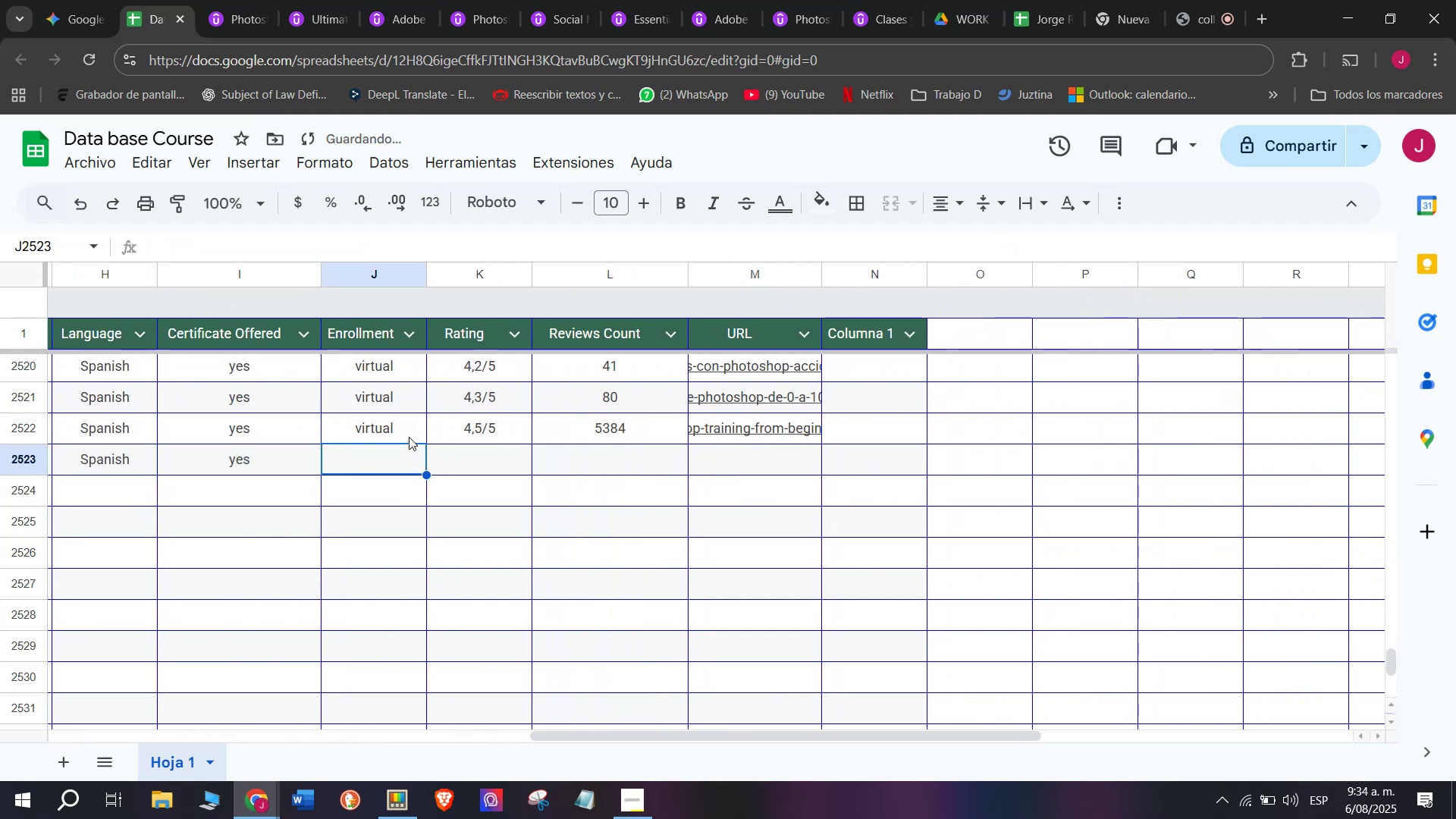 
triple_click([409, 435])
 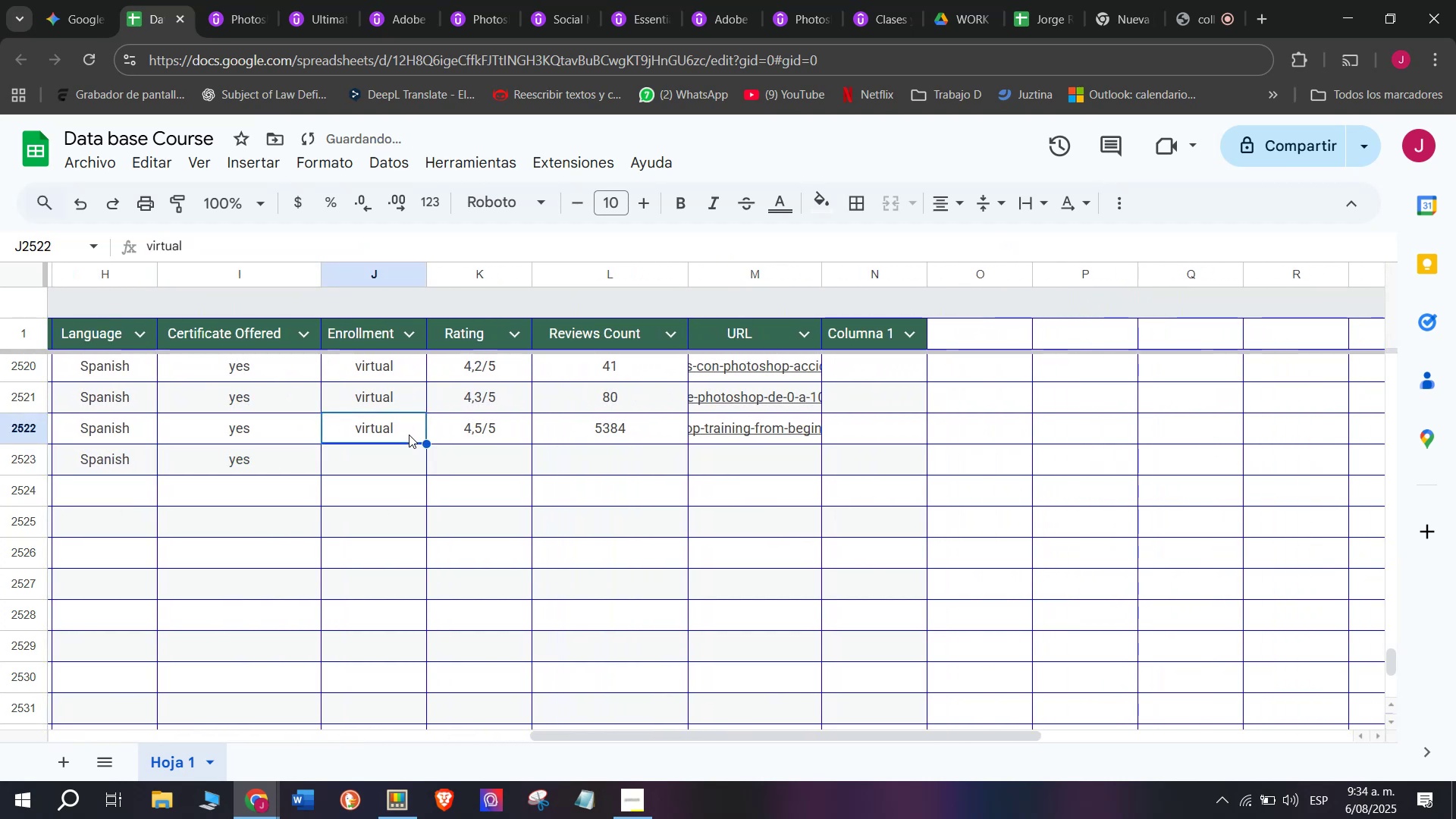 
key(Break)
 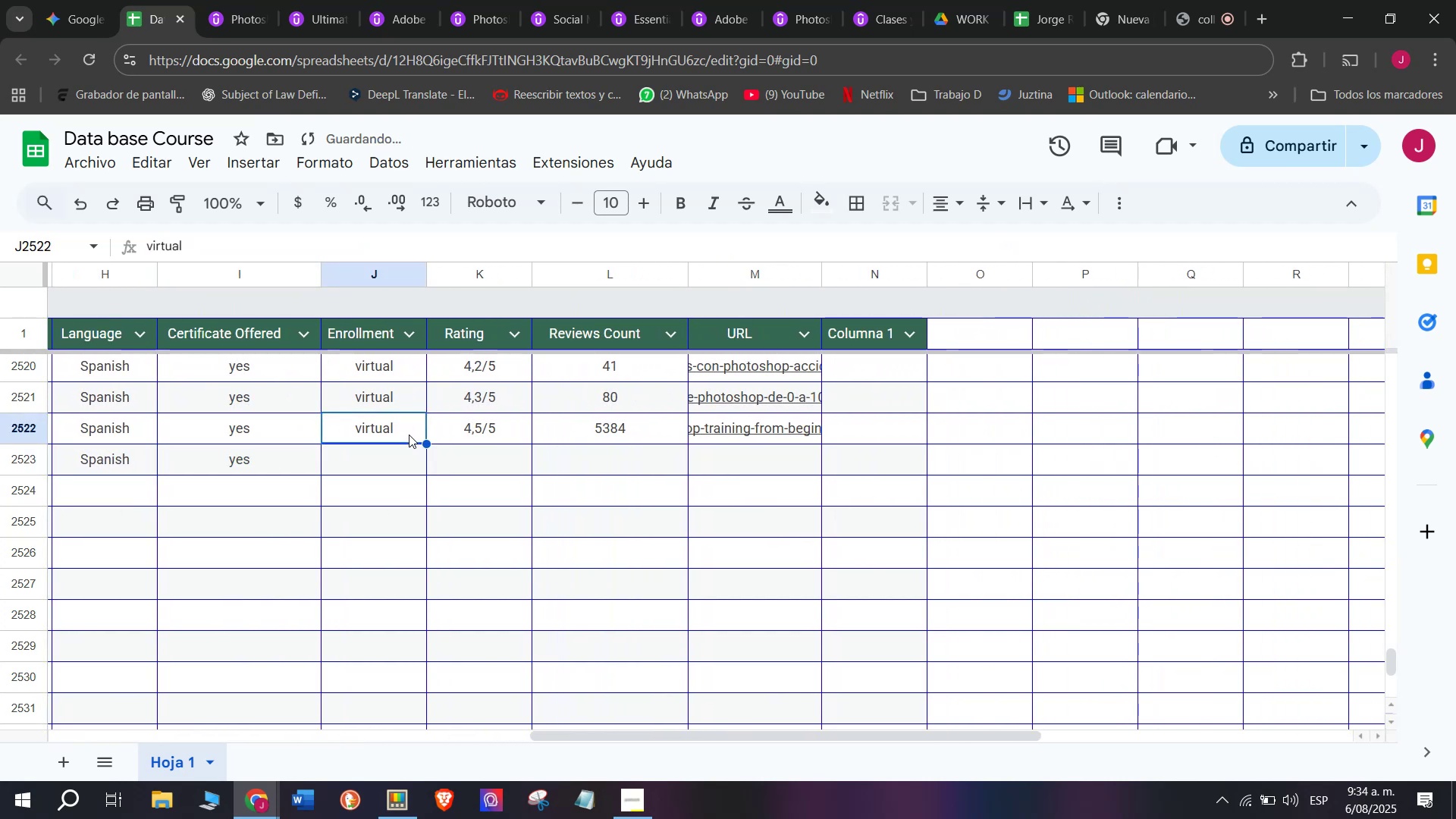 
key(Control+ControlLeft)
 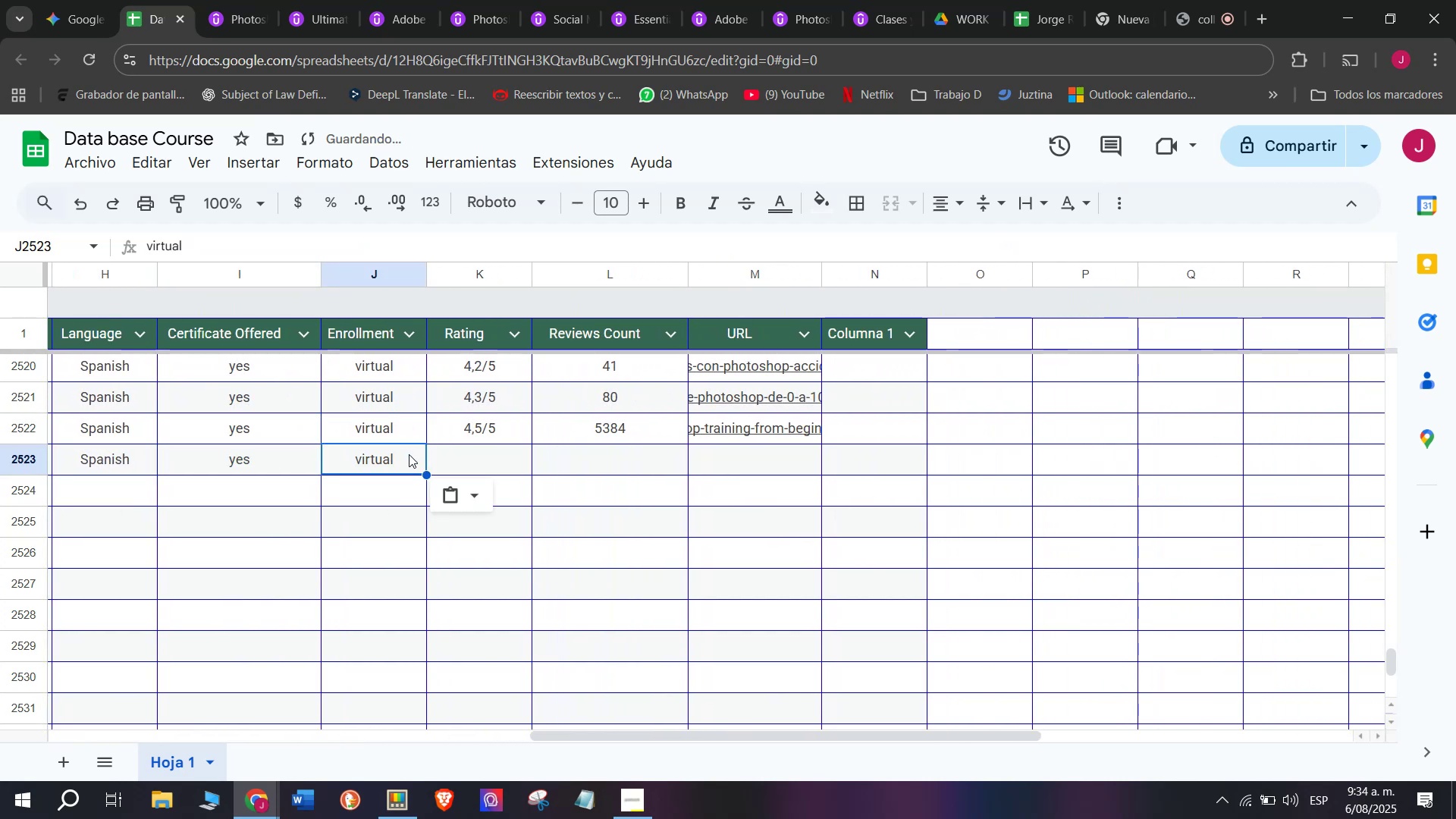 
key(Control+C)
 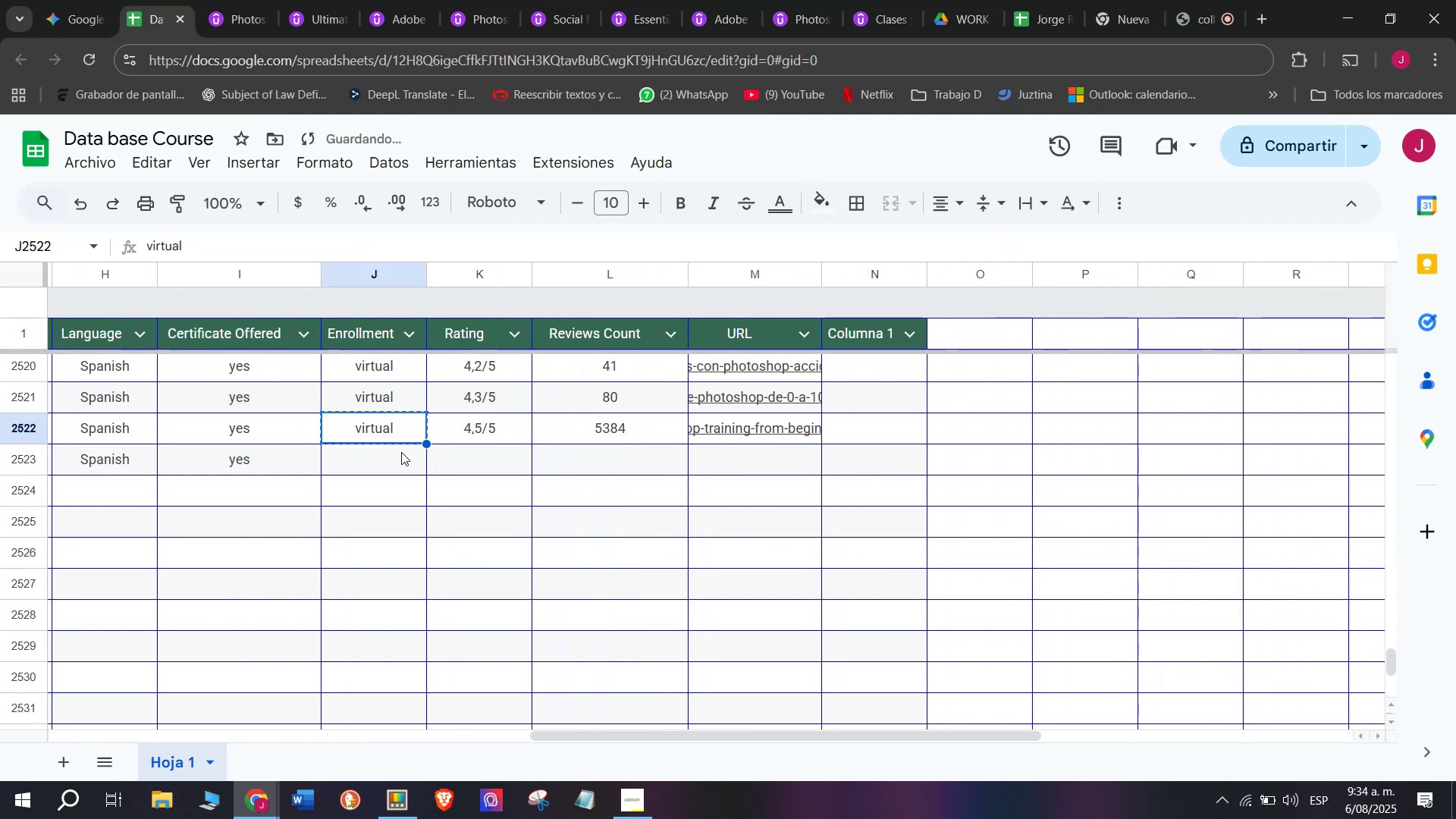 
triple_click([401, 452])
 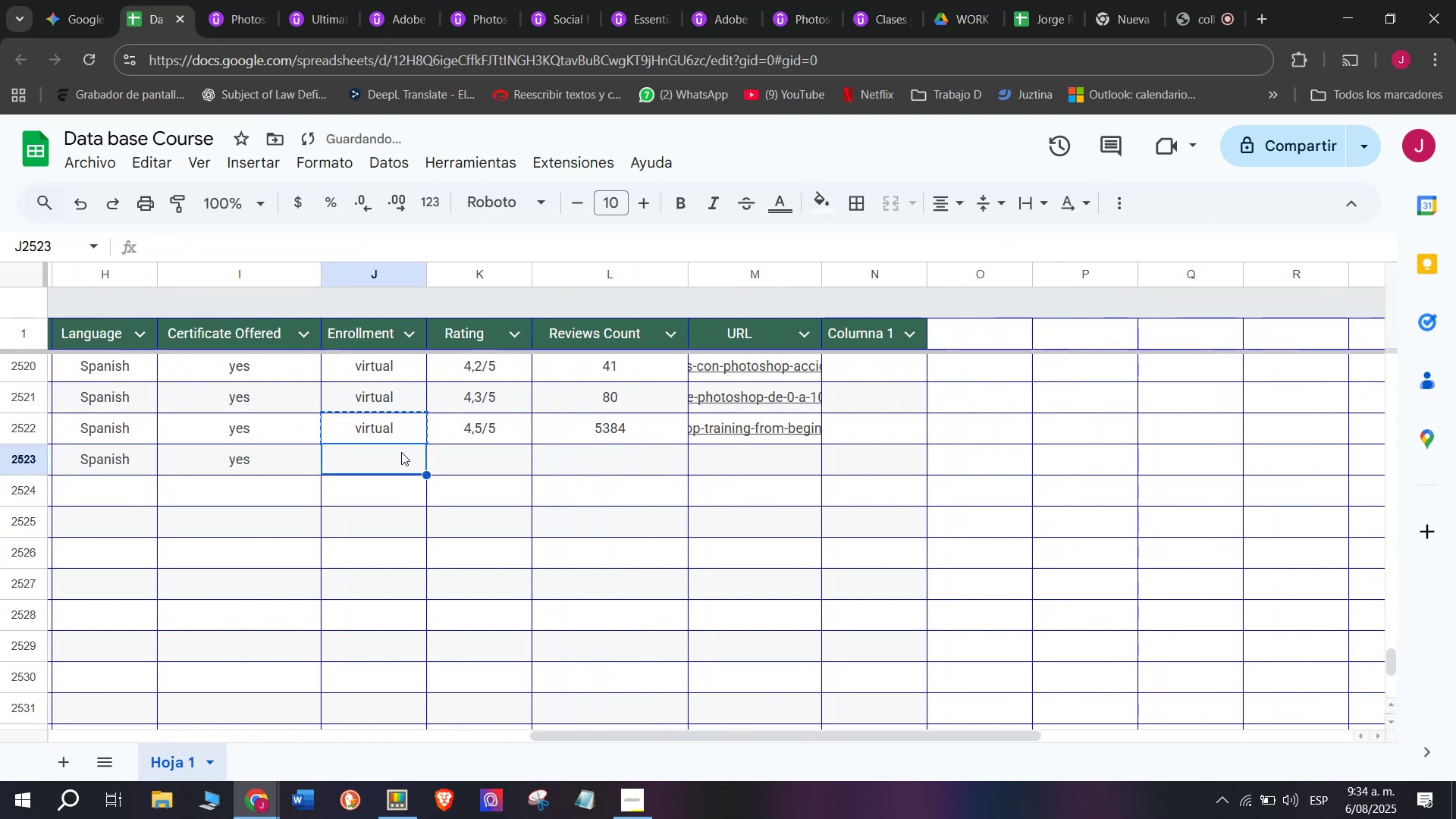 
key(Z)
 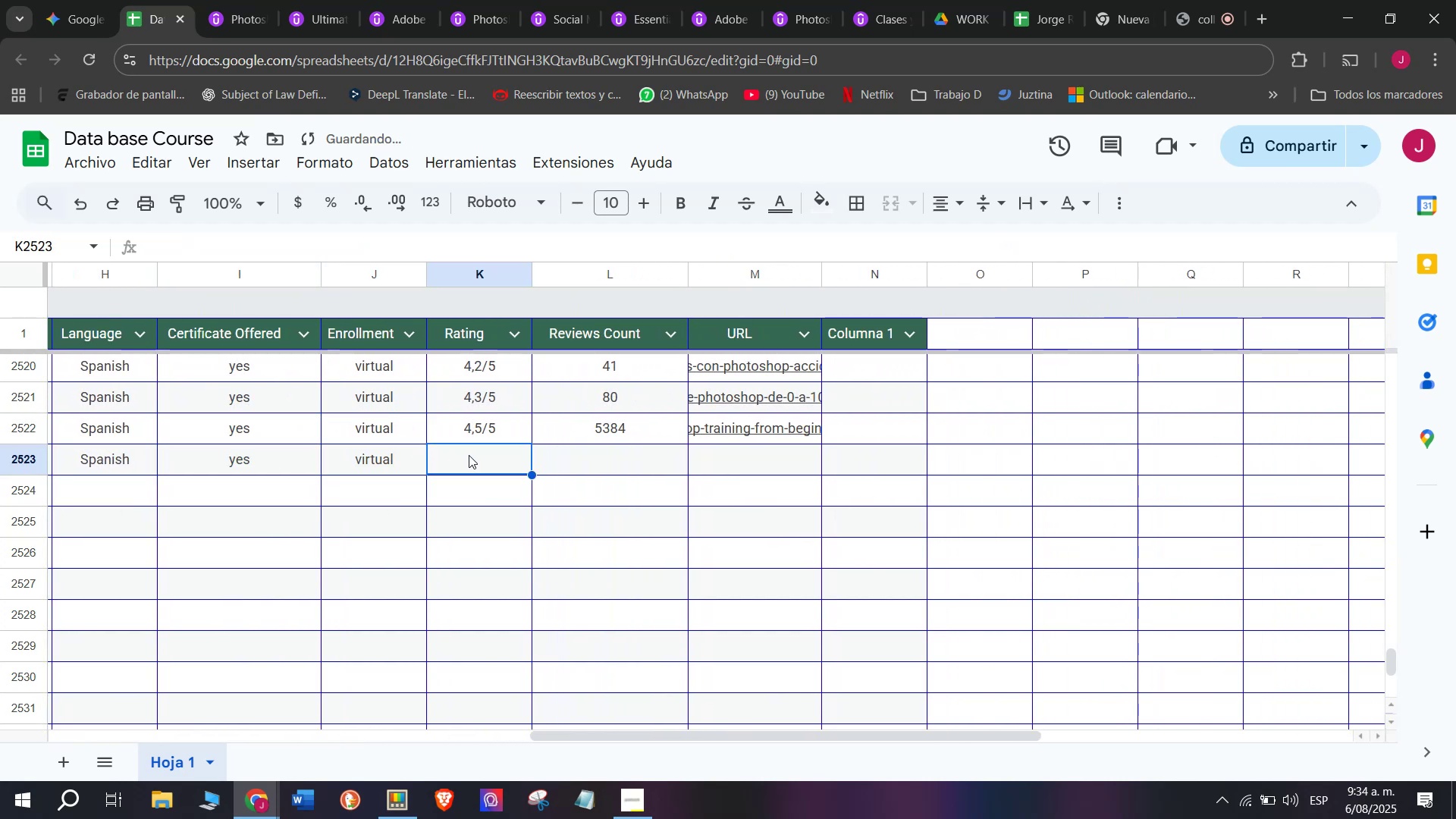 
key(Control+ControlLeft)
 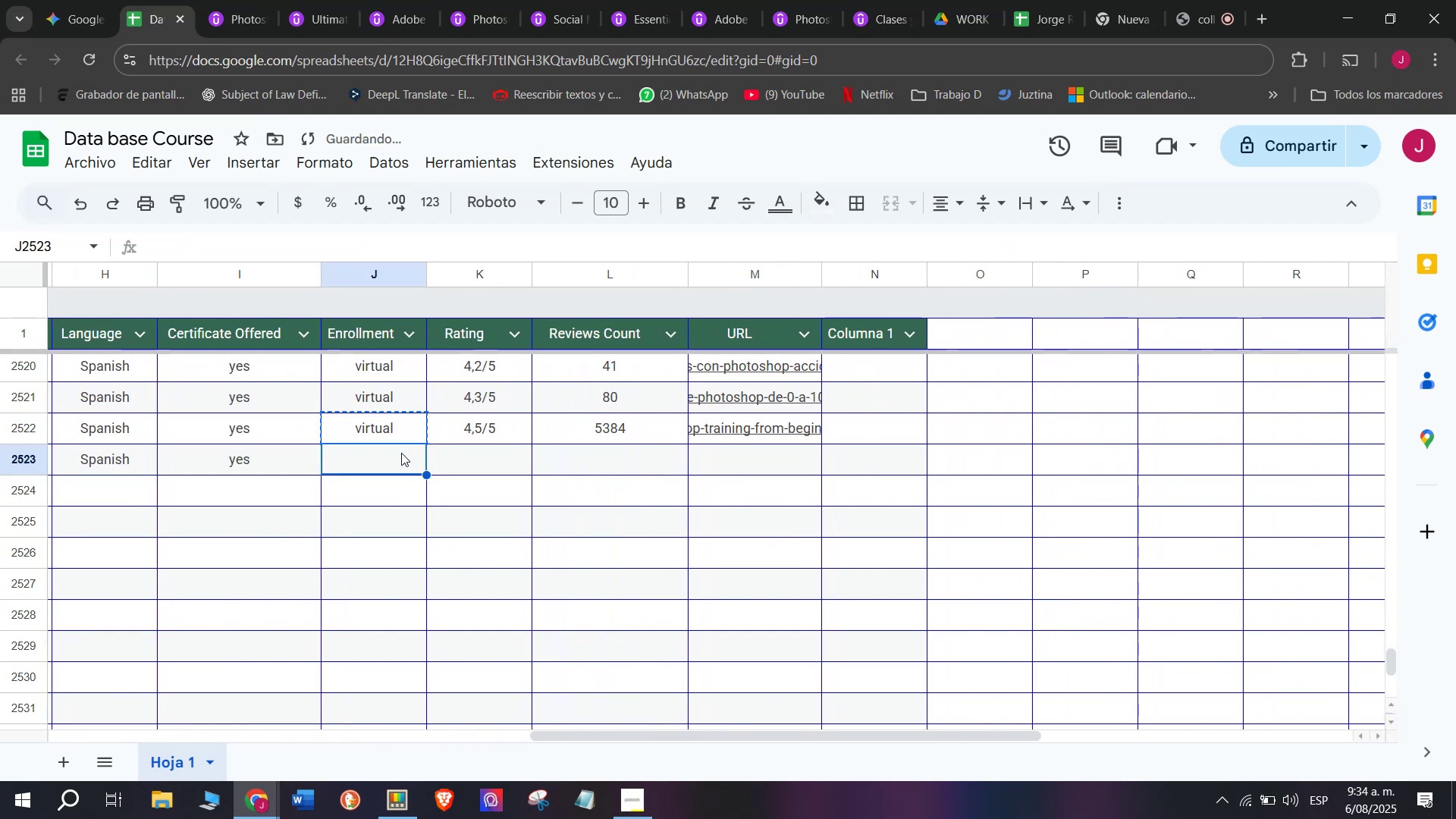 
key(Control+V)
 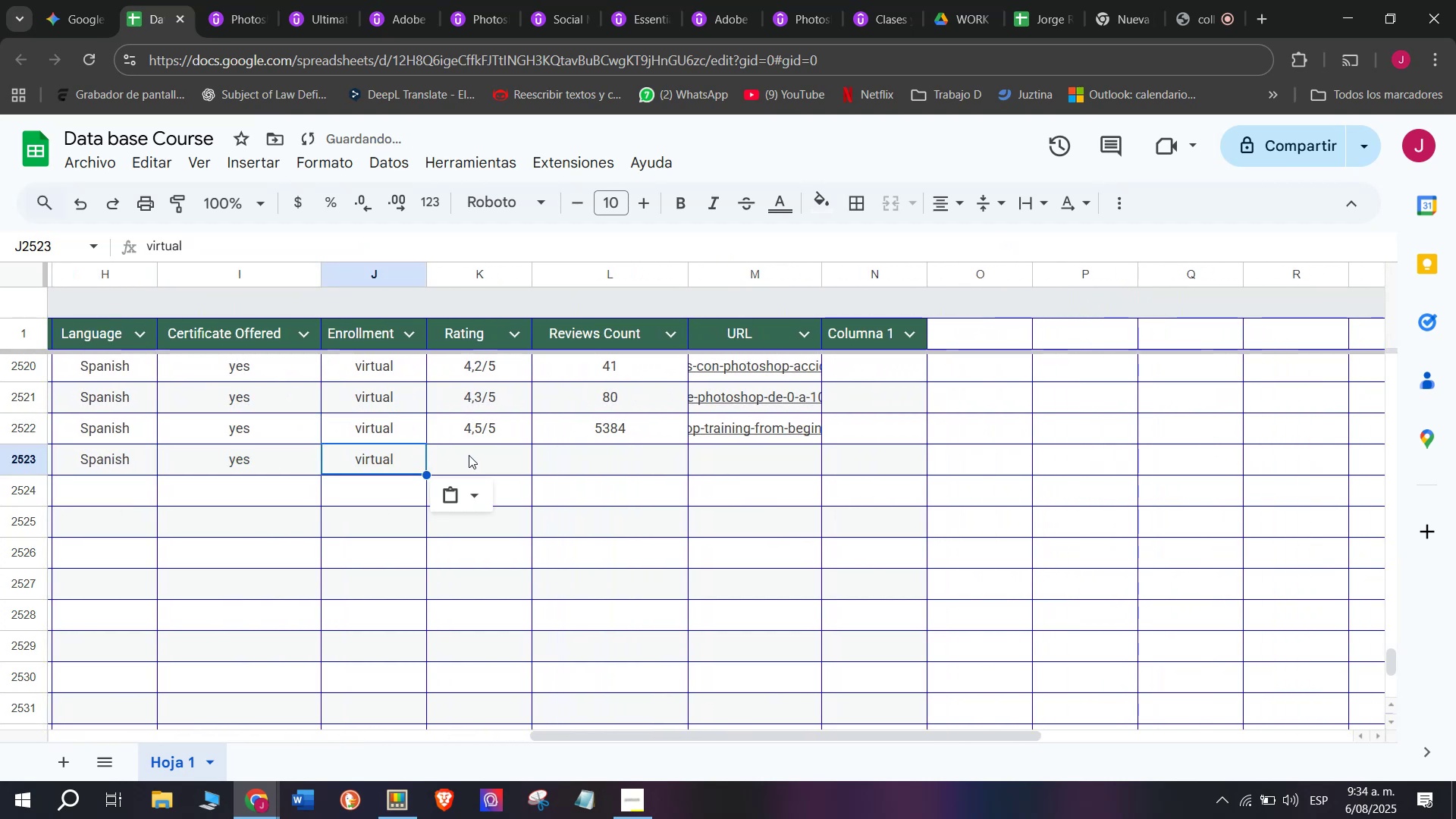 
left_click([469, 455])
 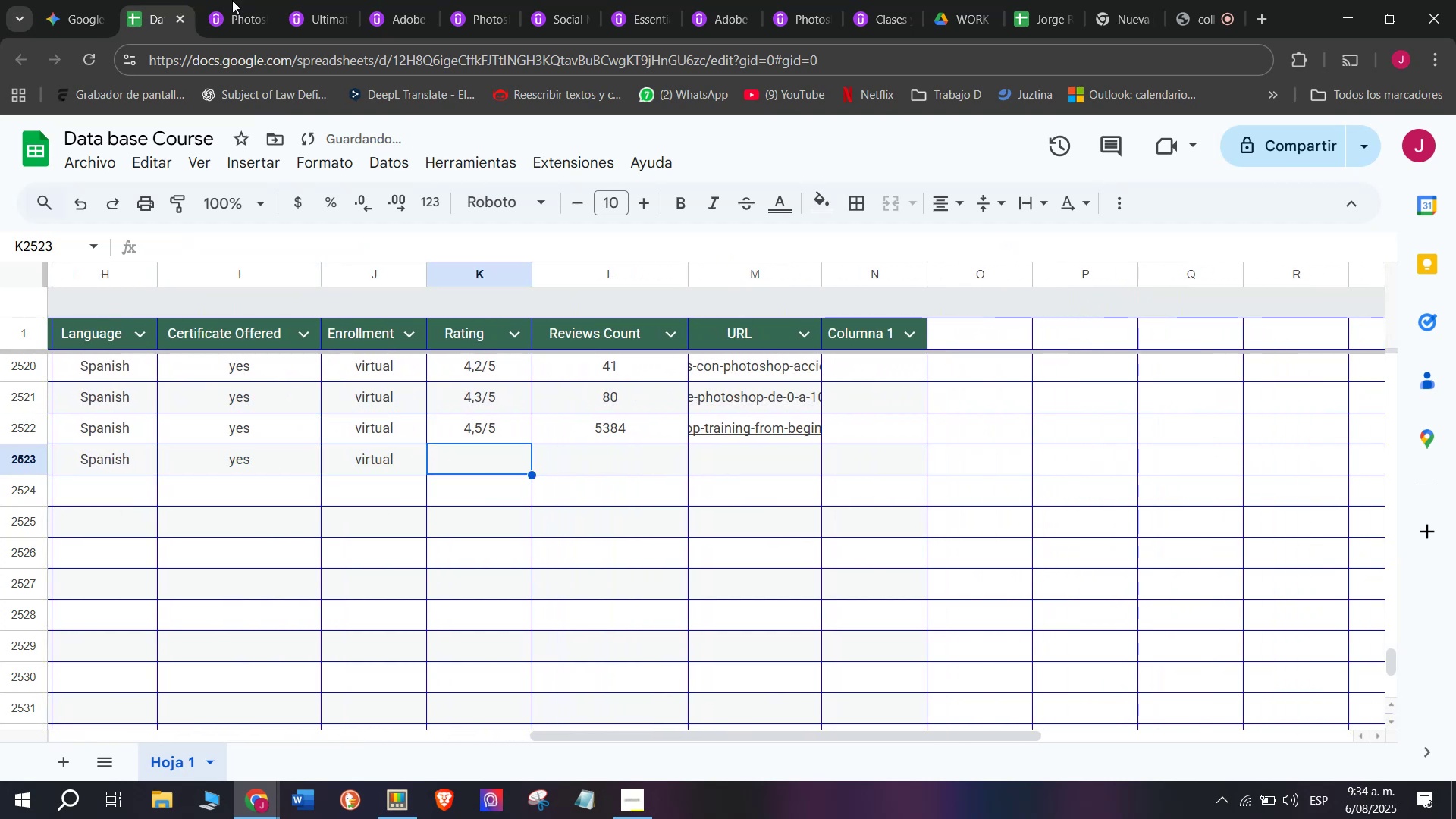 
left_click([245, 0])
 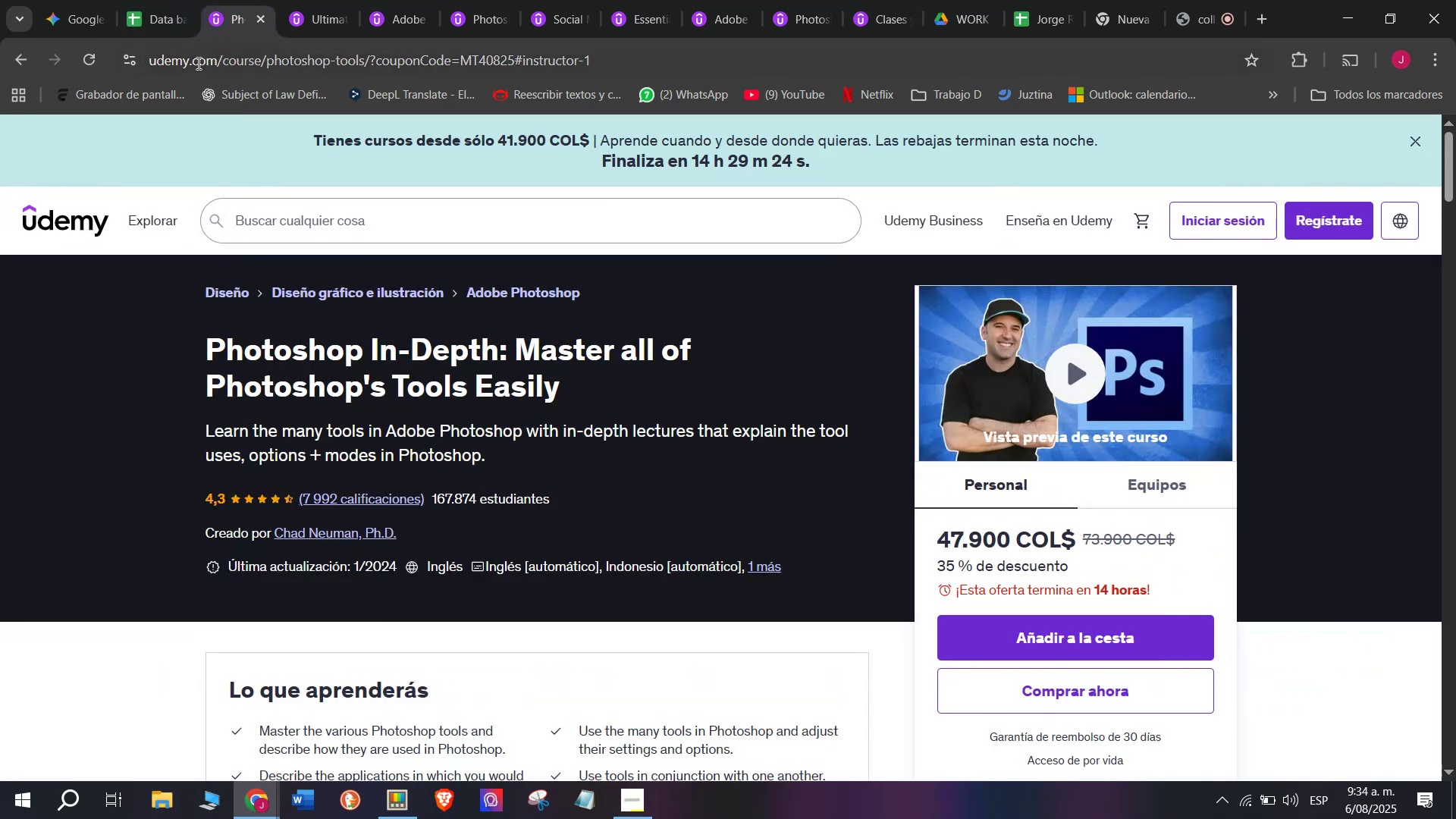 
left_click([151, 0])
 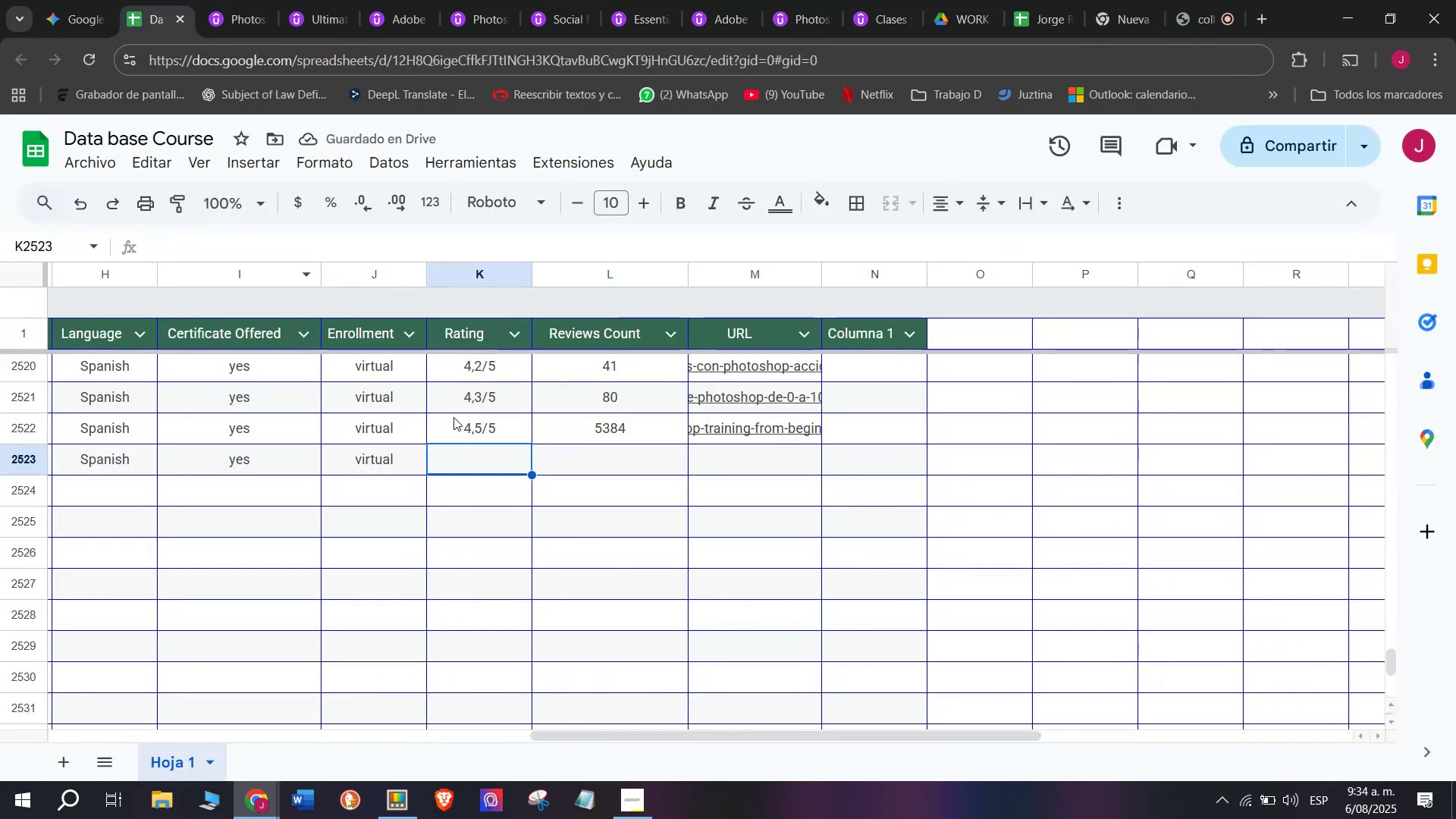 
key(Break)
 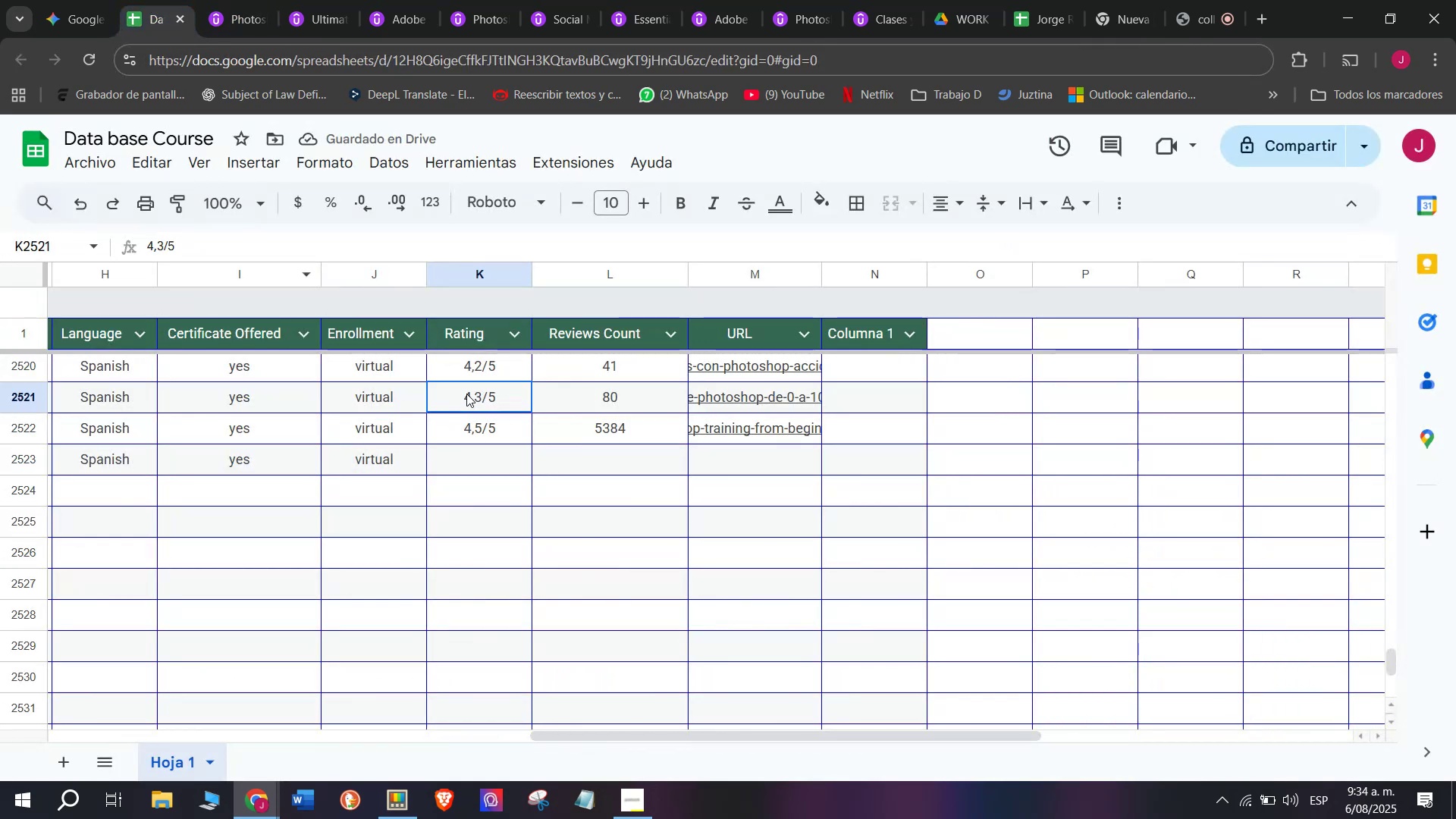 
key(Control+ControlLeft)
 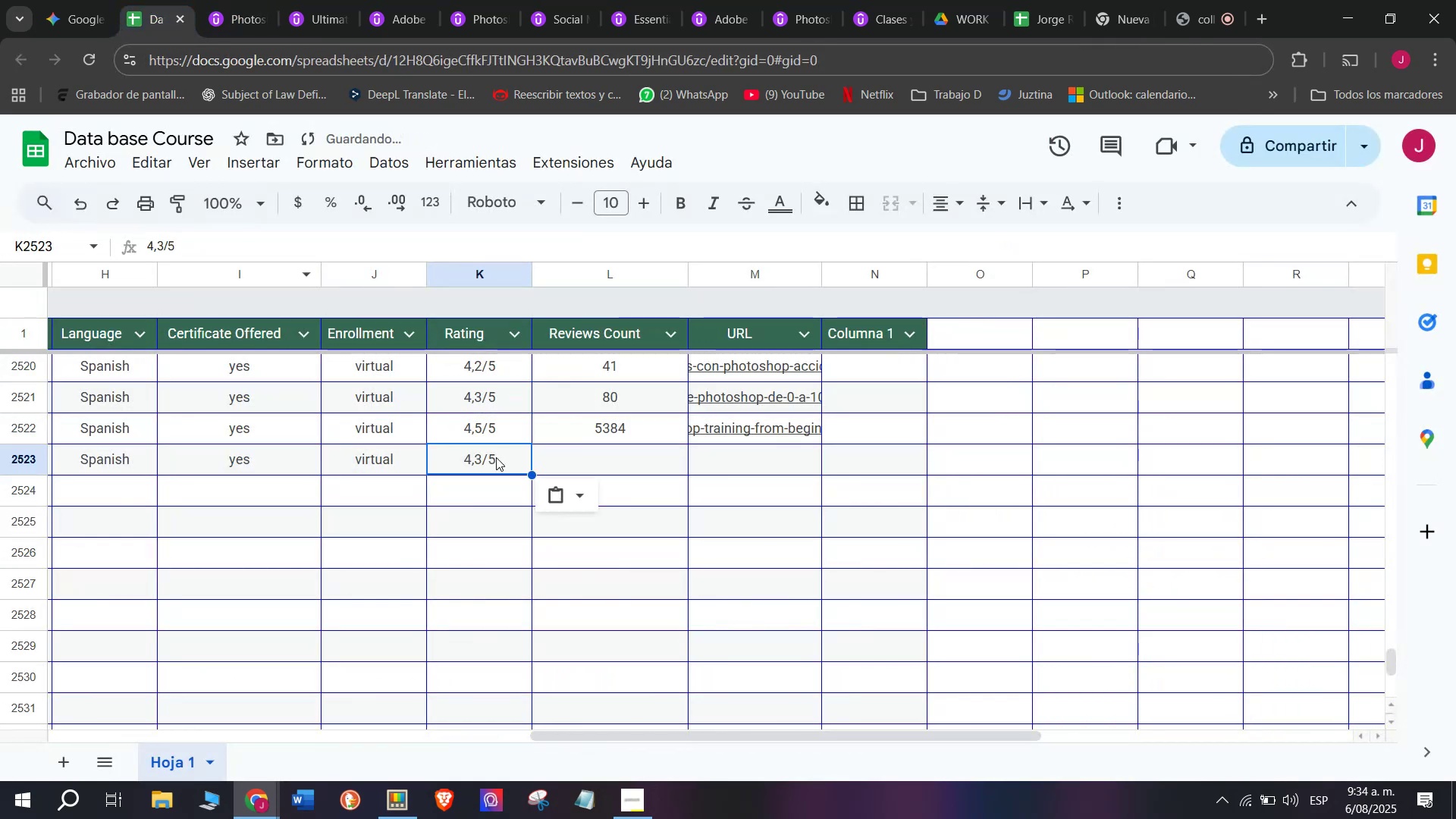 
key(Control+C)
 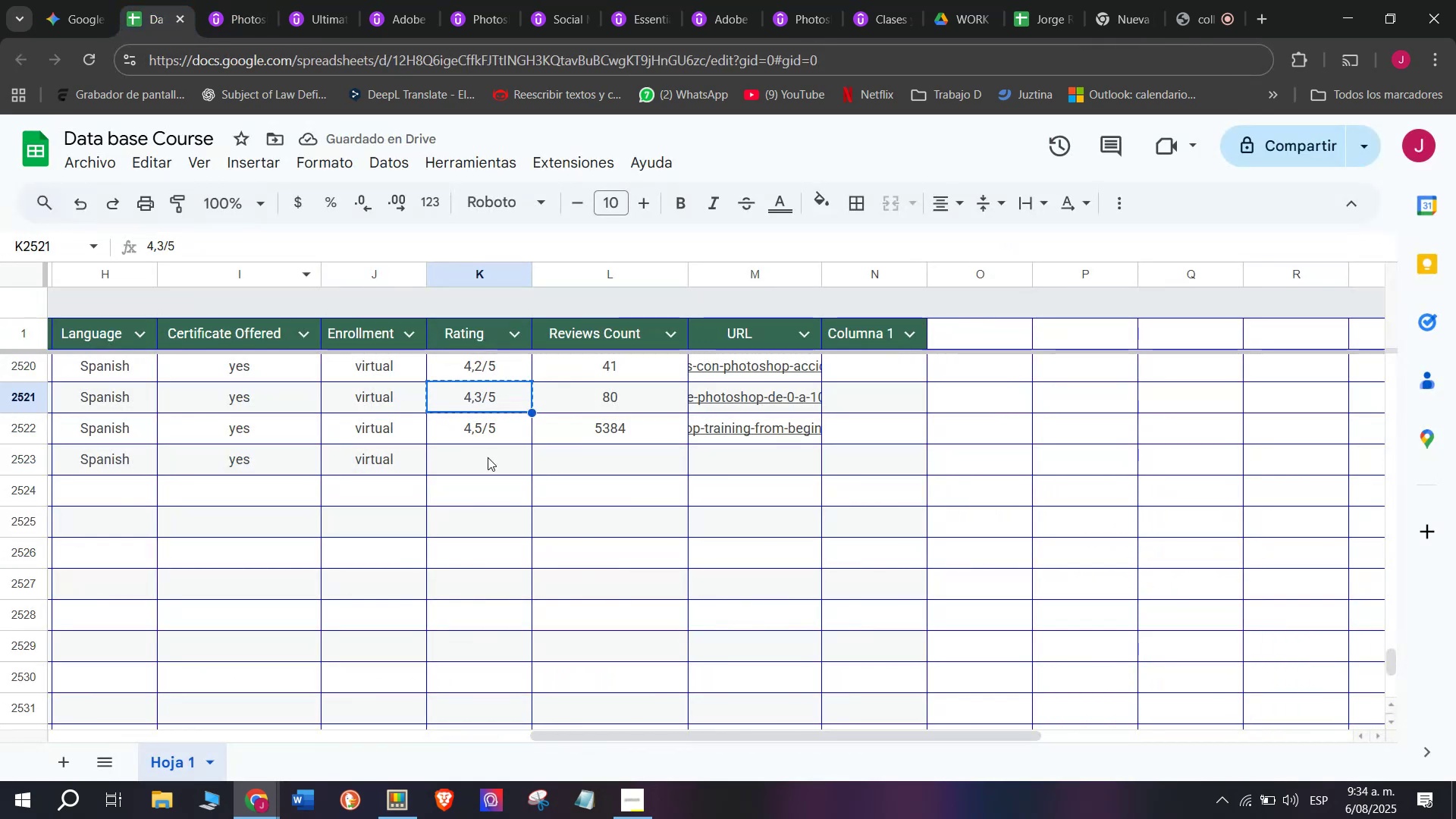 
key(Control+ControlLeft)
 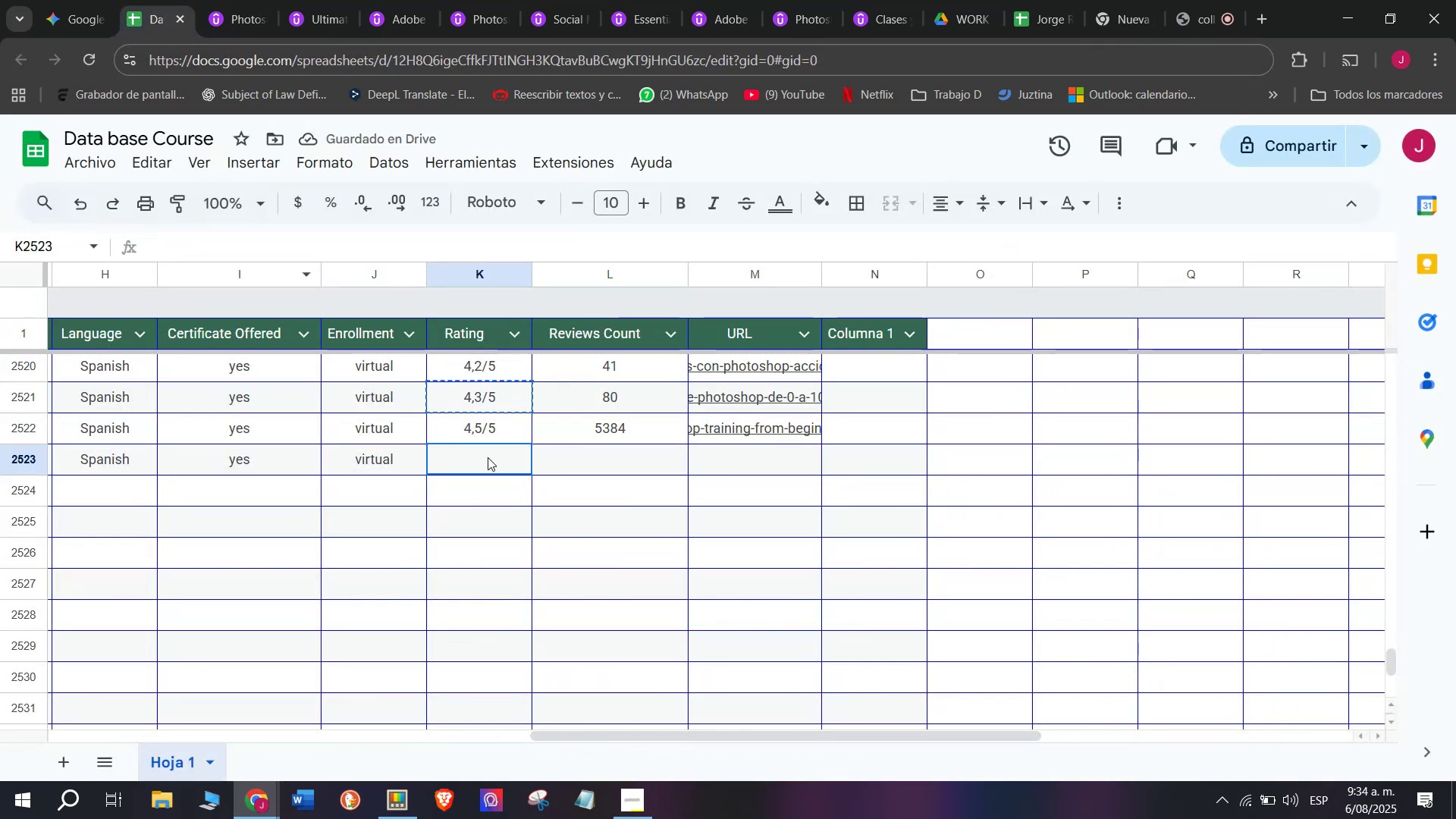 
key(Z)
 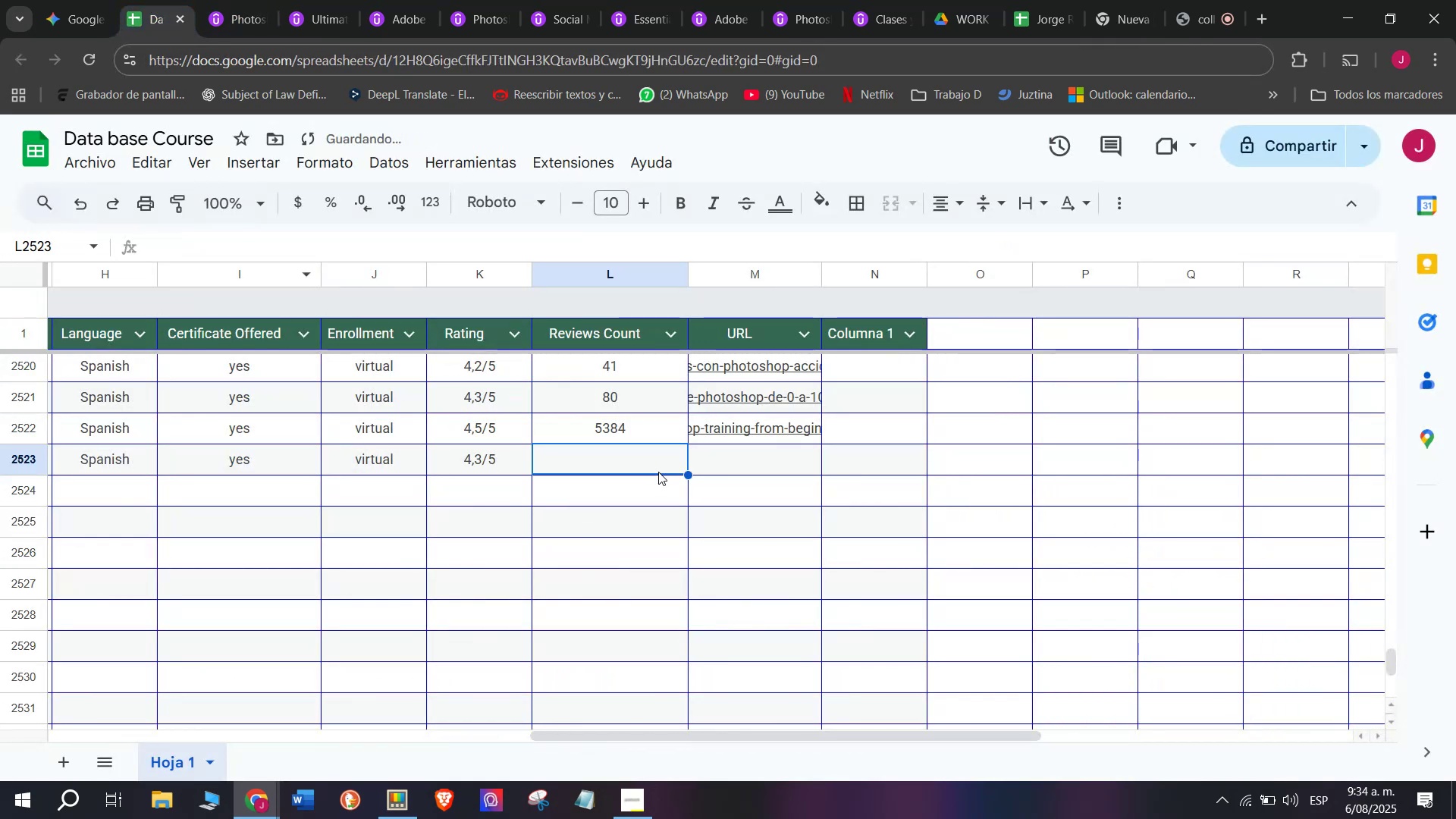 
key(Control+V)
 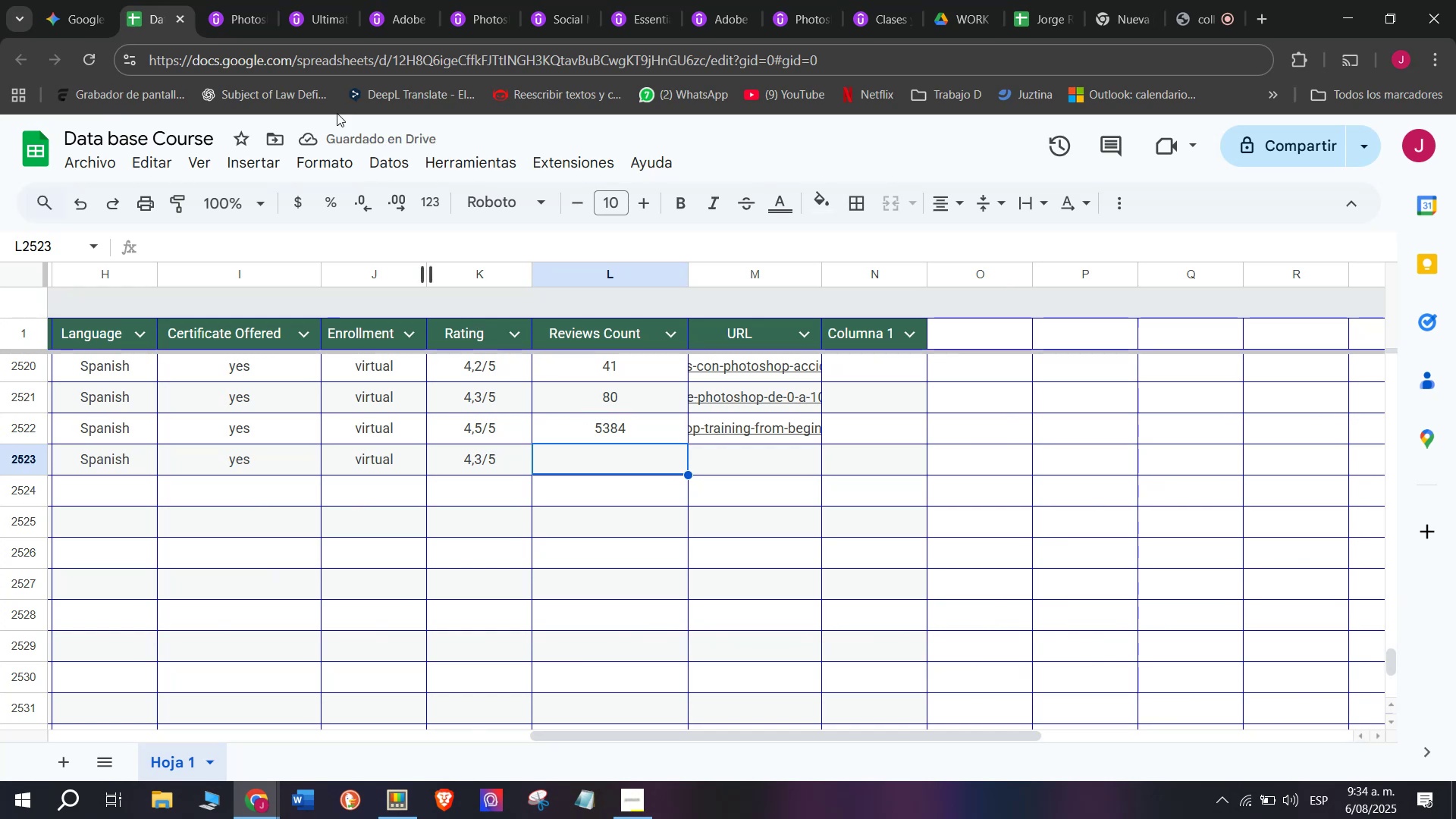 
left_click([240, 0])
 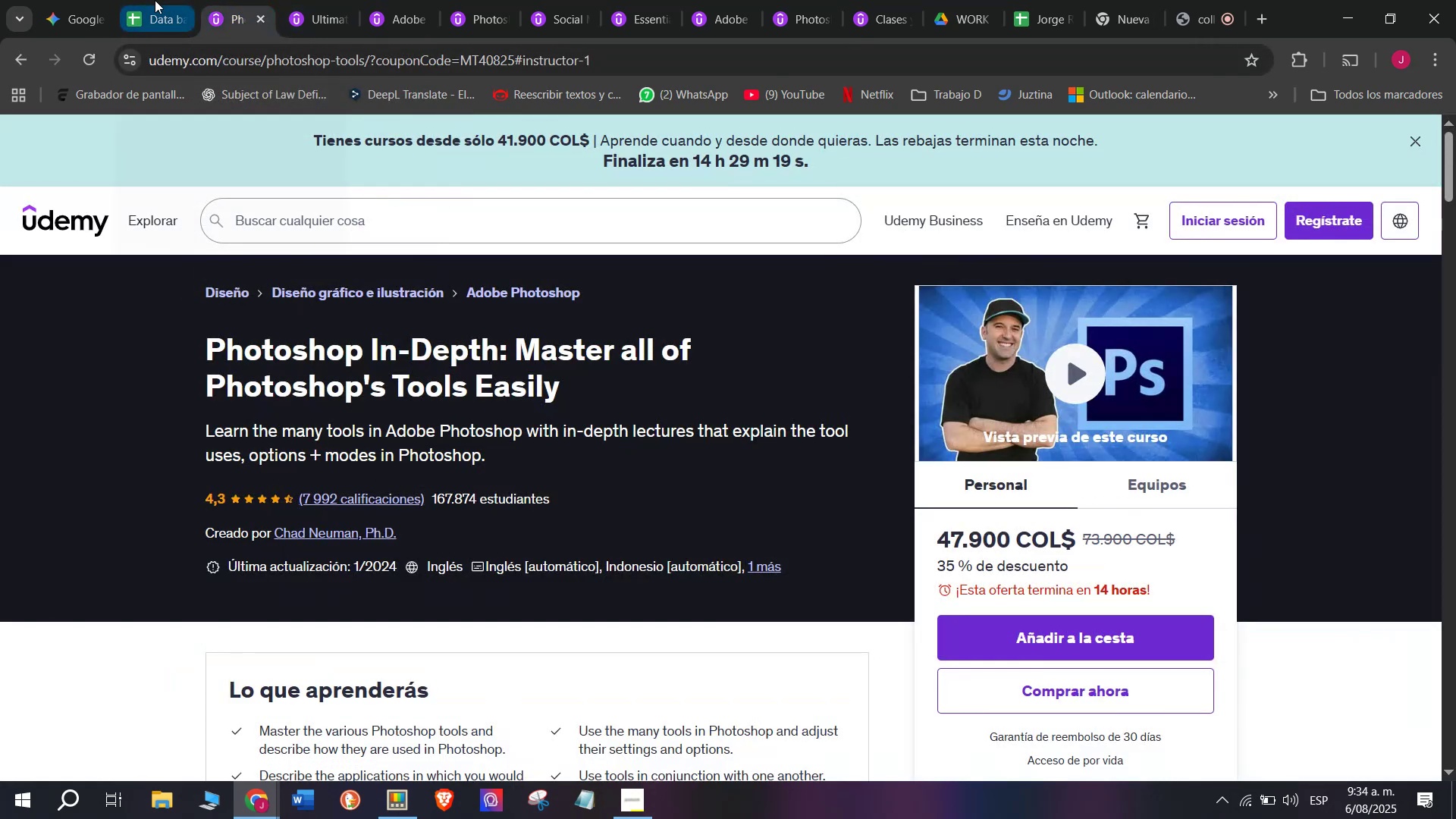 
left_click([155, 0])
 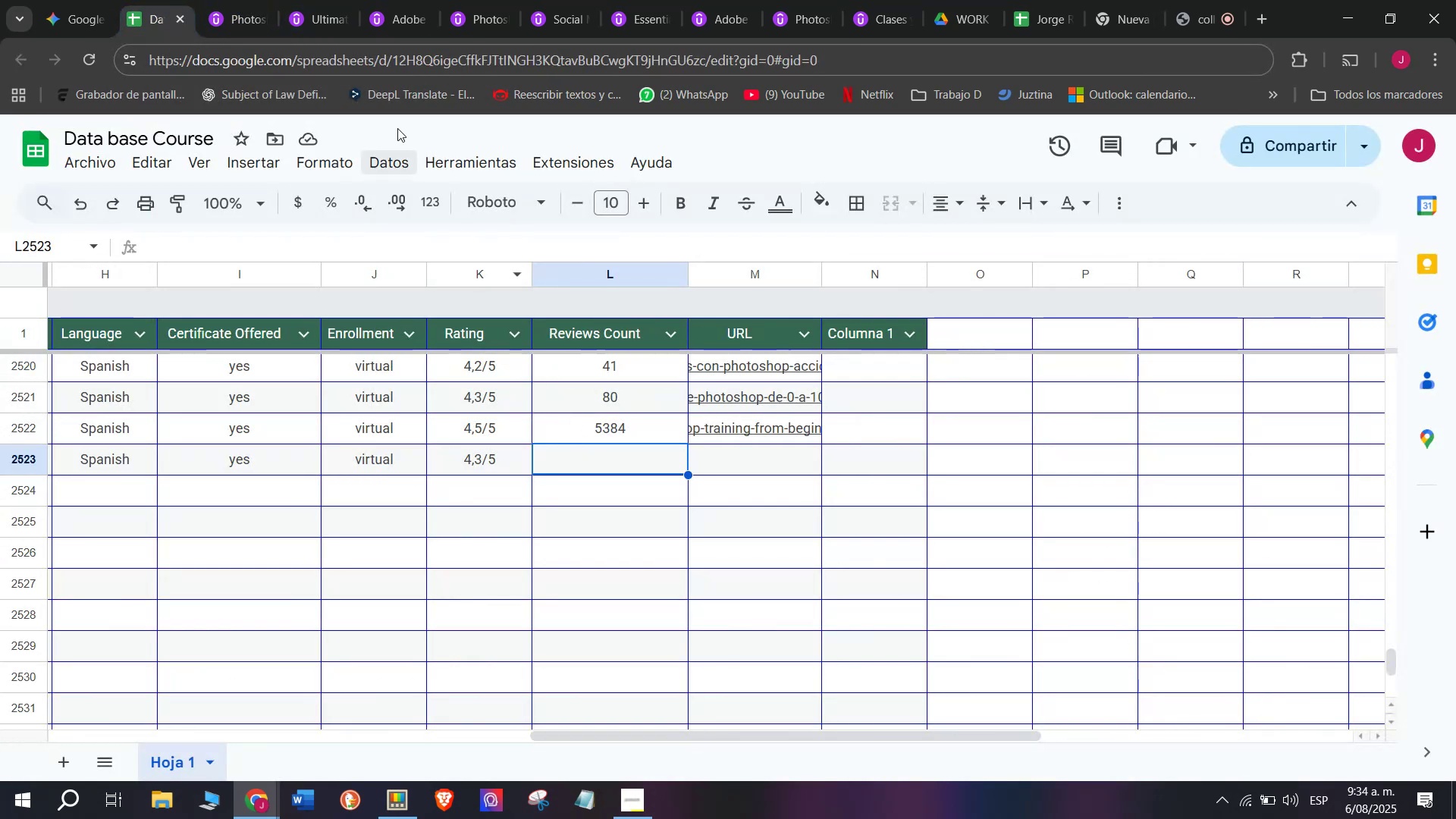 
left_click([243, 0])
 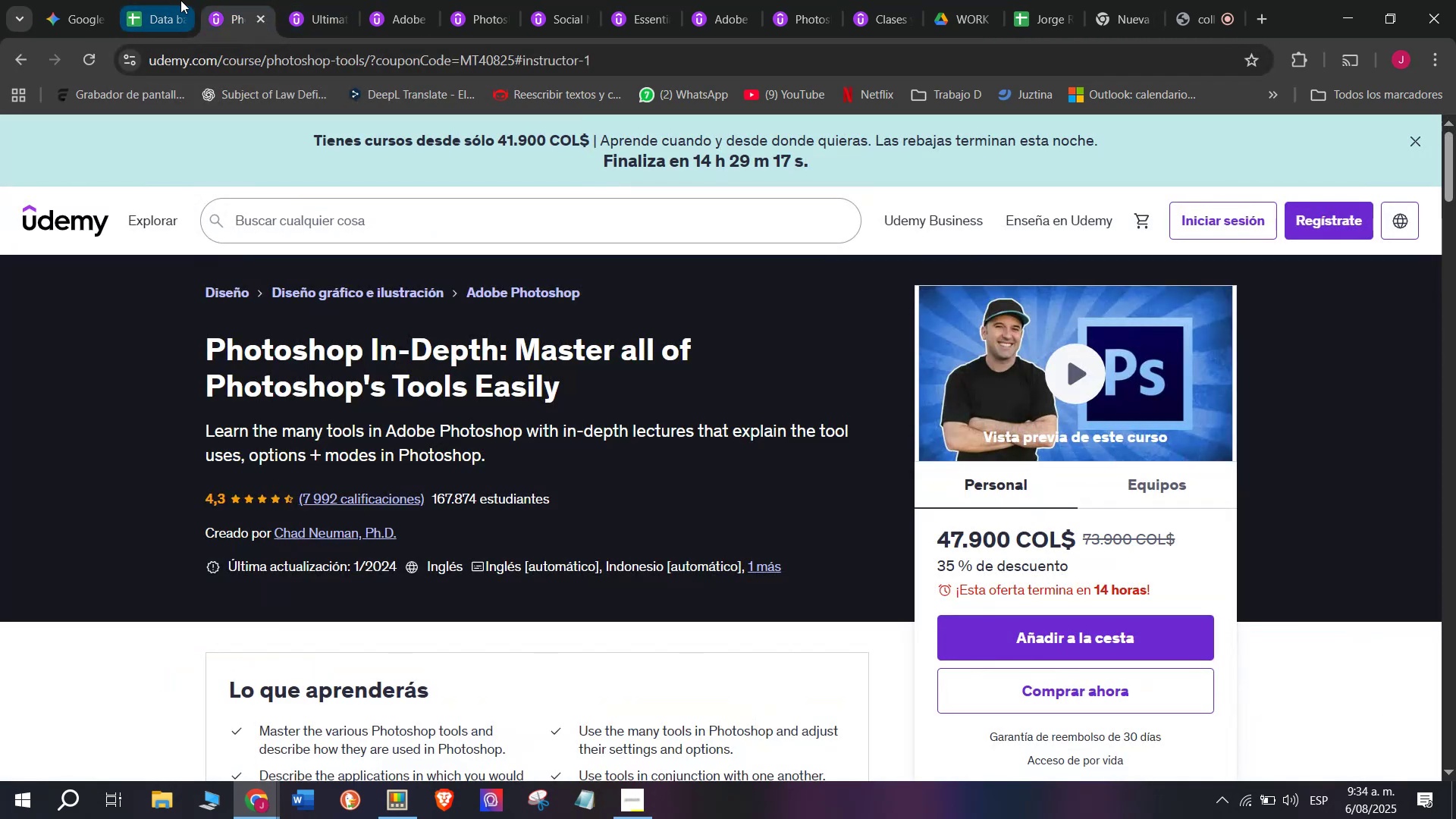 
left_click([180, 0])
 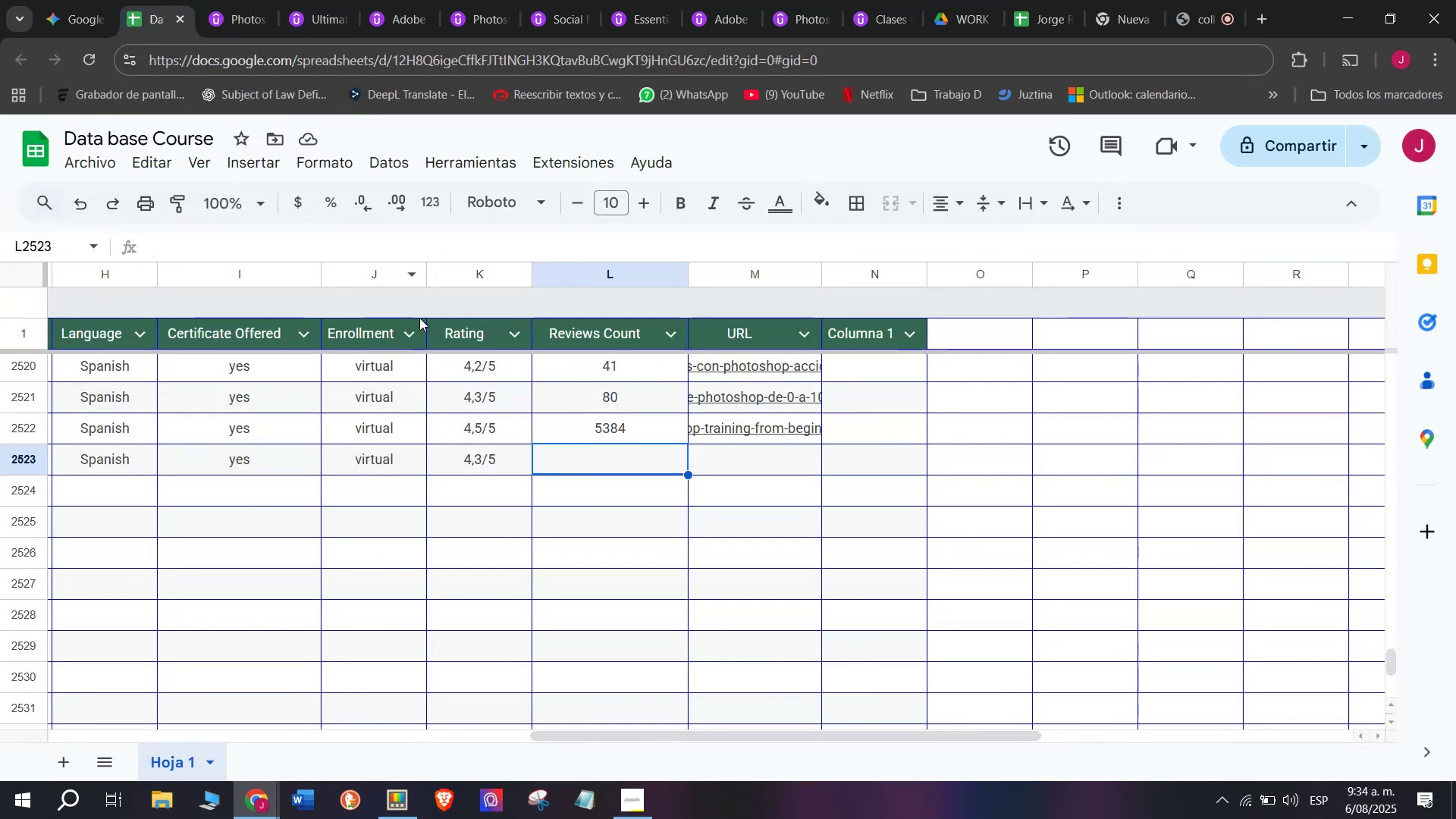 
type(7992)
 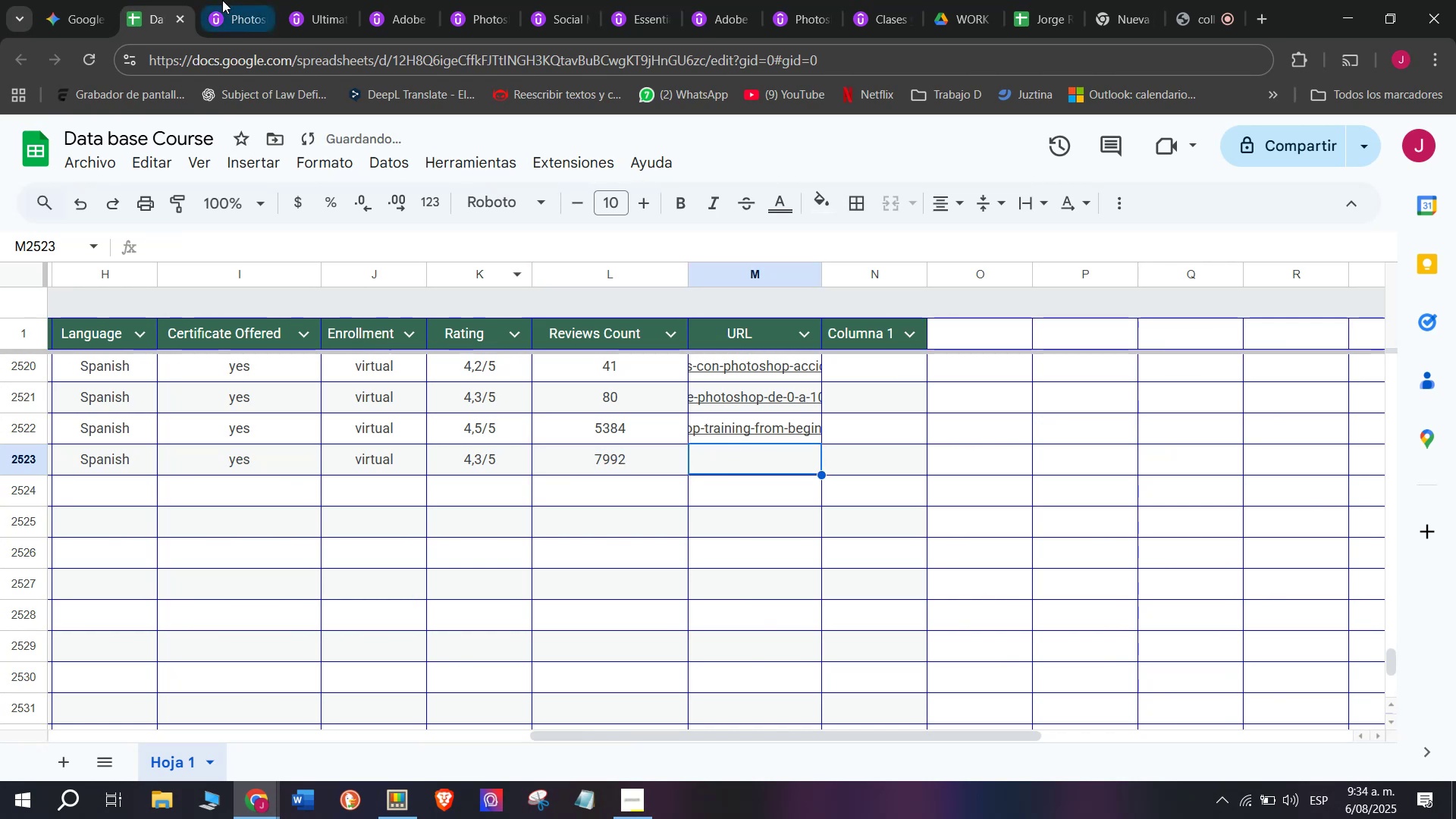 
double_click([266, 52])
 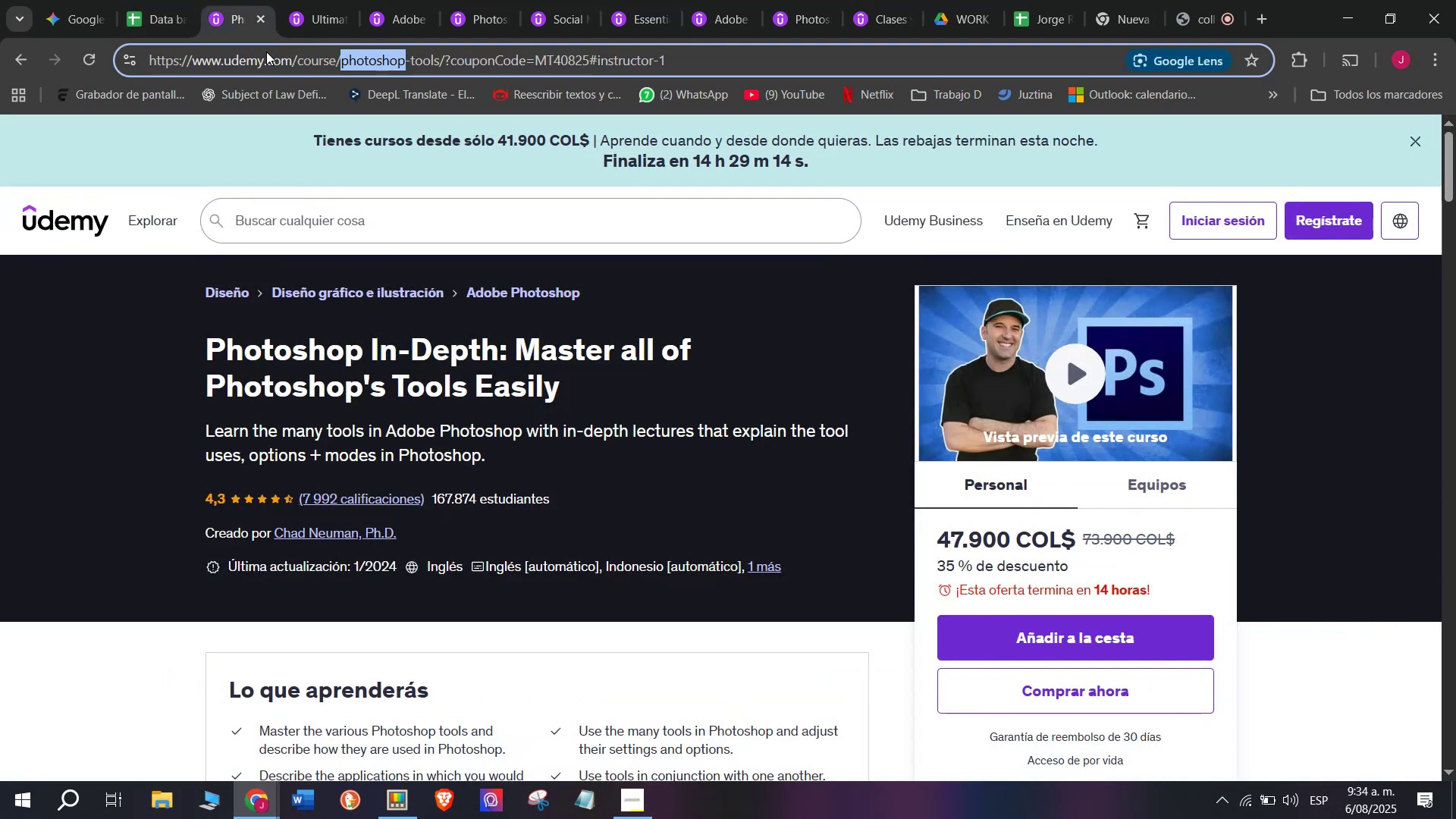 
triple_click([266, 52])
 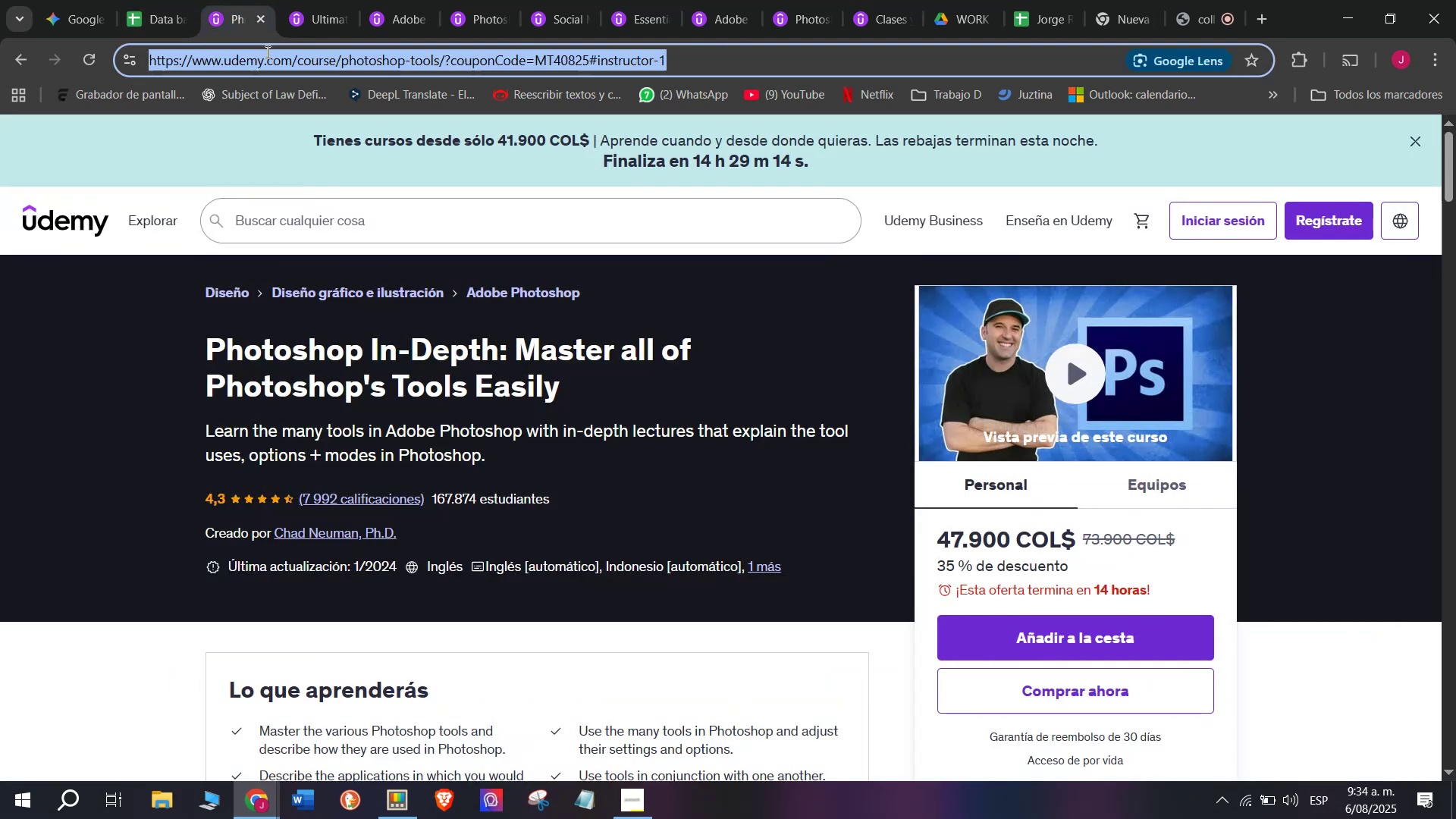 
triple_click([266, 52])
 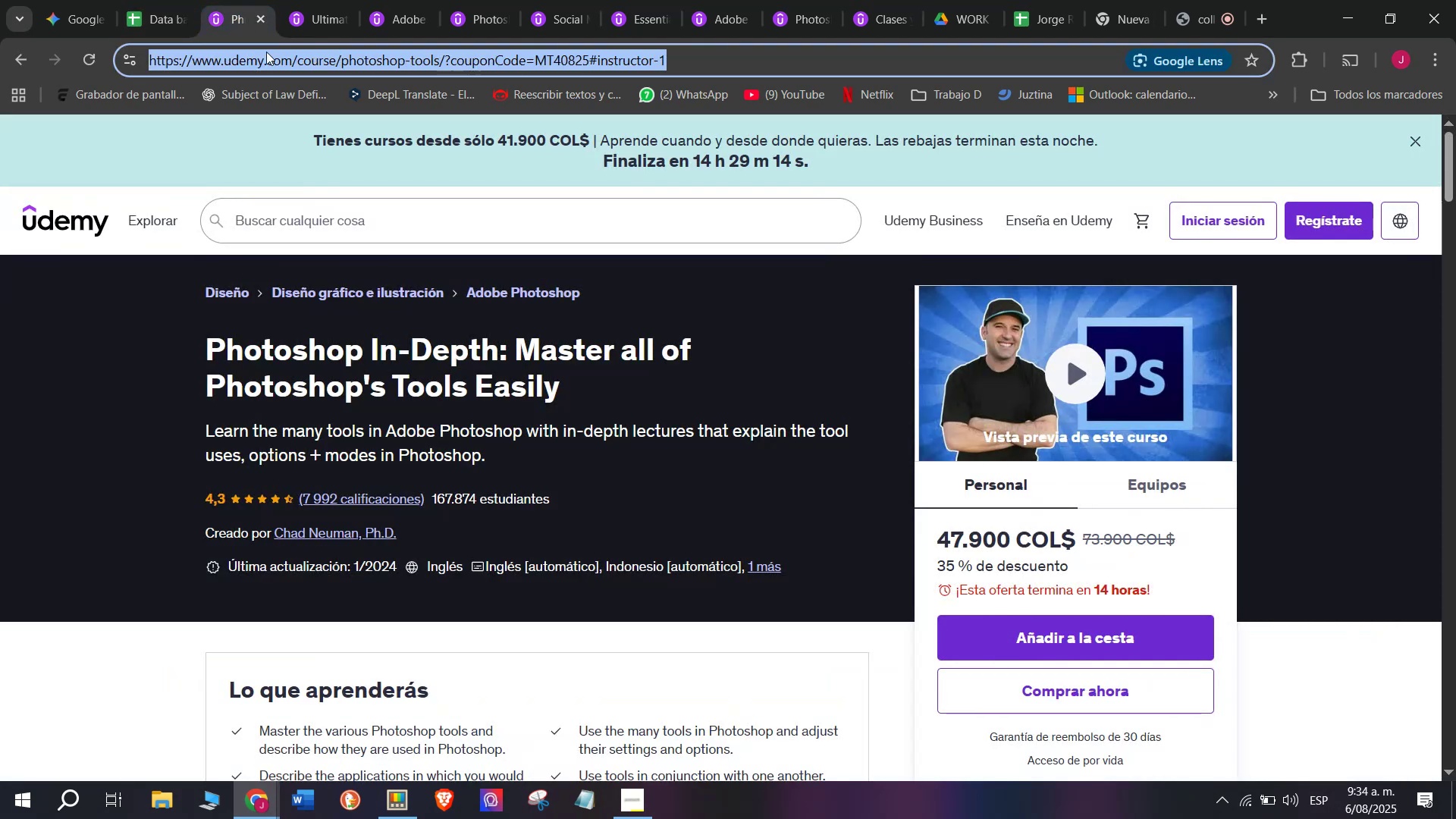 
key(Control+ControlLeft)
 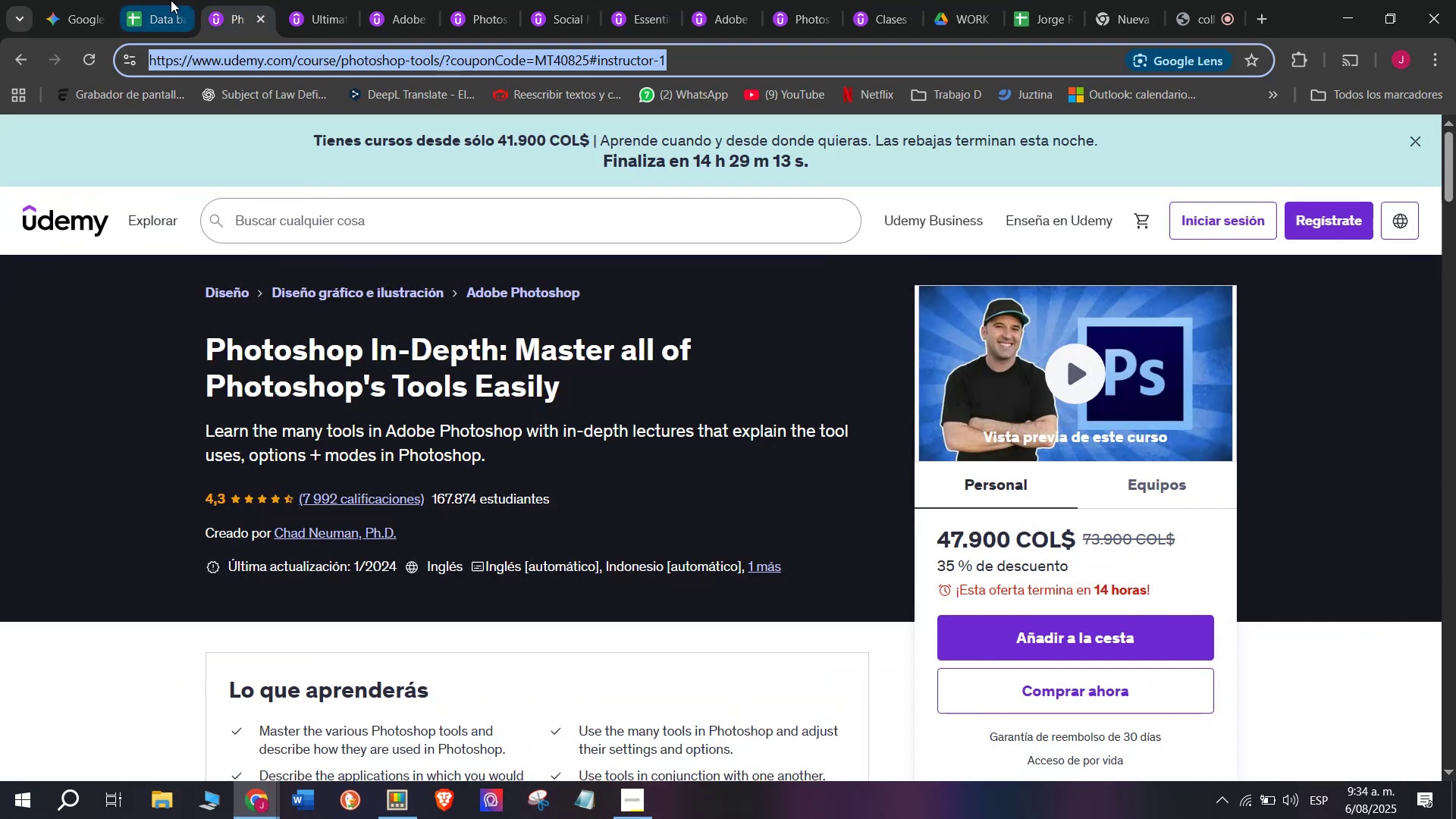 
key(Break)
 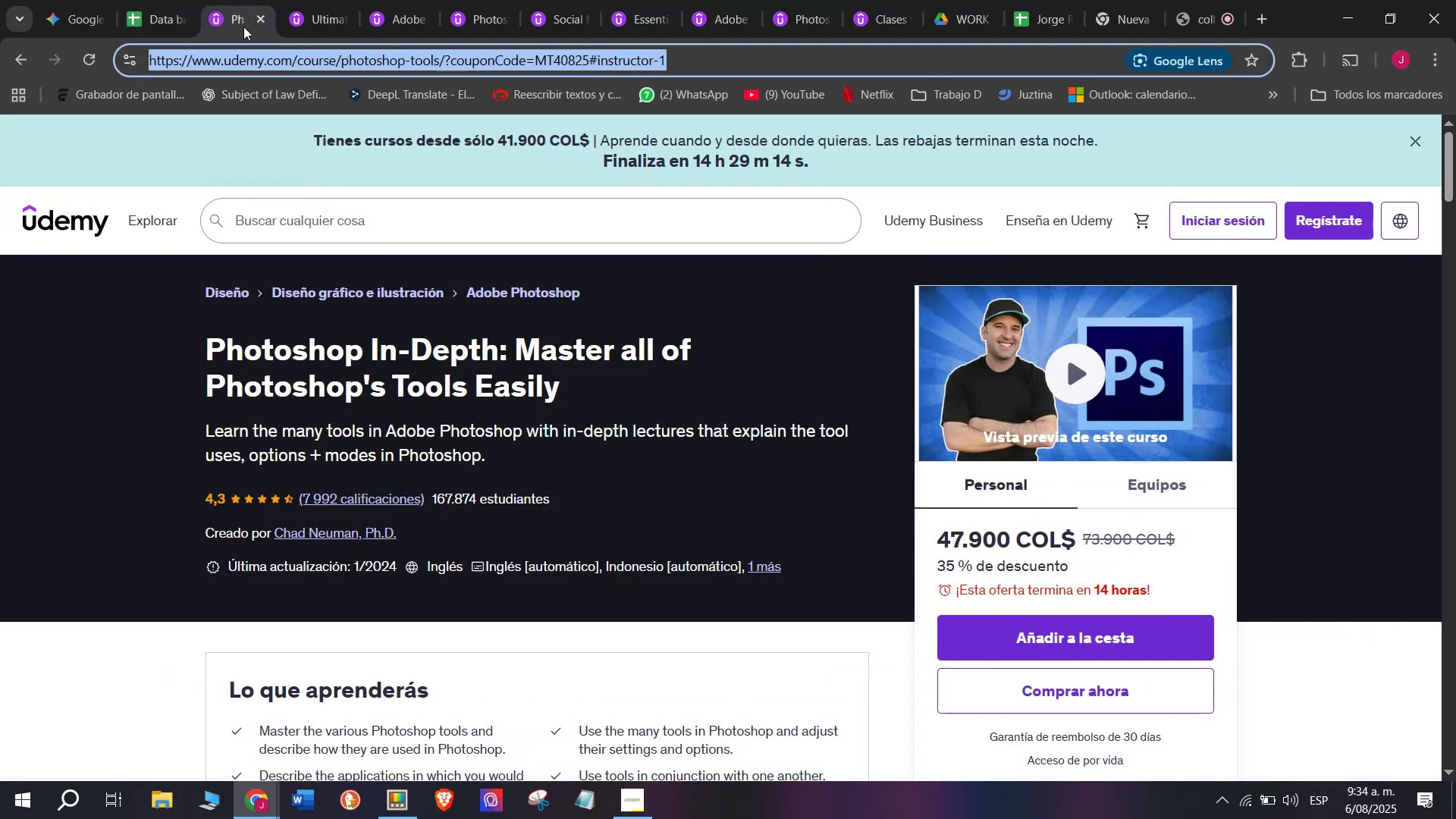 
key(Control+C)
 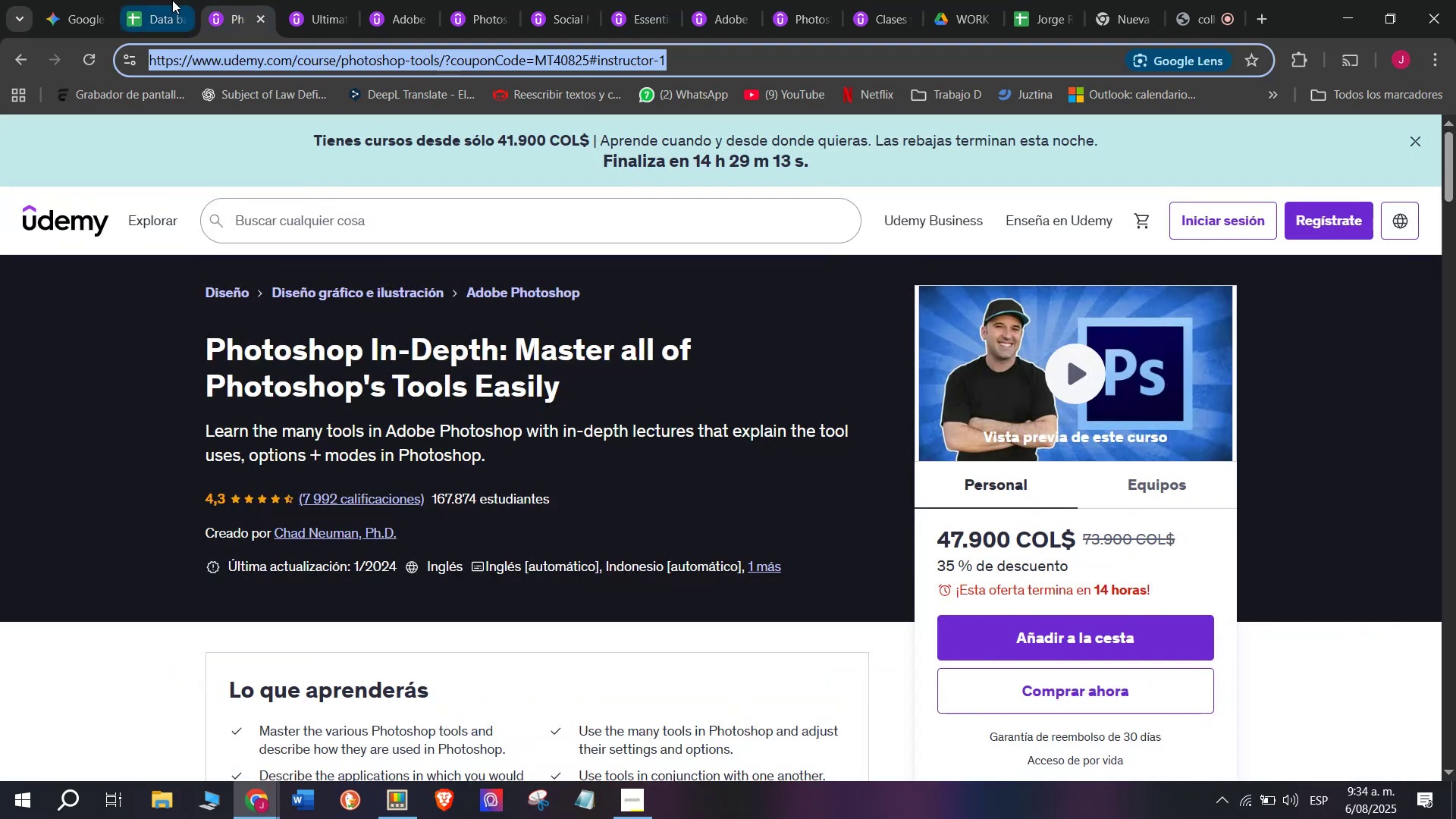 
left_click([171, 0])
 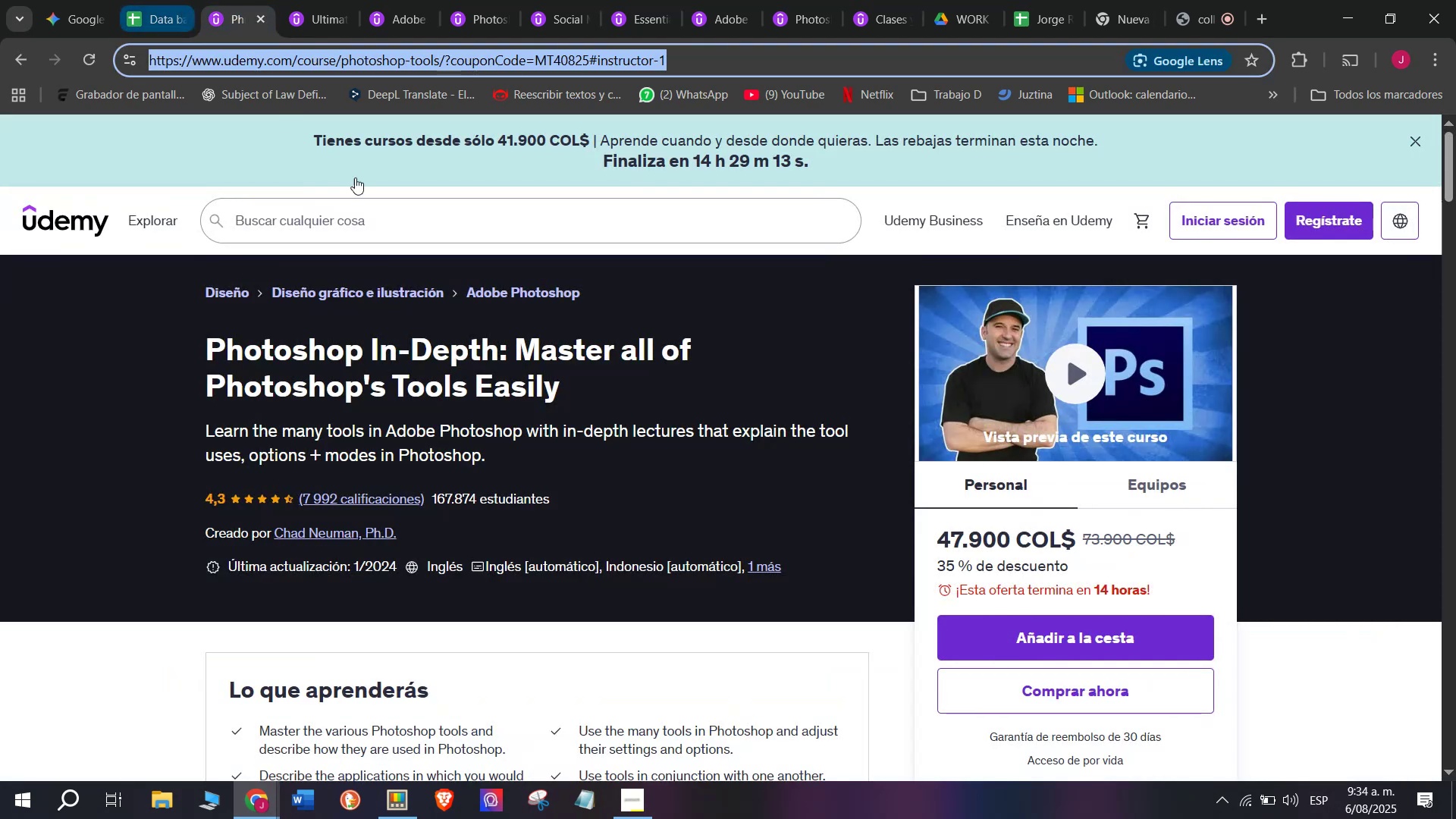 
key(Z)
 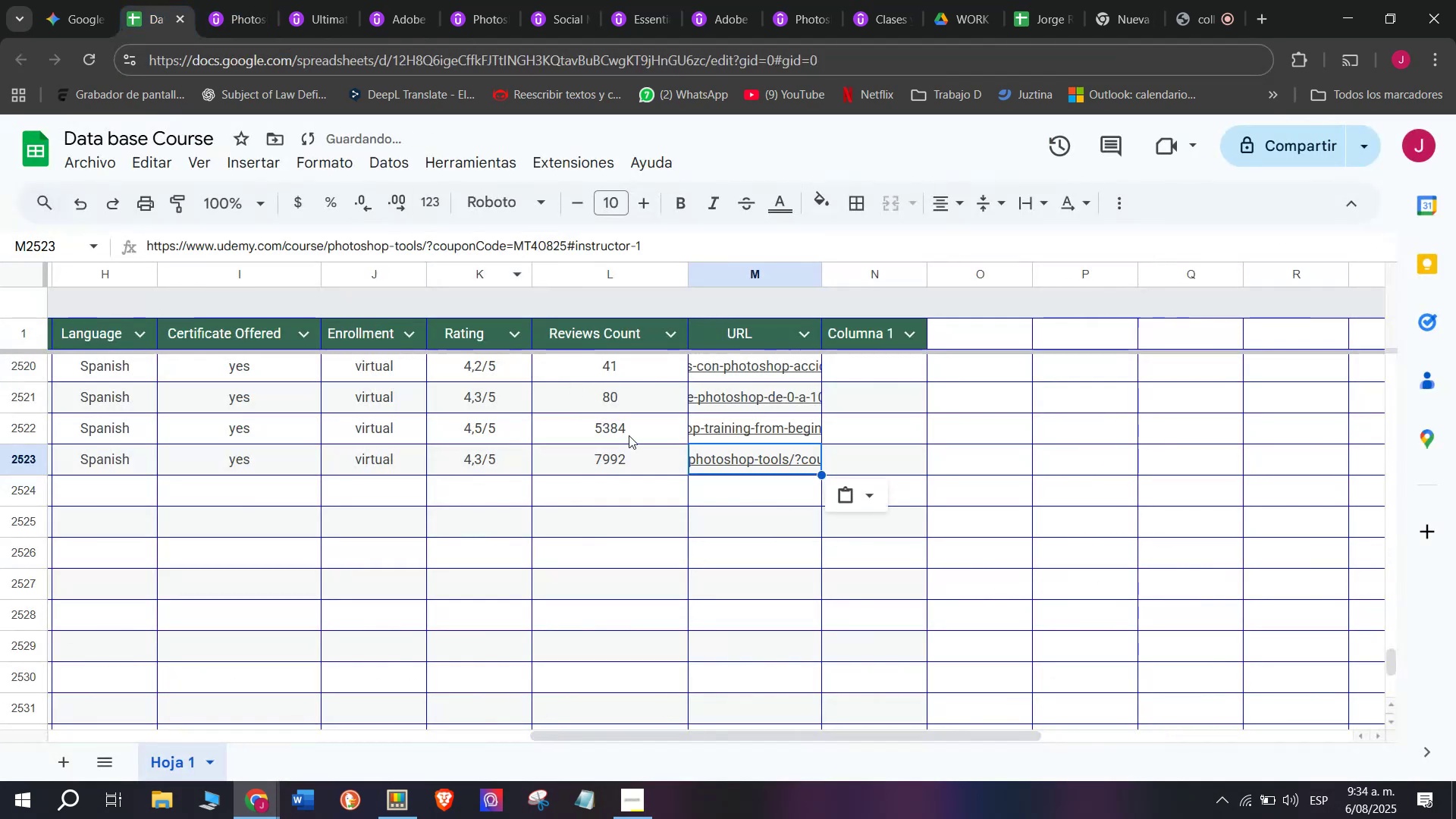 
key(Control+V)
 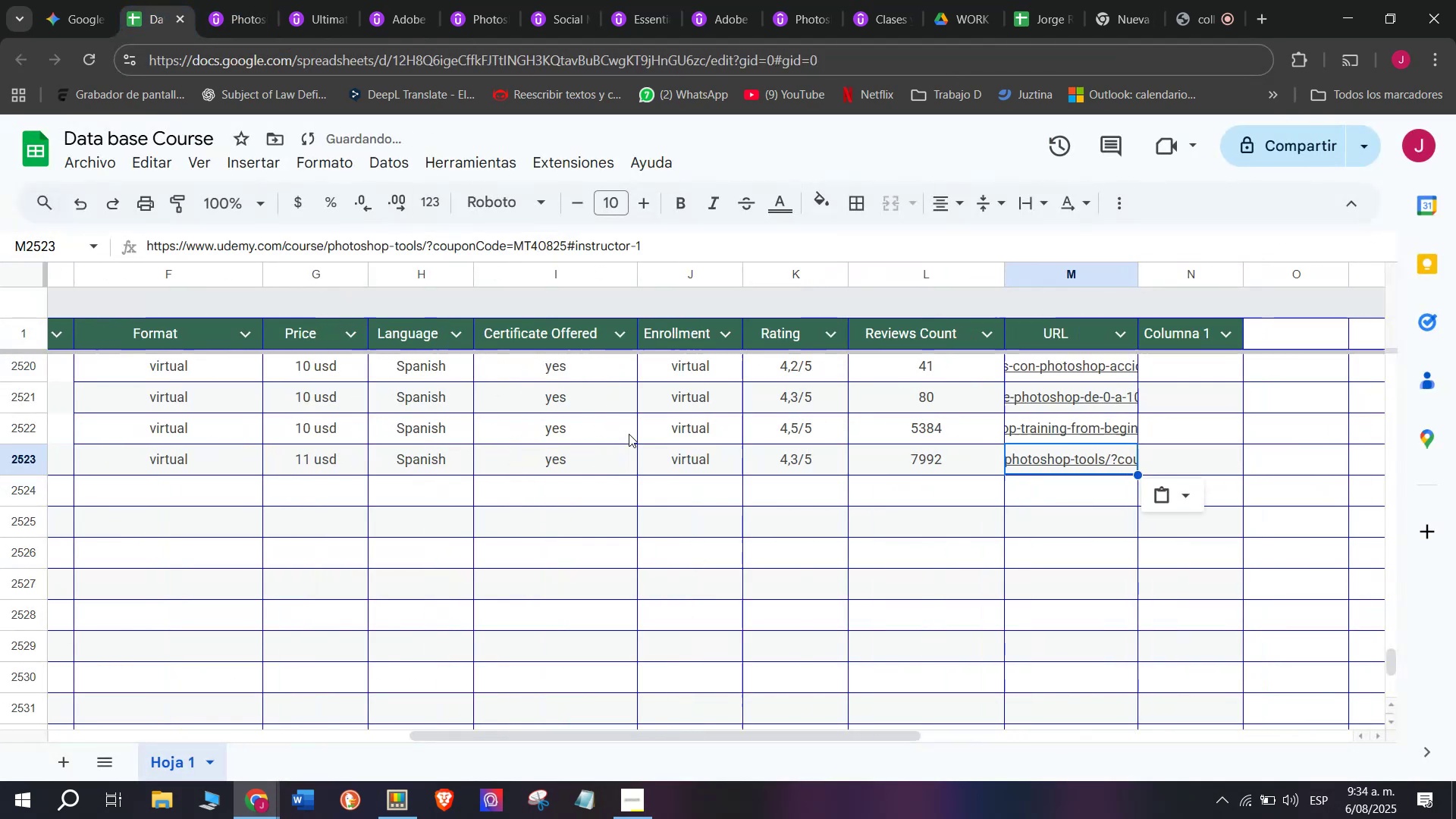 
key(Control+ControlLeft)
 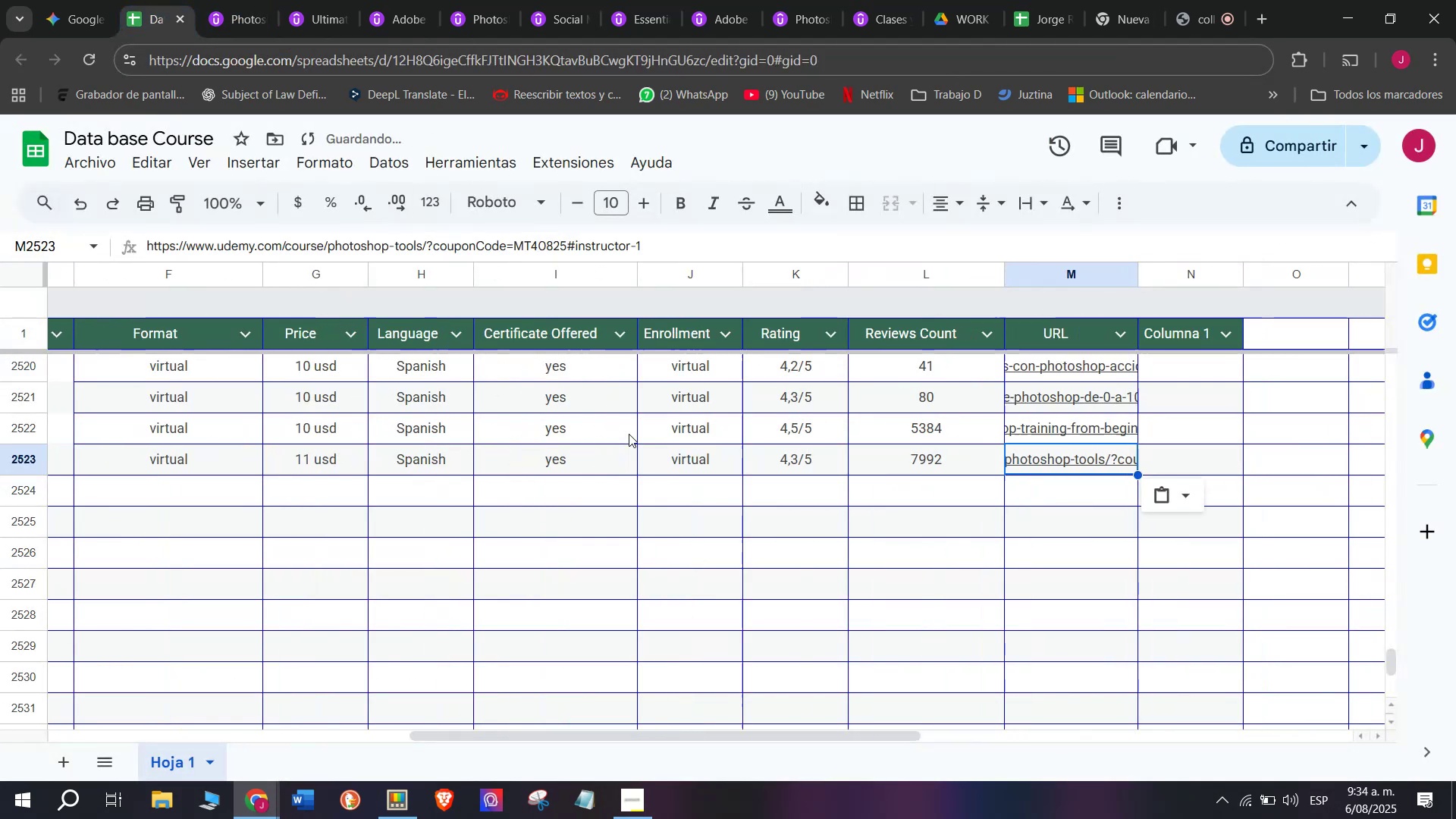 
scroll: coordinate [242, 475], scroll_direction: up, amount: 11.0
 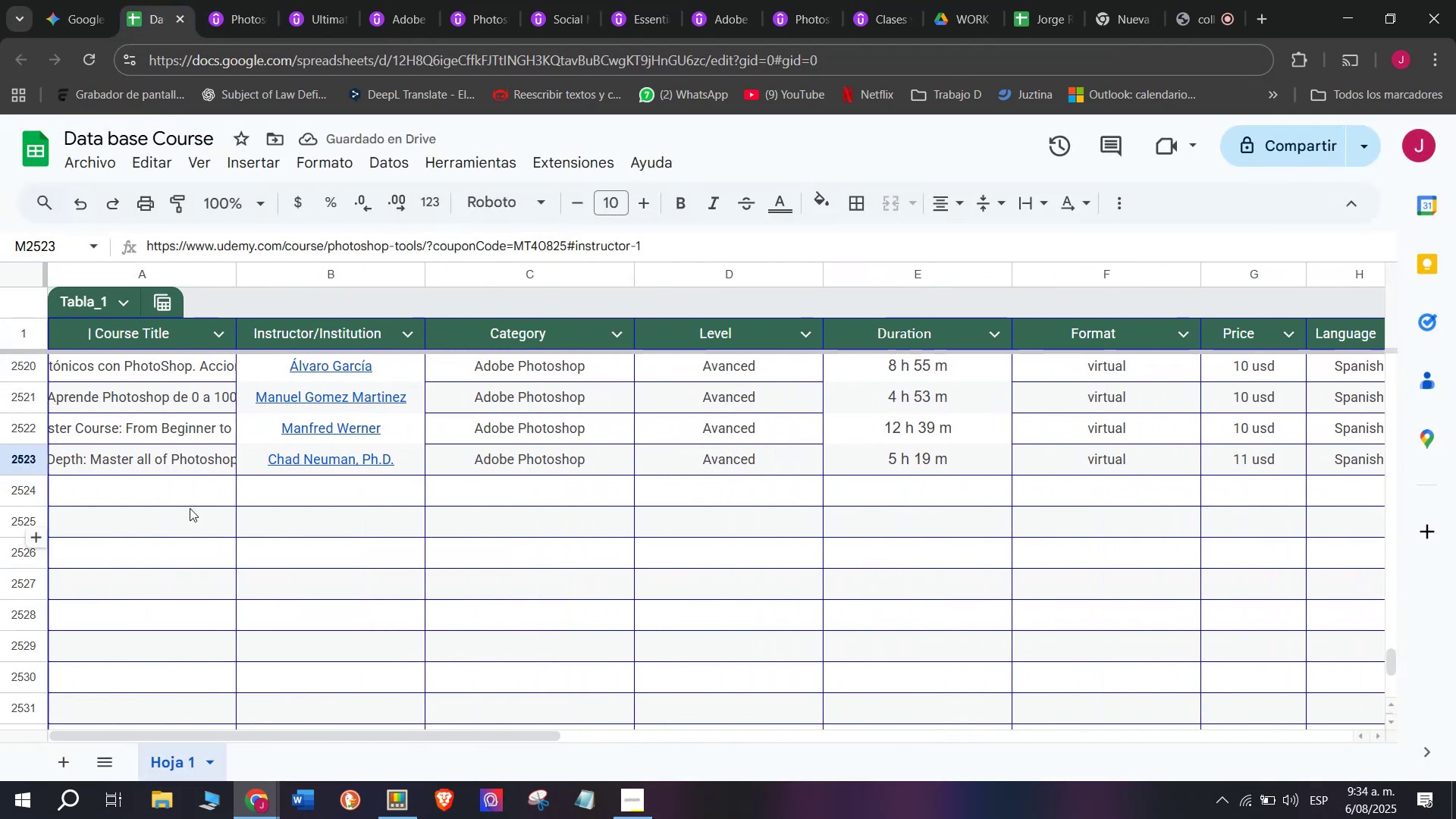 
left_click([190, 508])
 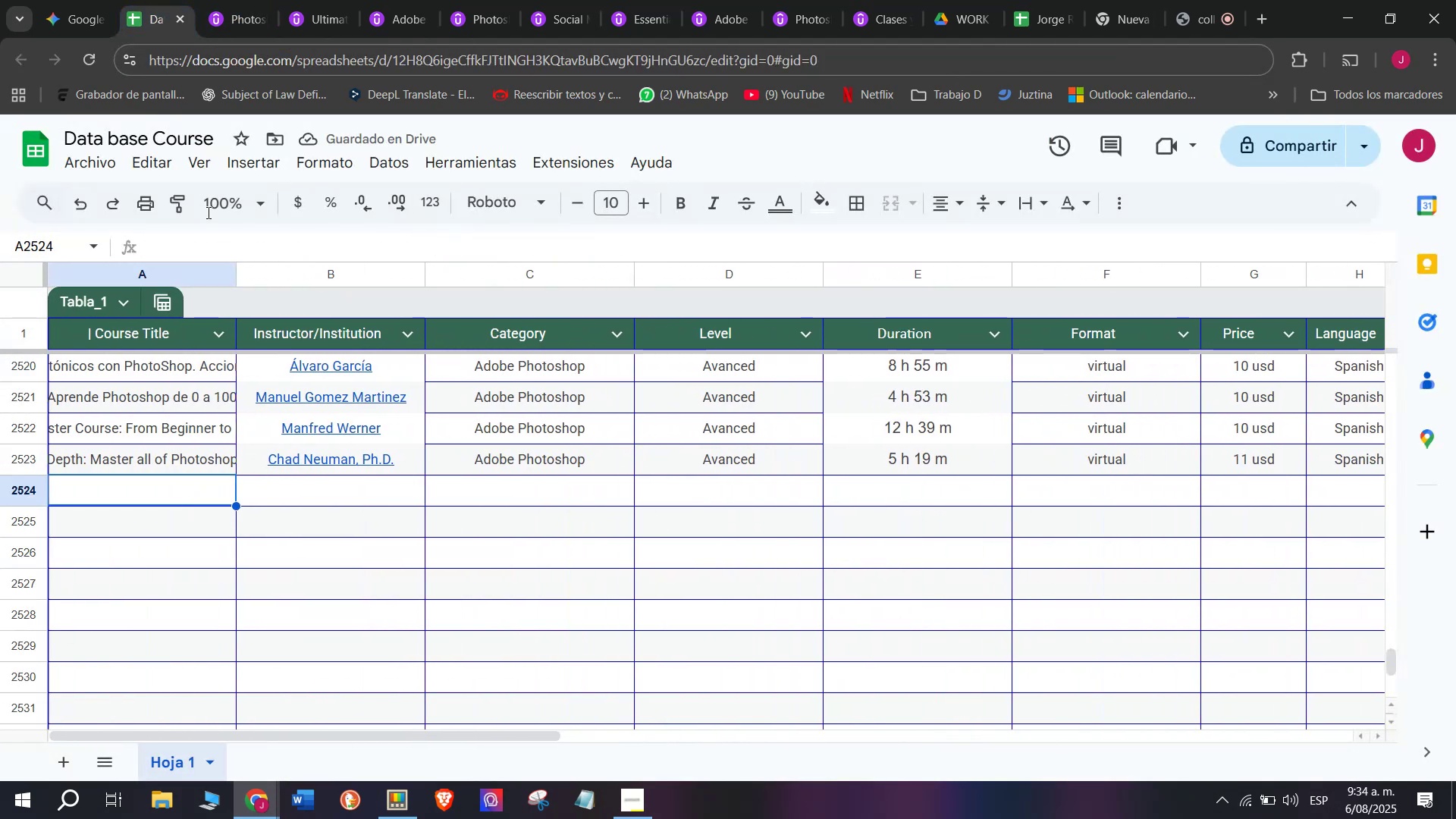 
left_click([227, 0])
 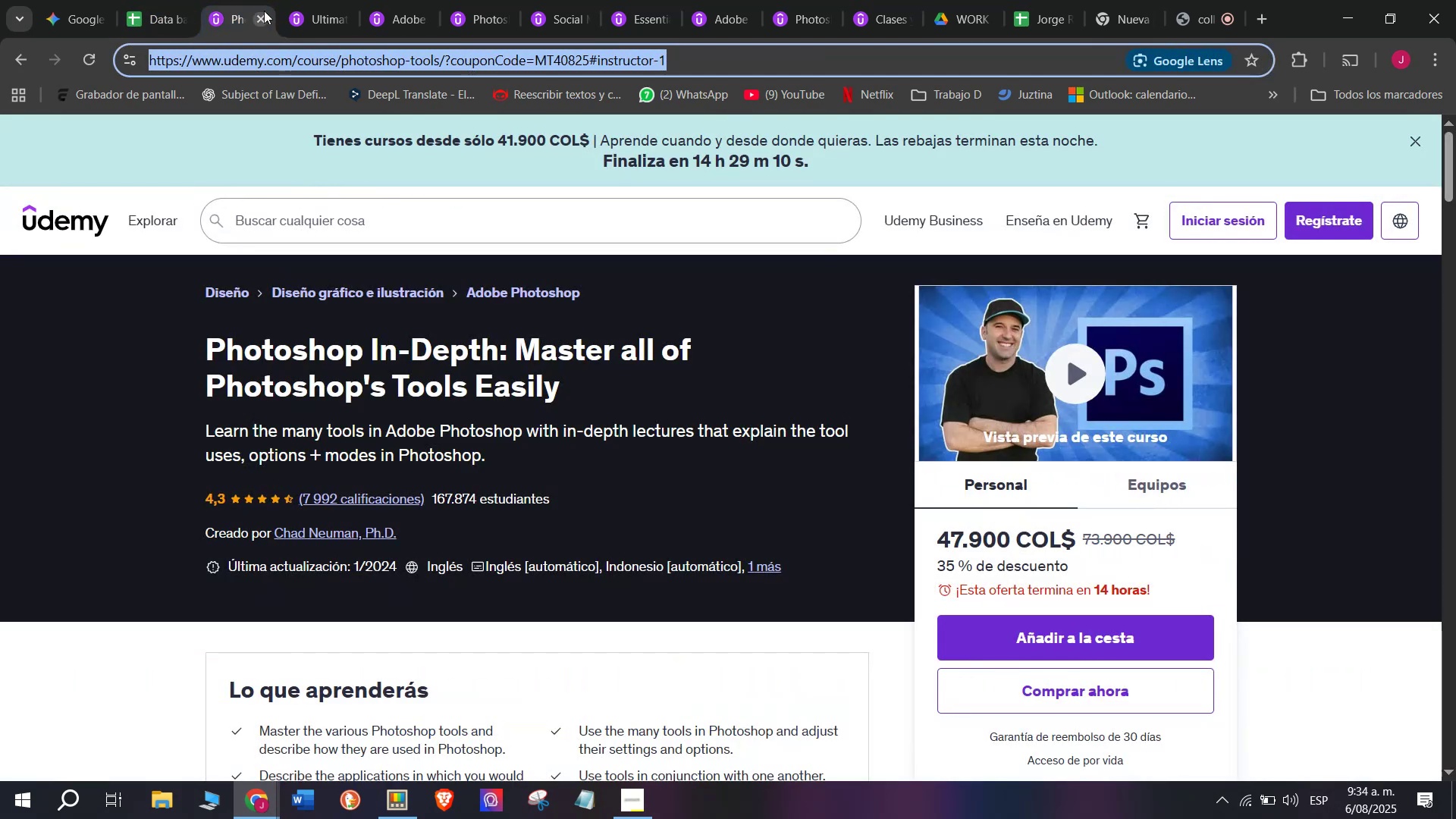 
left_click([264, 11])
 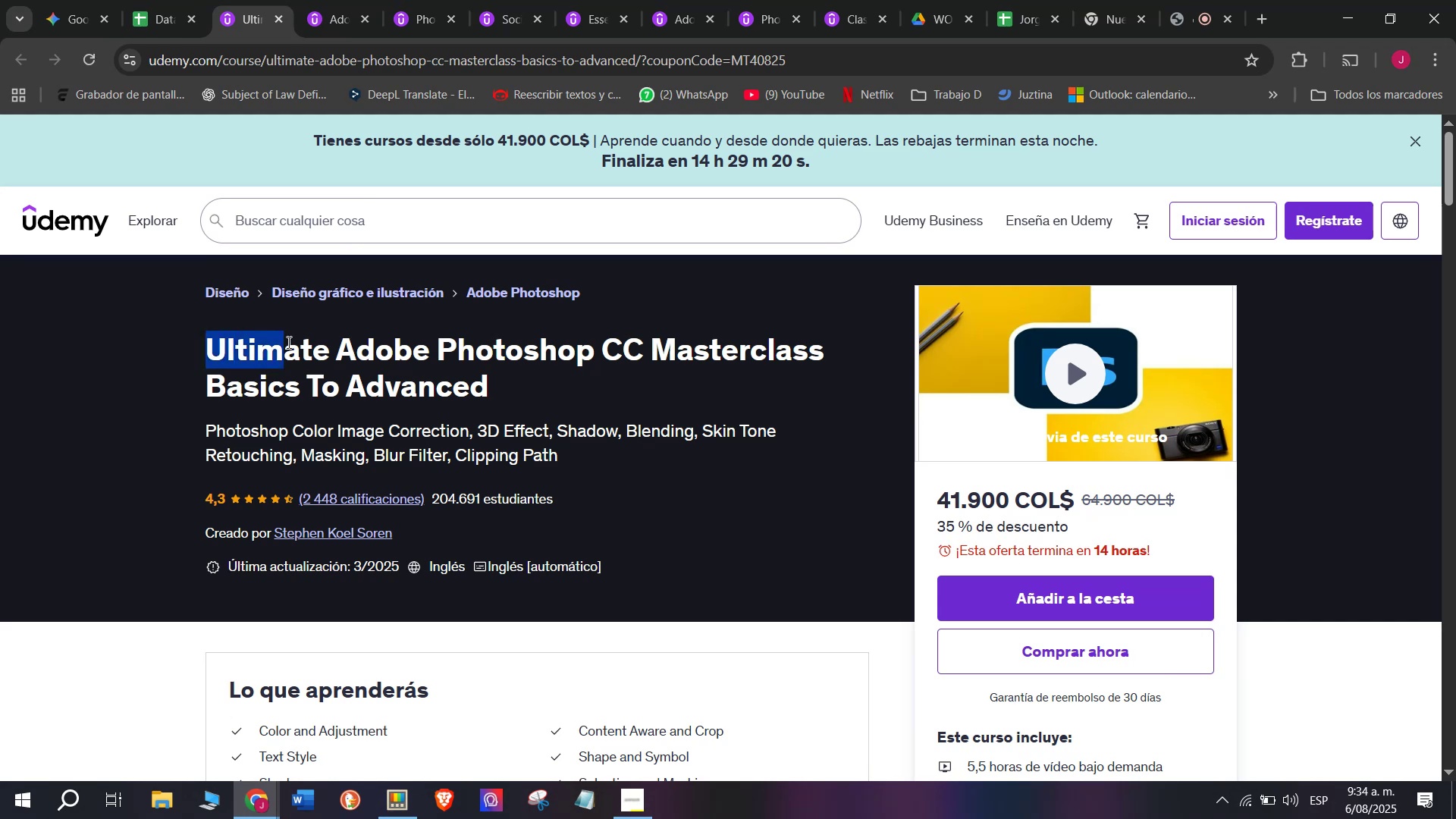 
key(Control+ControlLeft)
 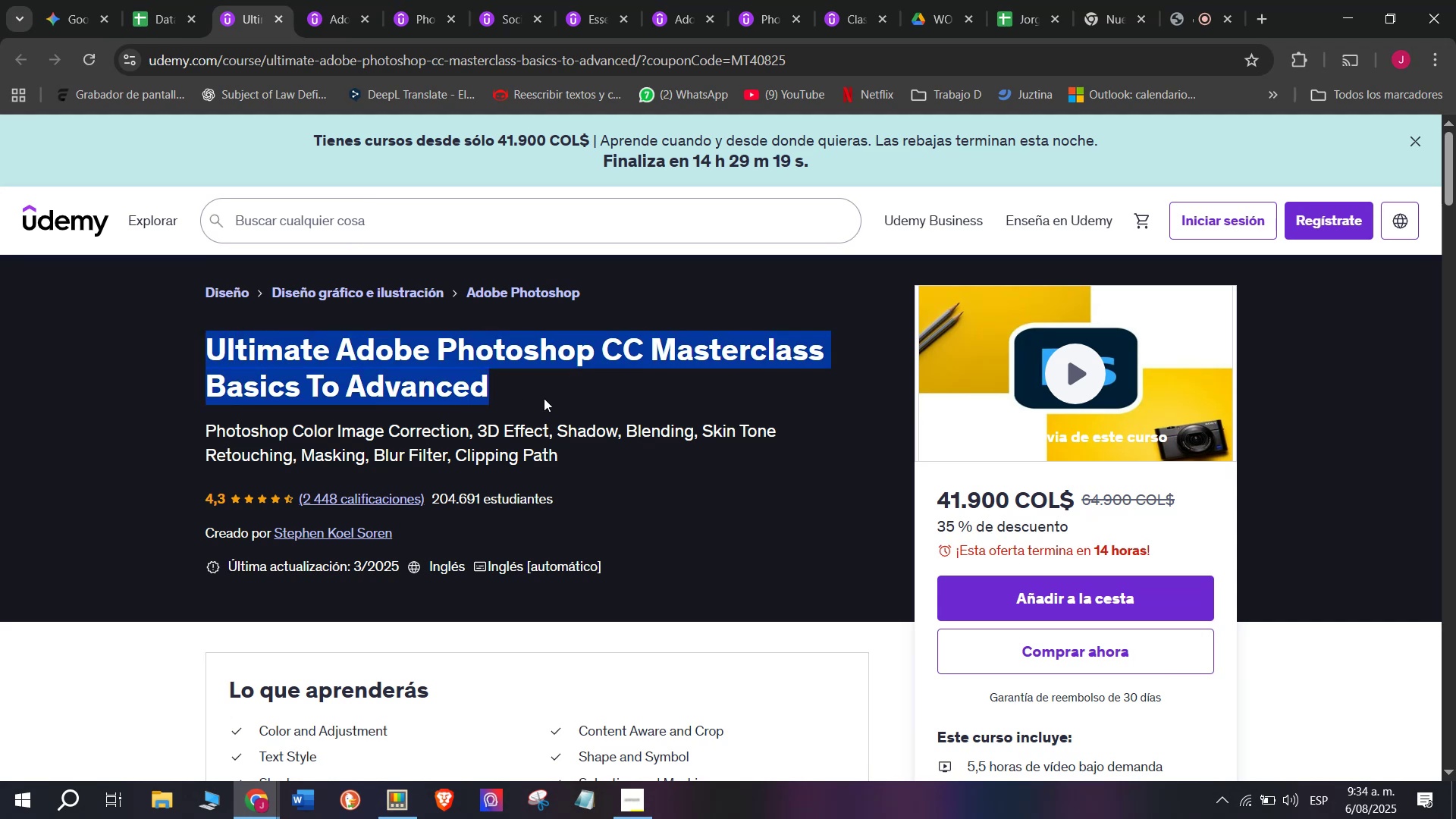 
key(Break)
 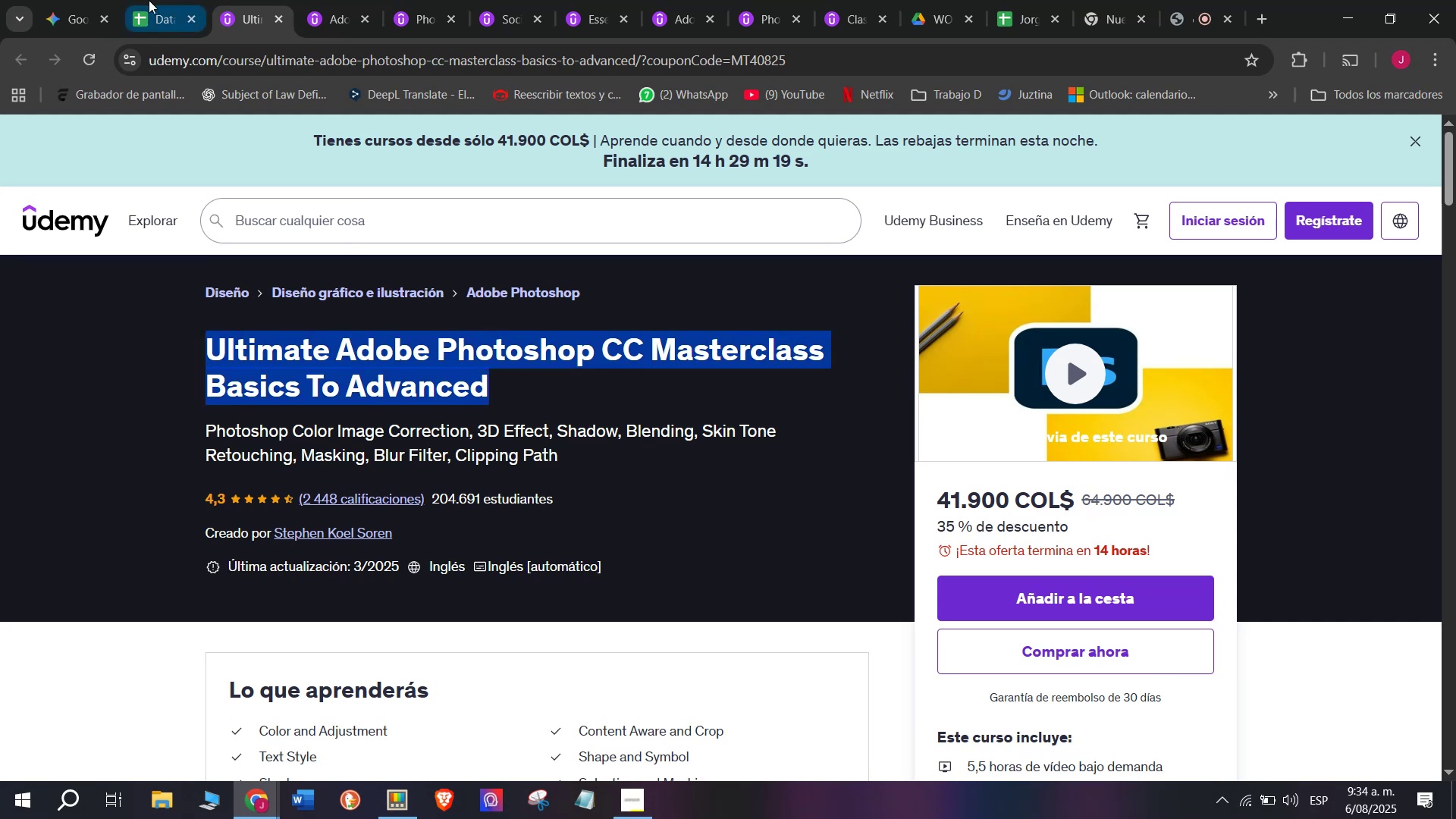 
key(Control+C)
 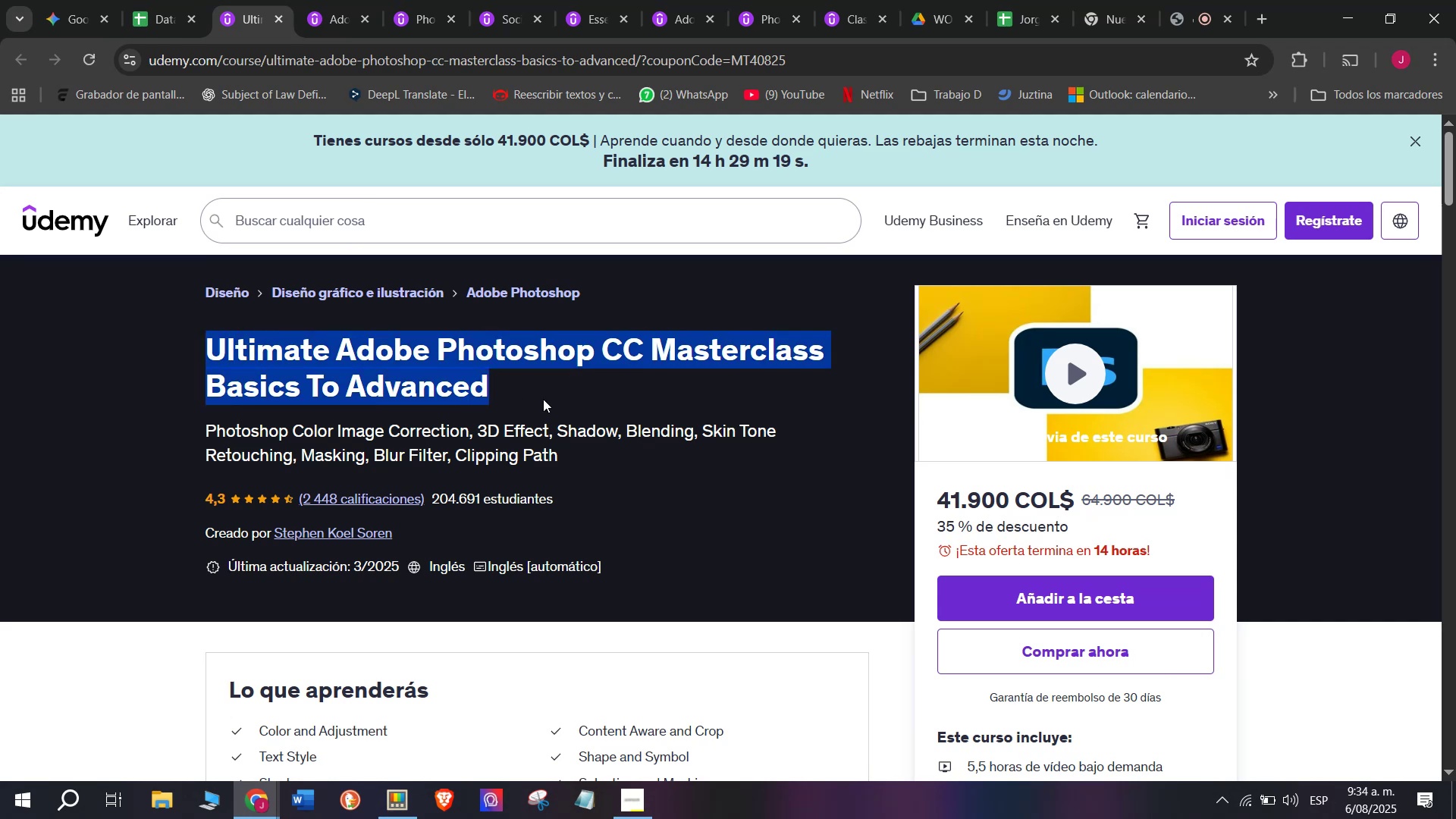 
key(Break)
 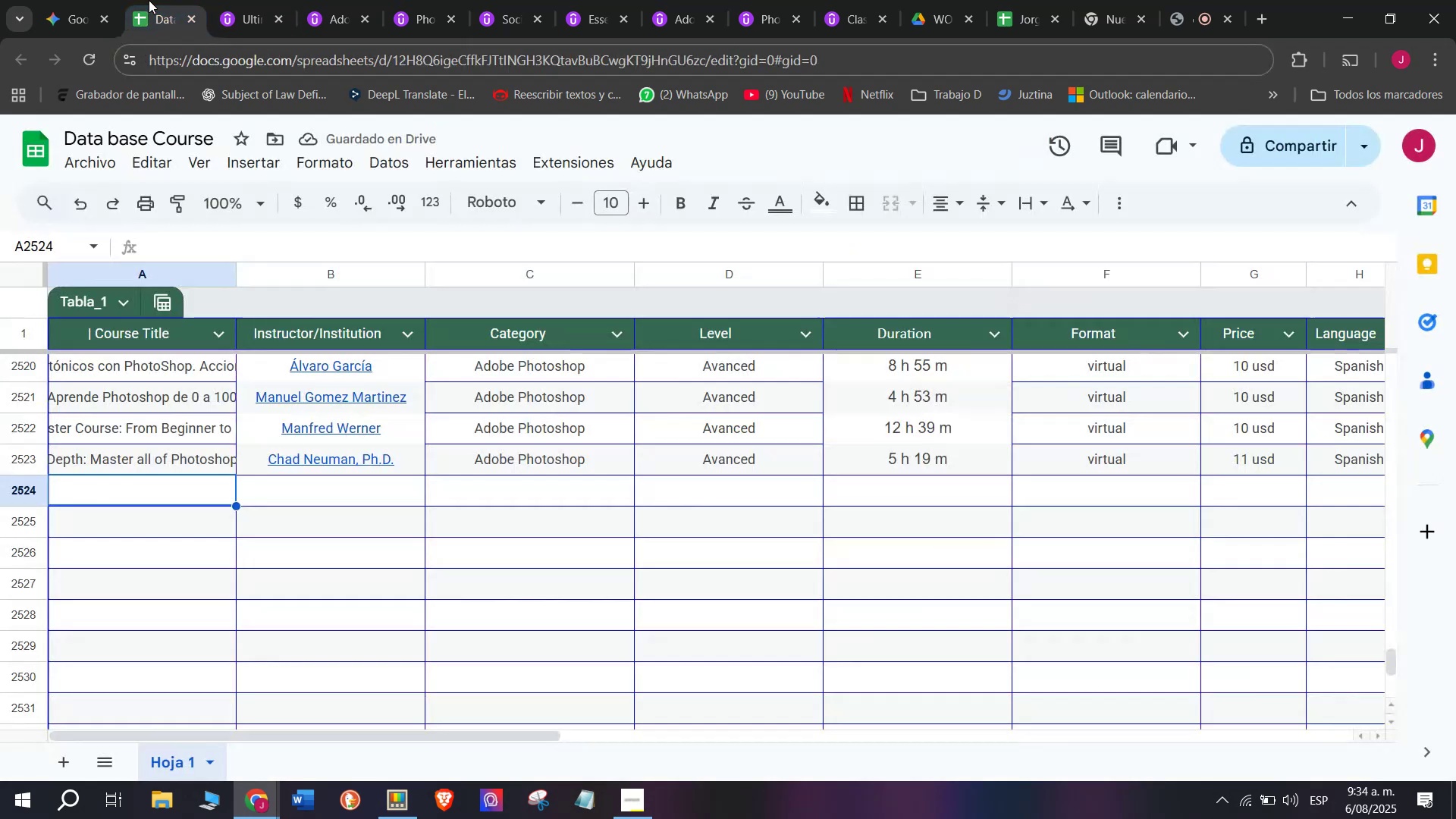 
key(Control+C)
 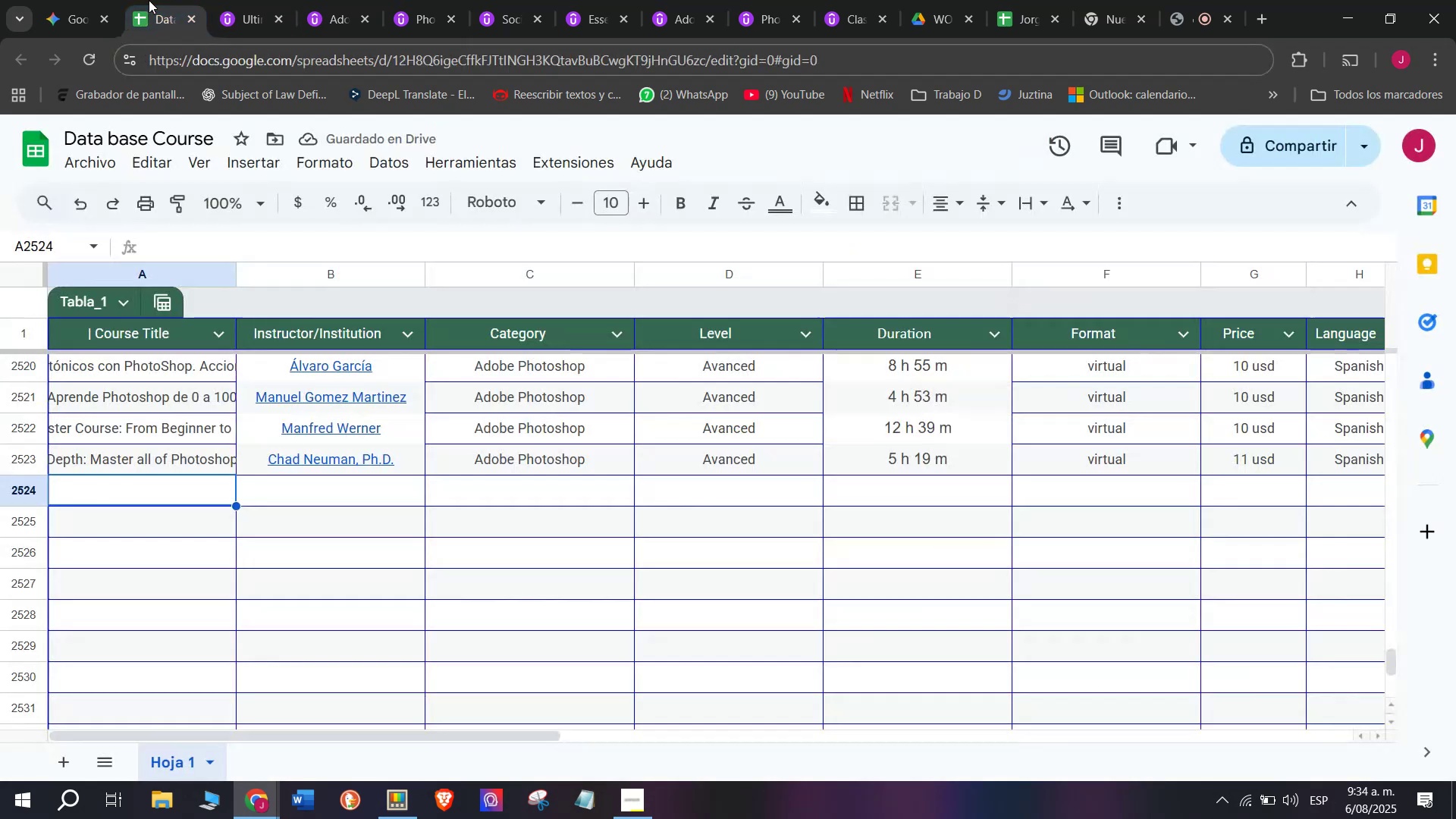 
key(Control+ControlLeft)
 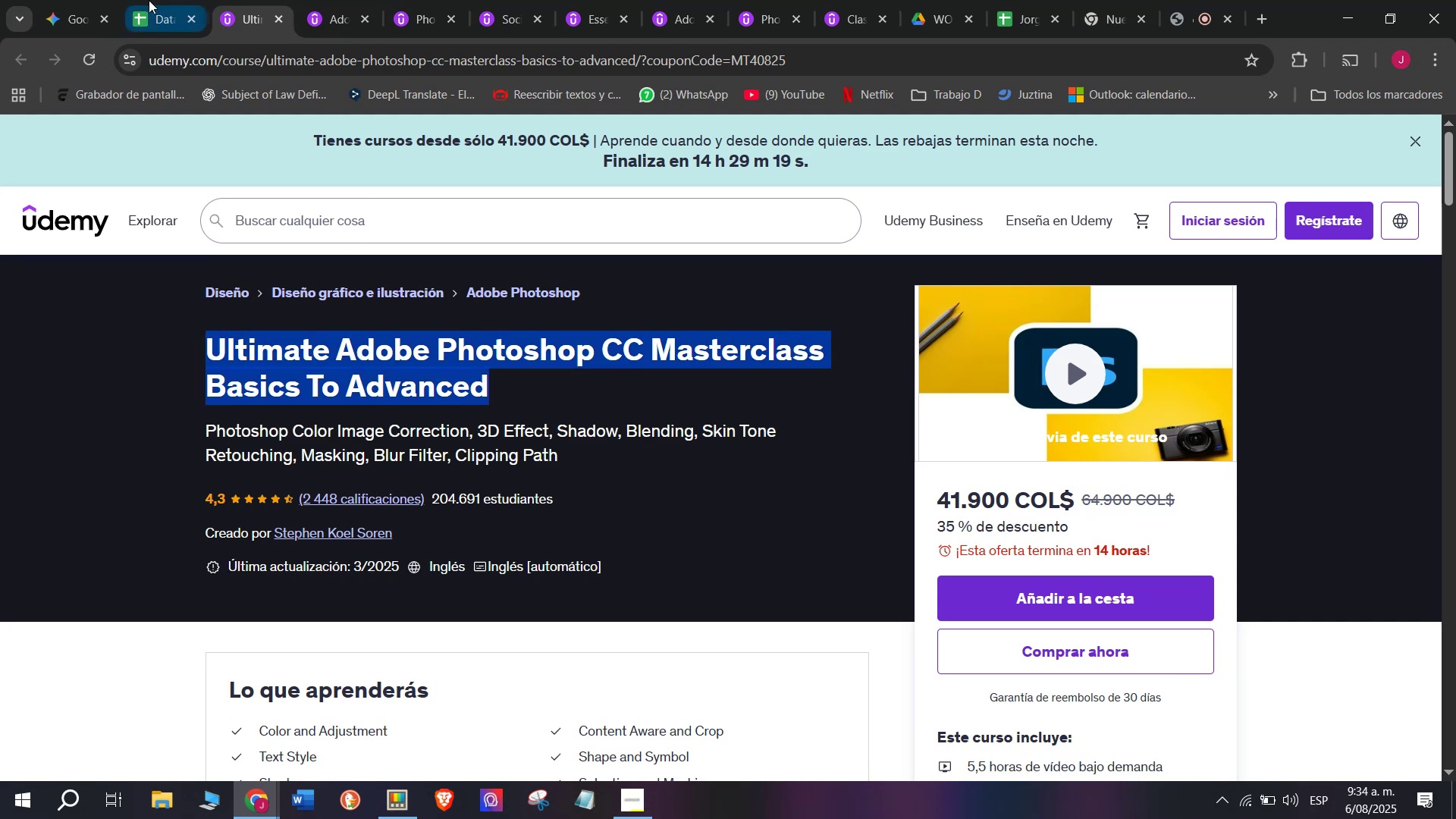 
left_click([149, 0])
 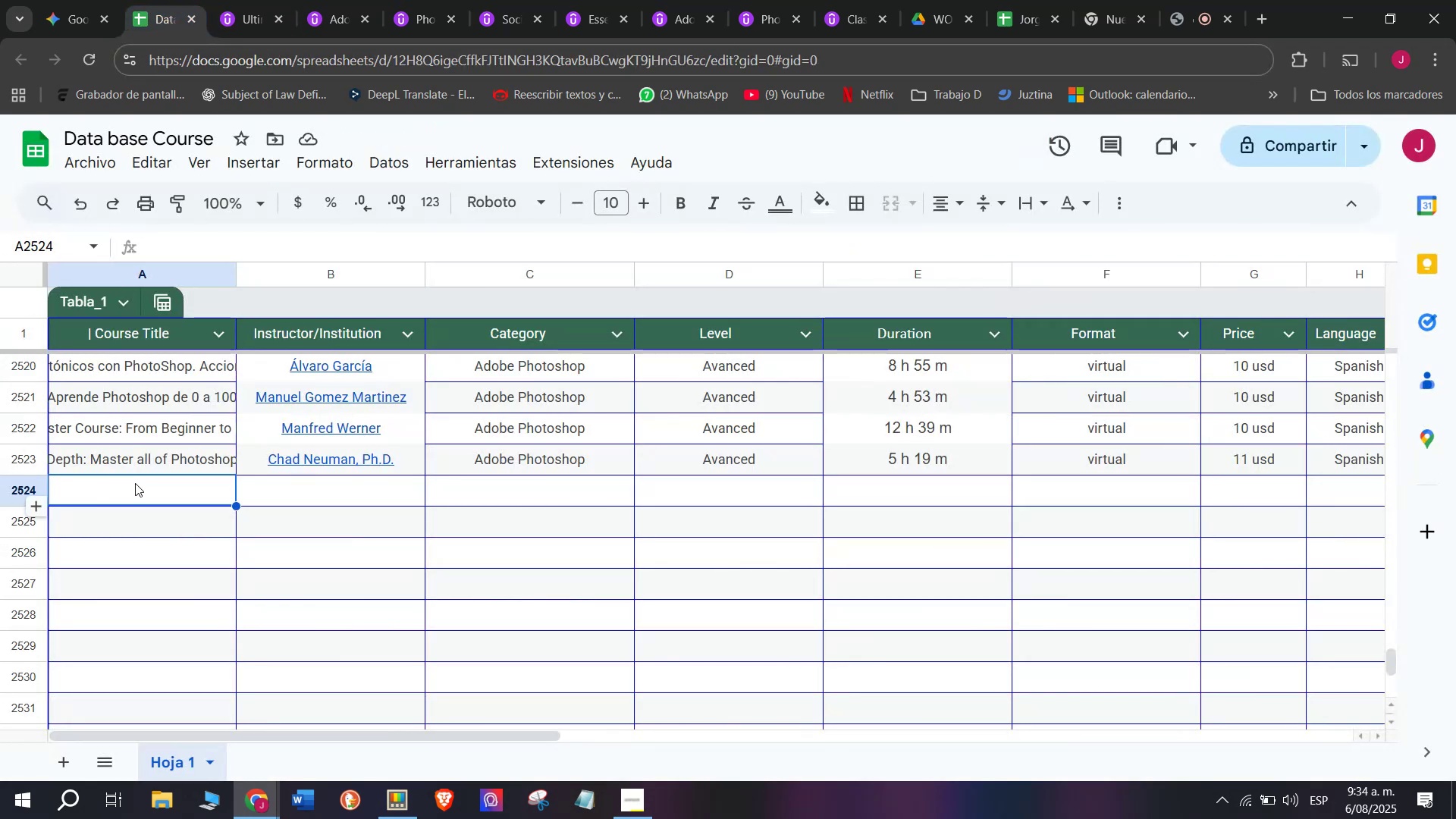 
key(Z)
 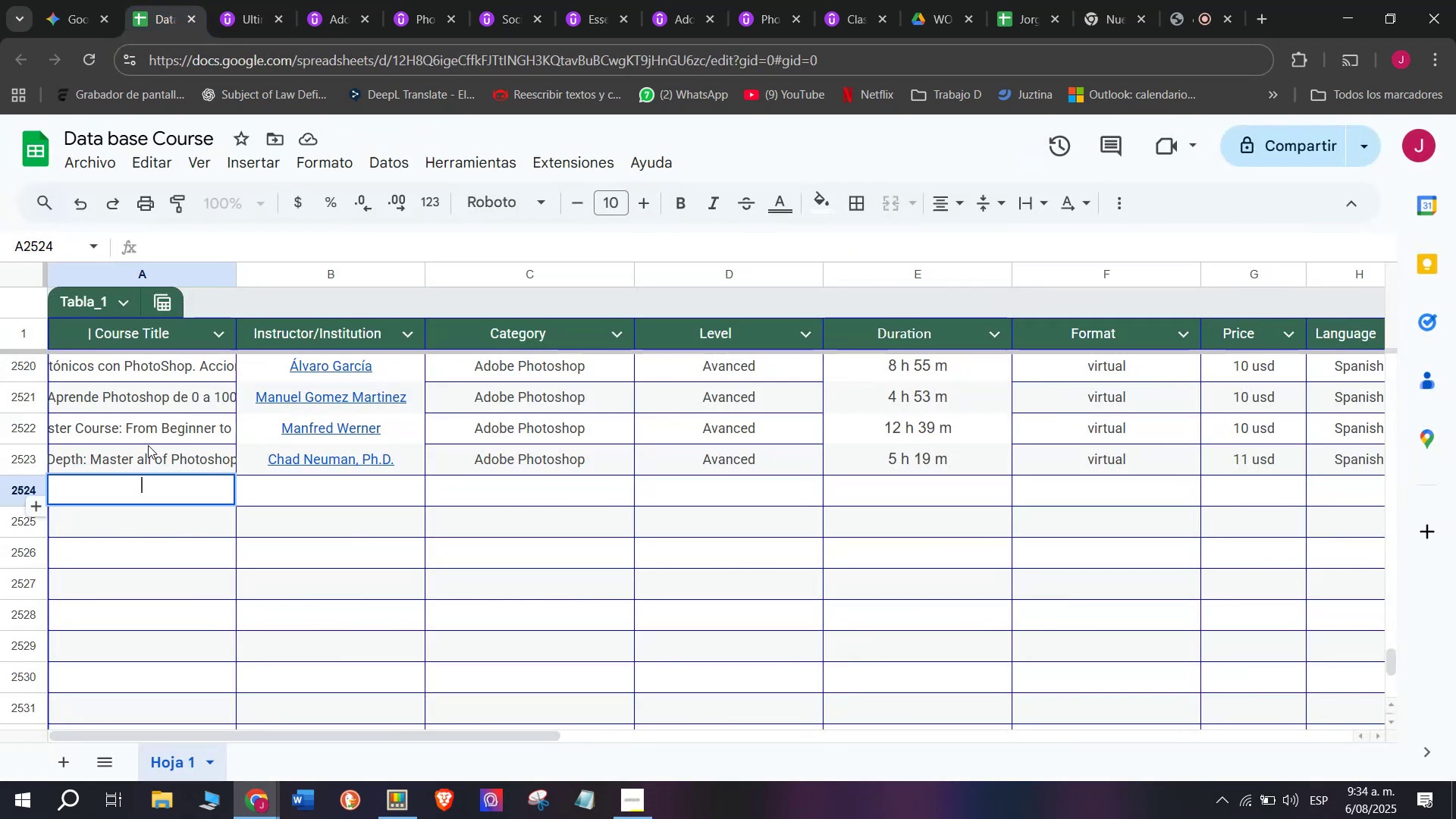 
key(Control+ControlLeft)
 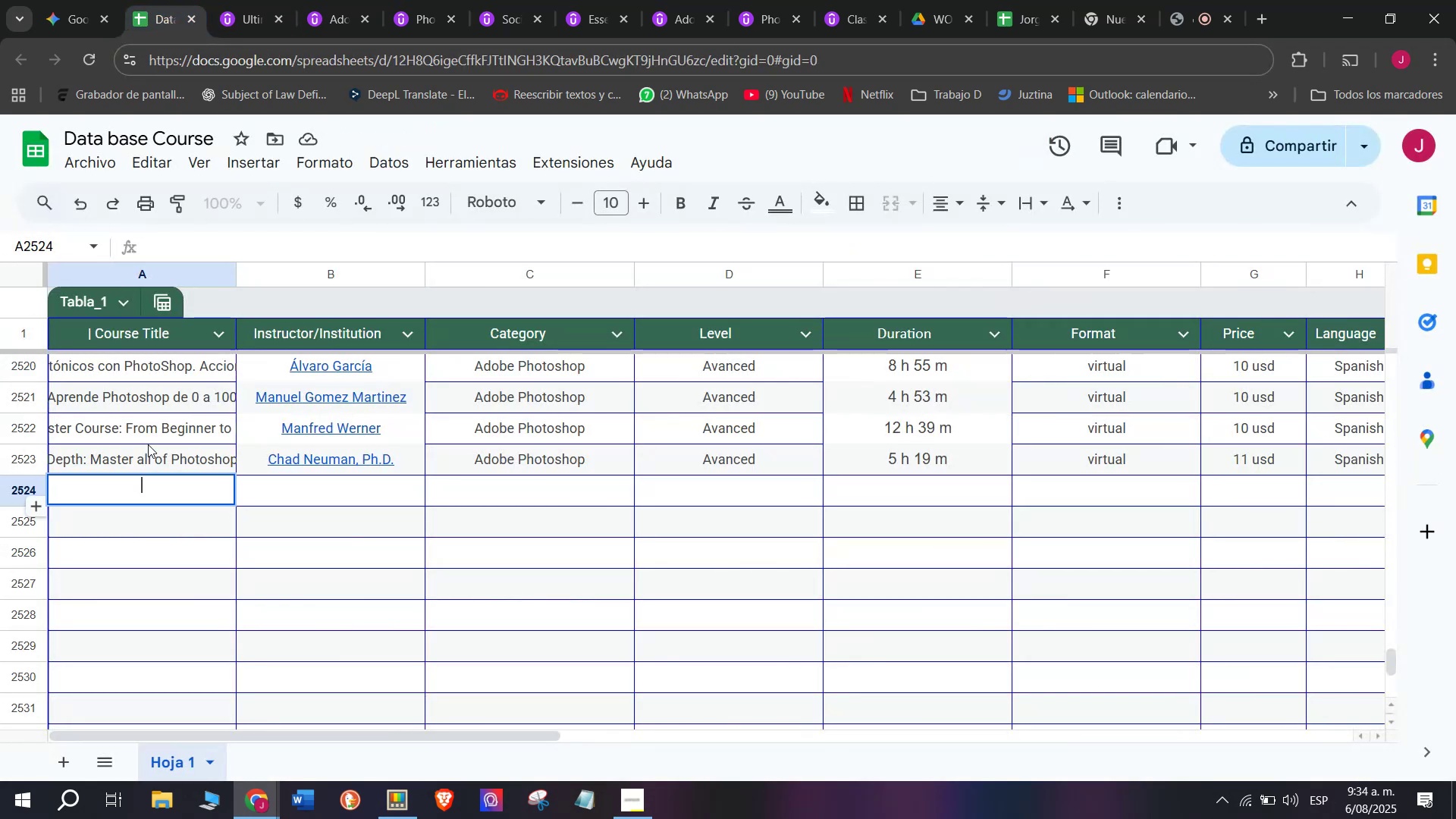 
key(Control+V)
 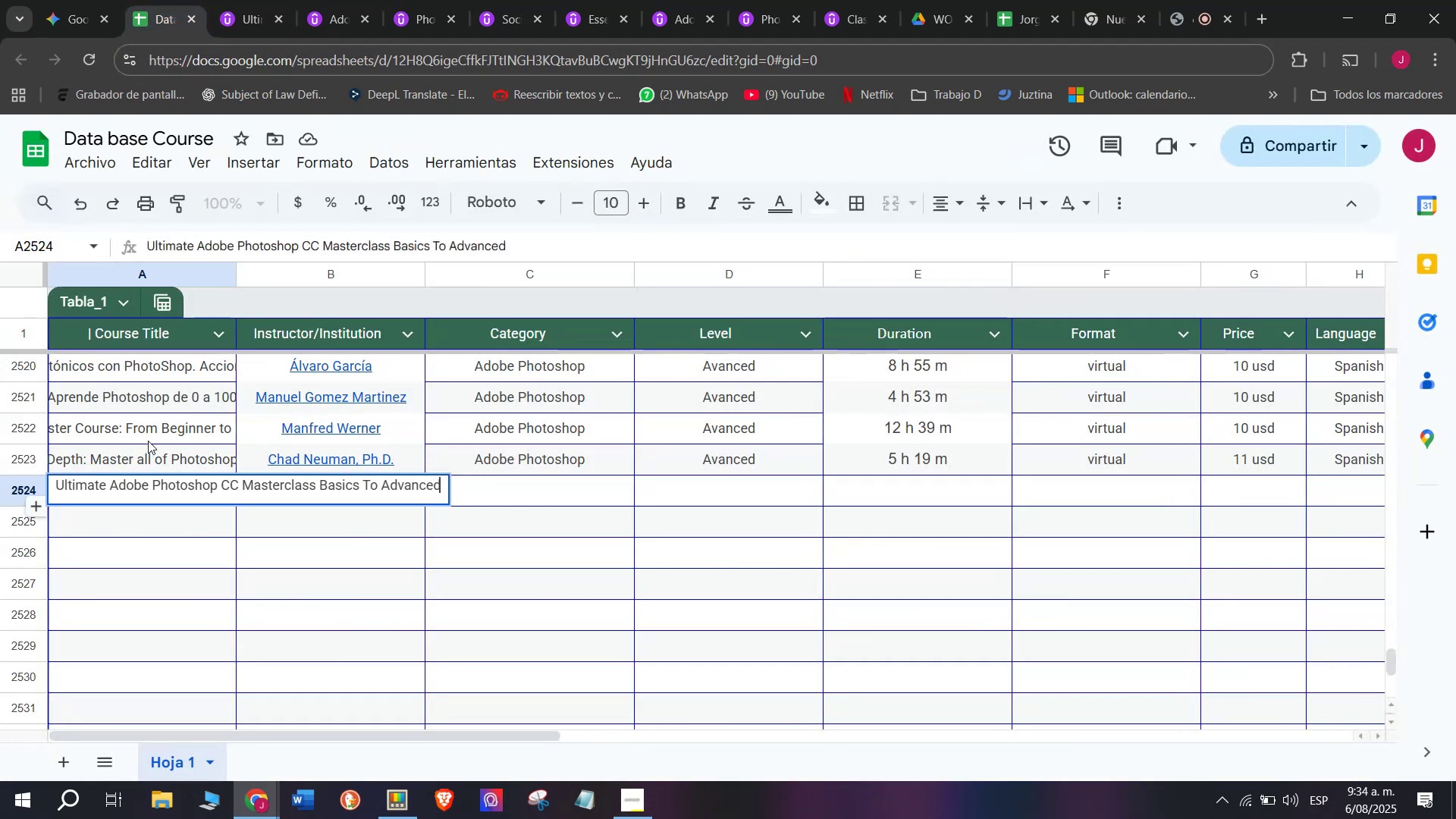 
triple_click([148, 441])
 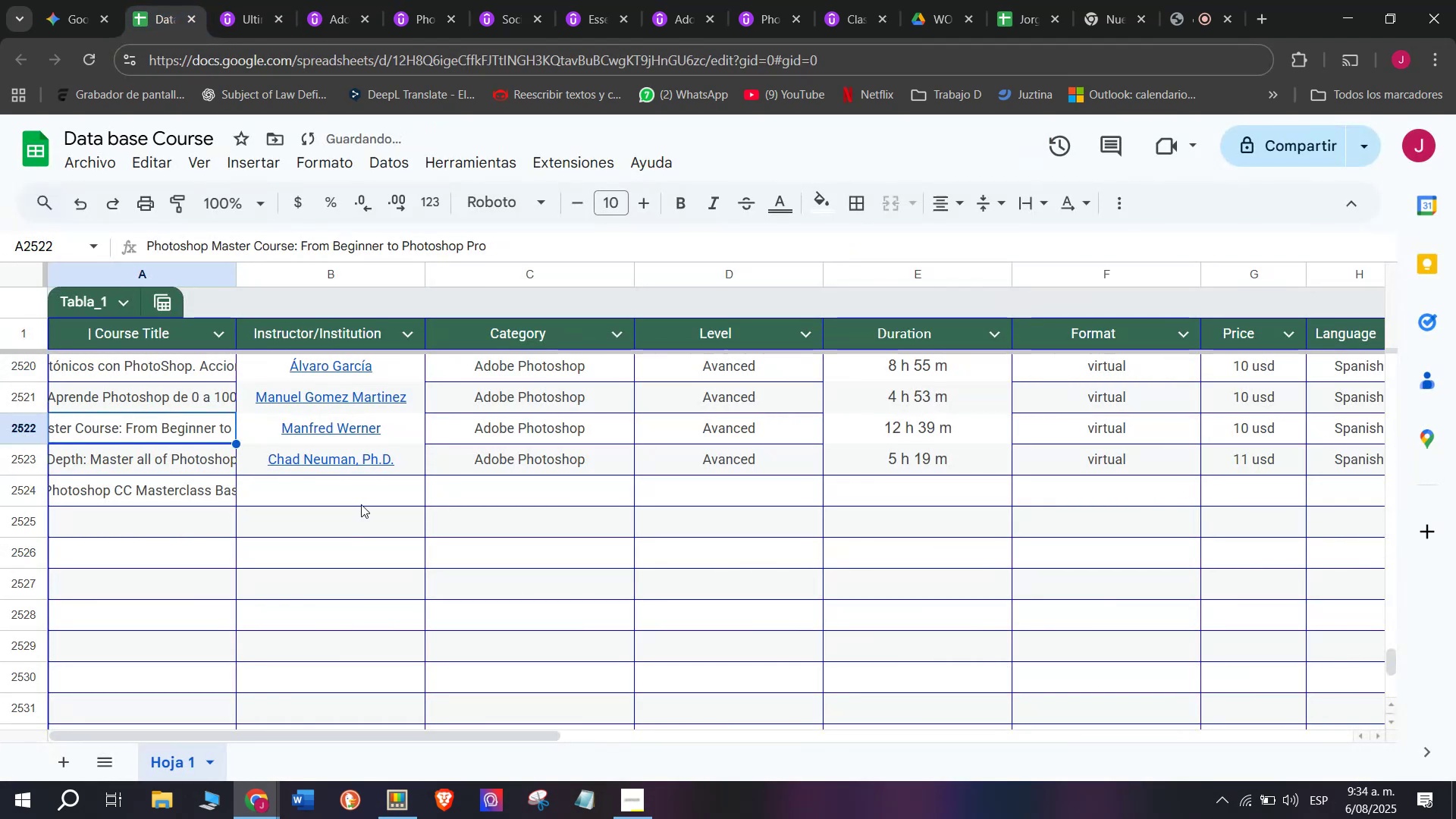 
left_click([361, 501])
 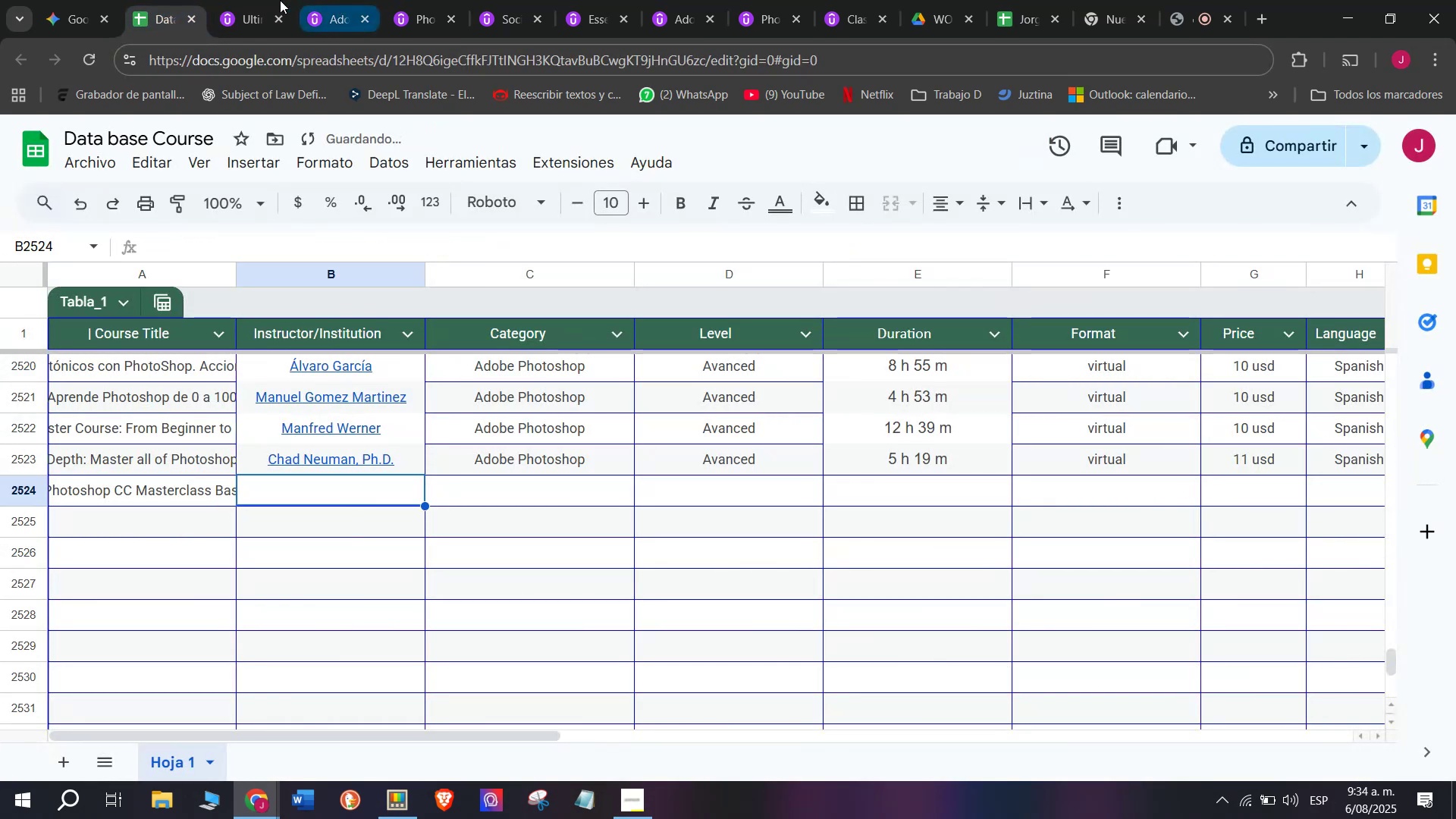 
left_click([263, 0])
 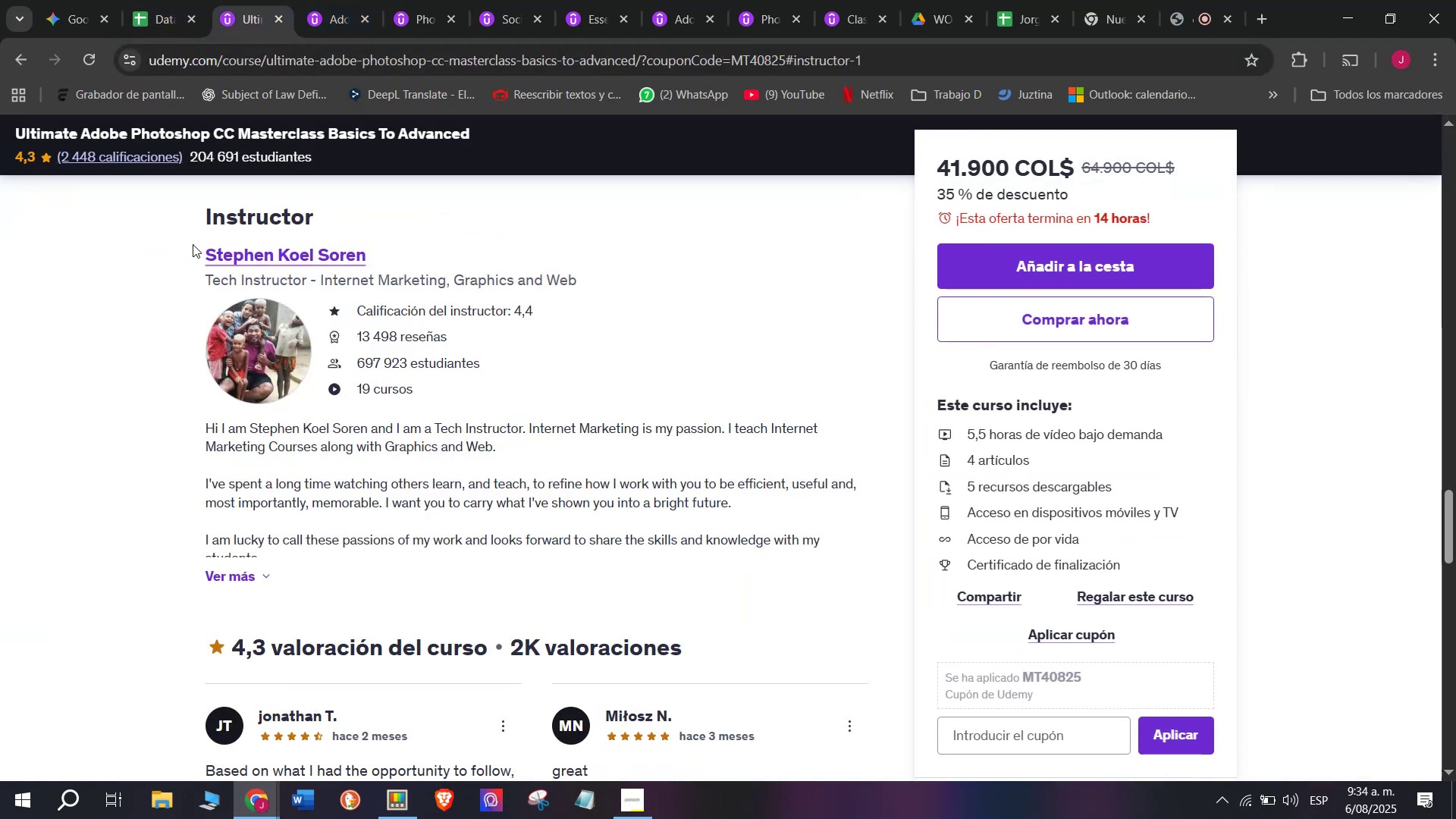 
key(Break)
 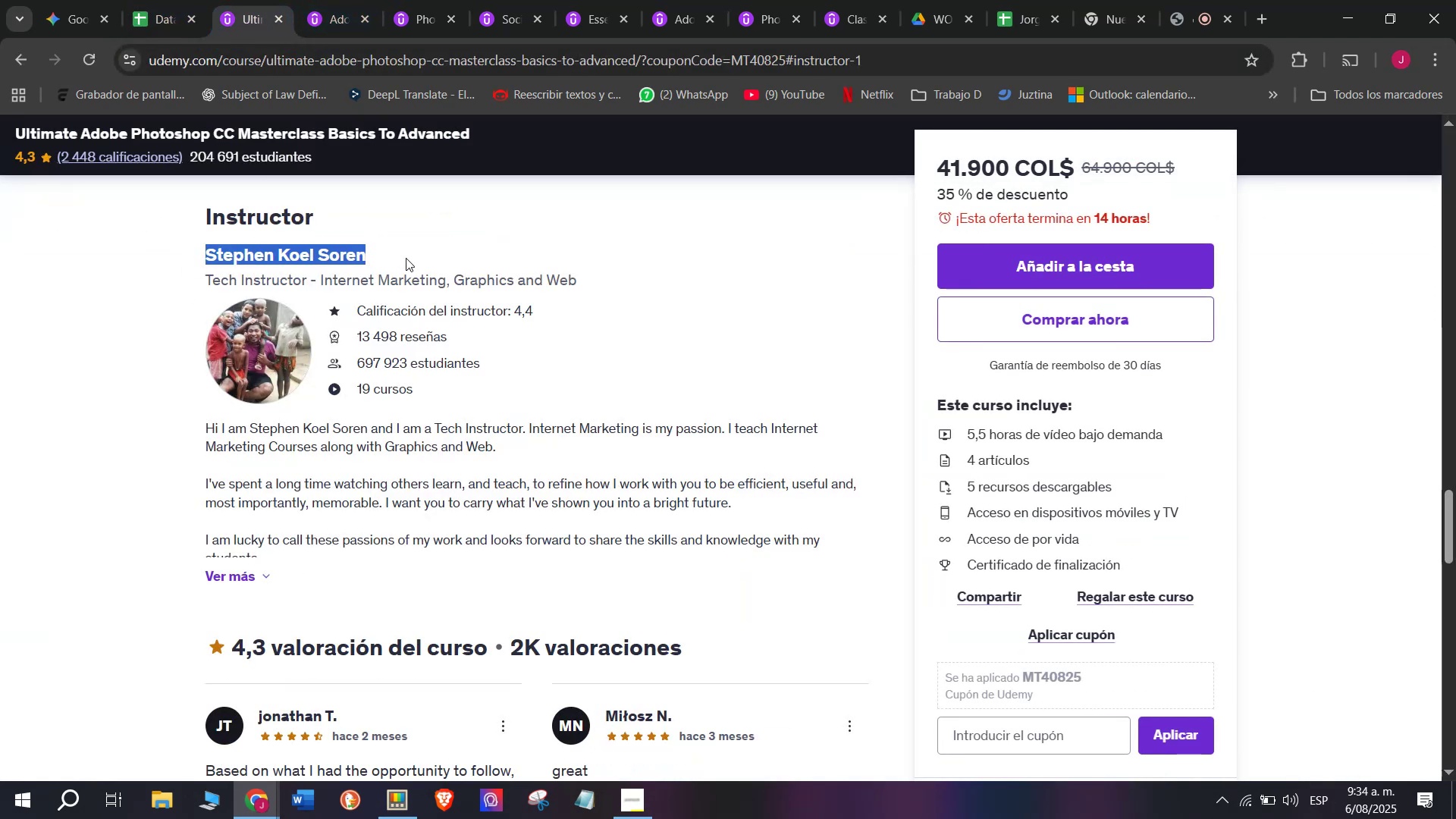 
key(Control+ControlLeft)
 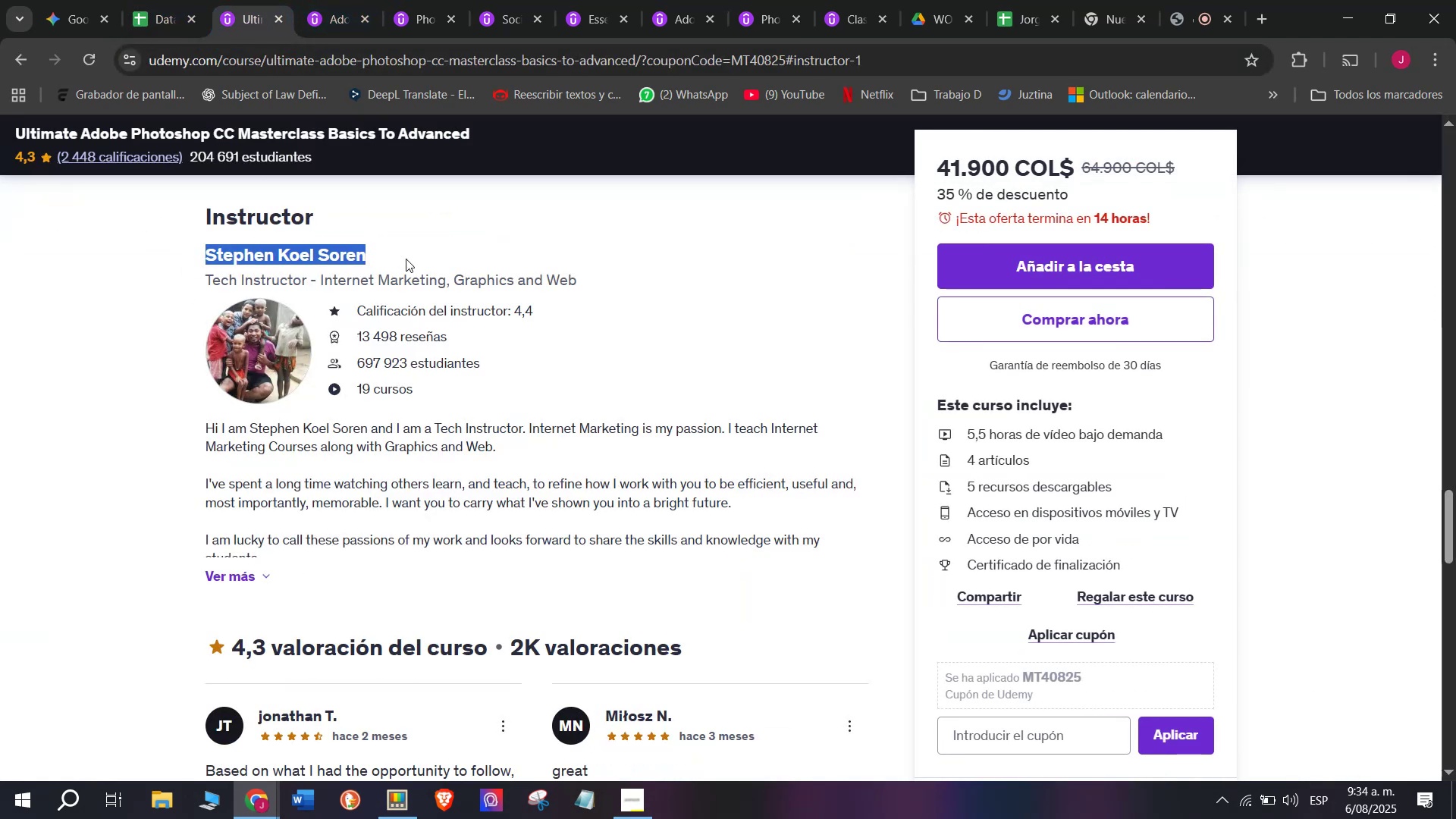 
key(Control+C)
 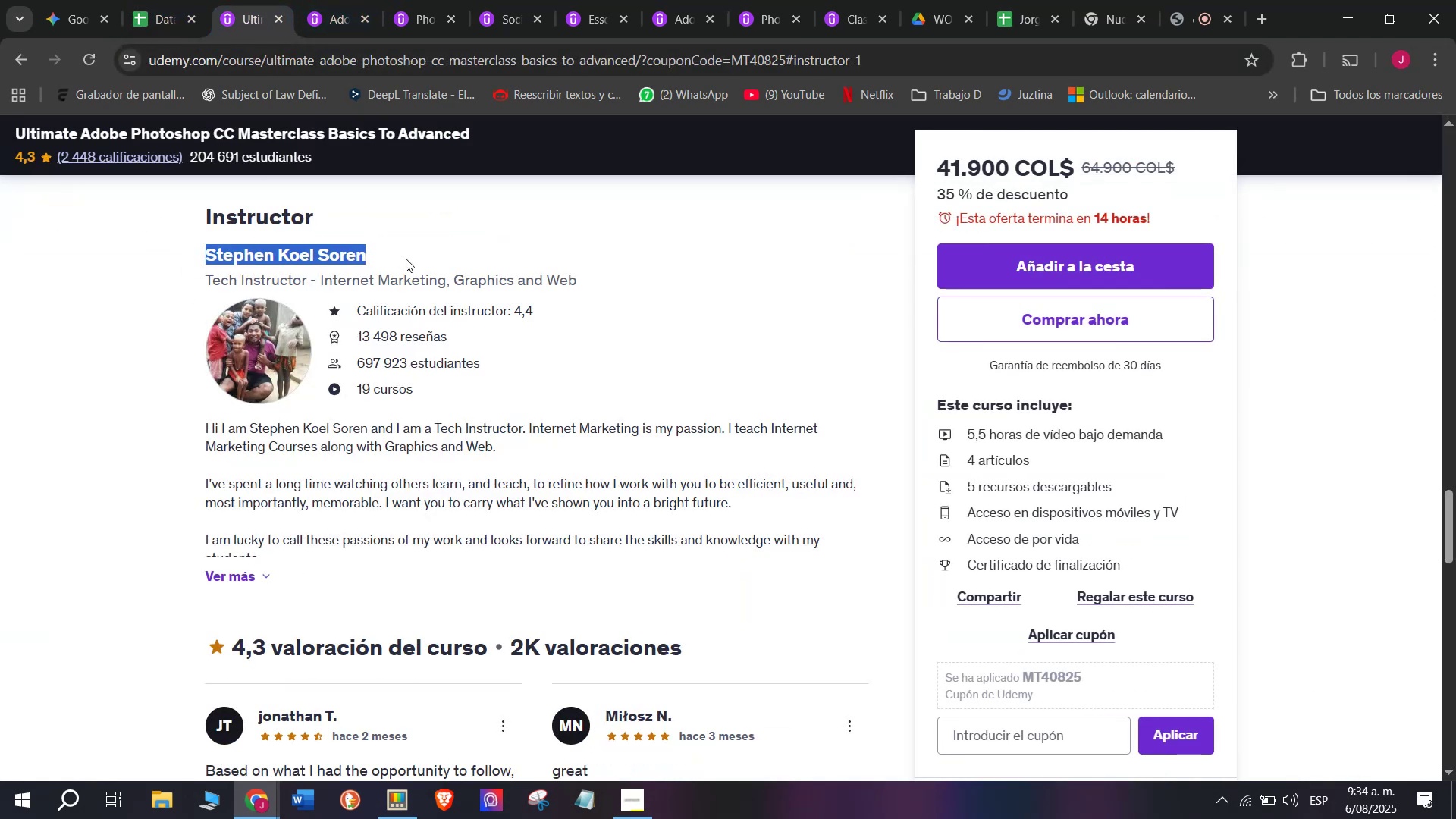 
key(Control+ControlLeft)
 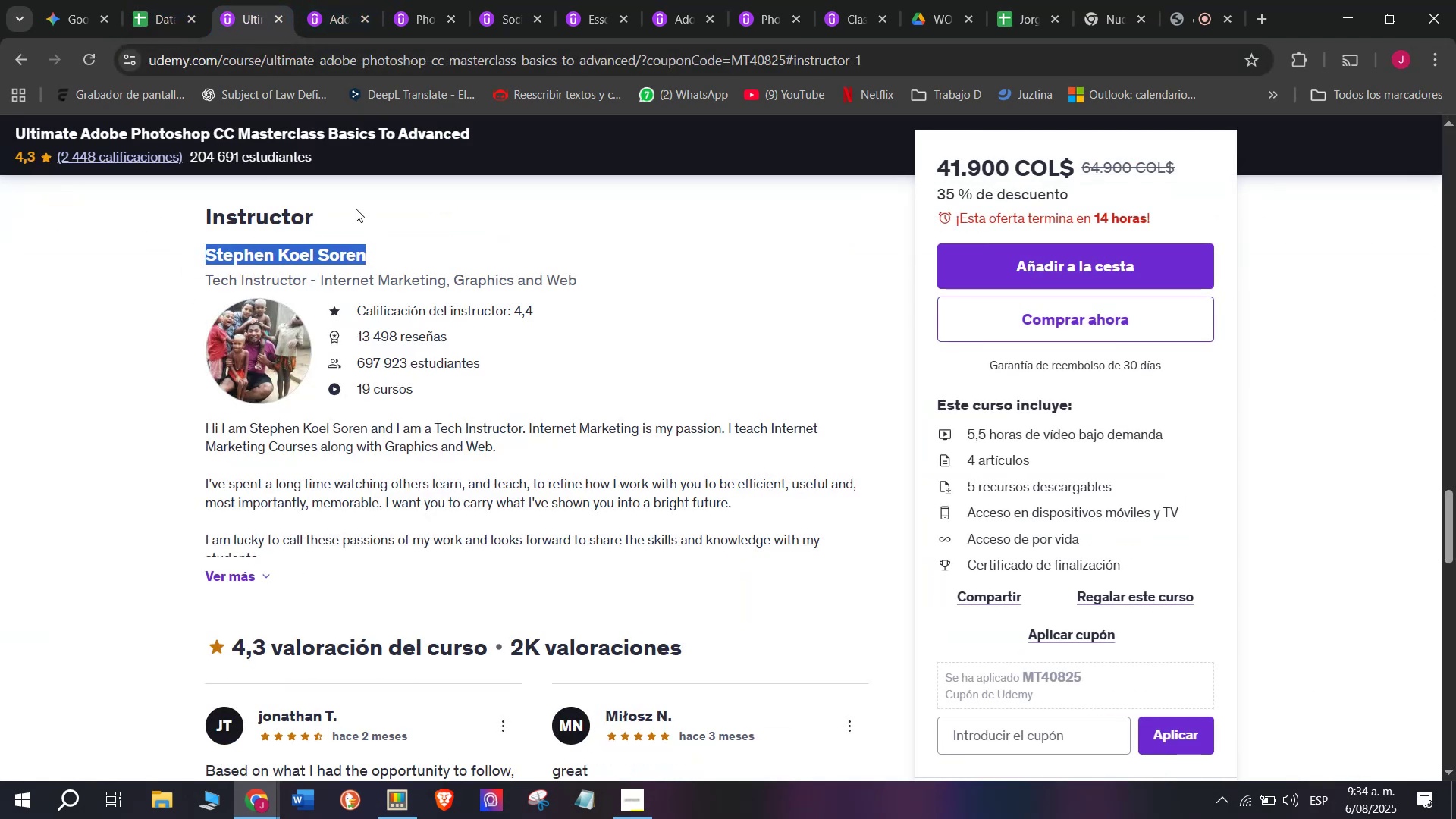 
key(Break)
 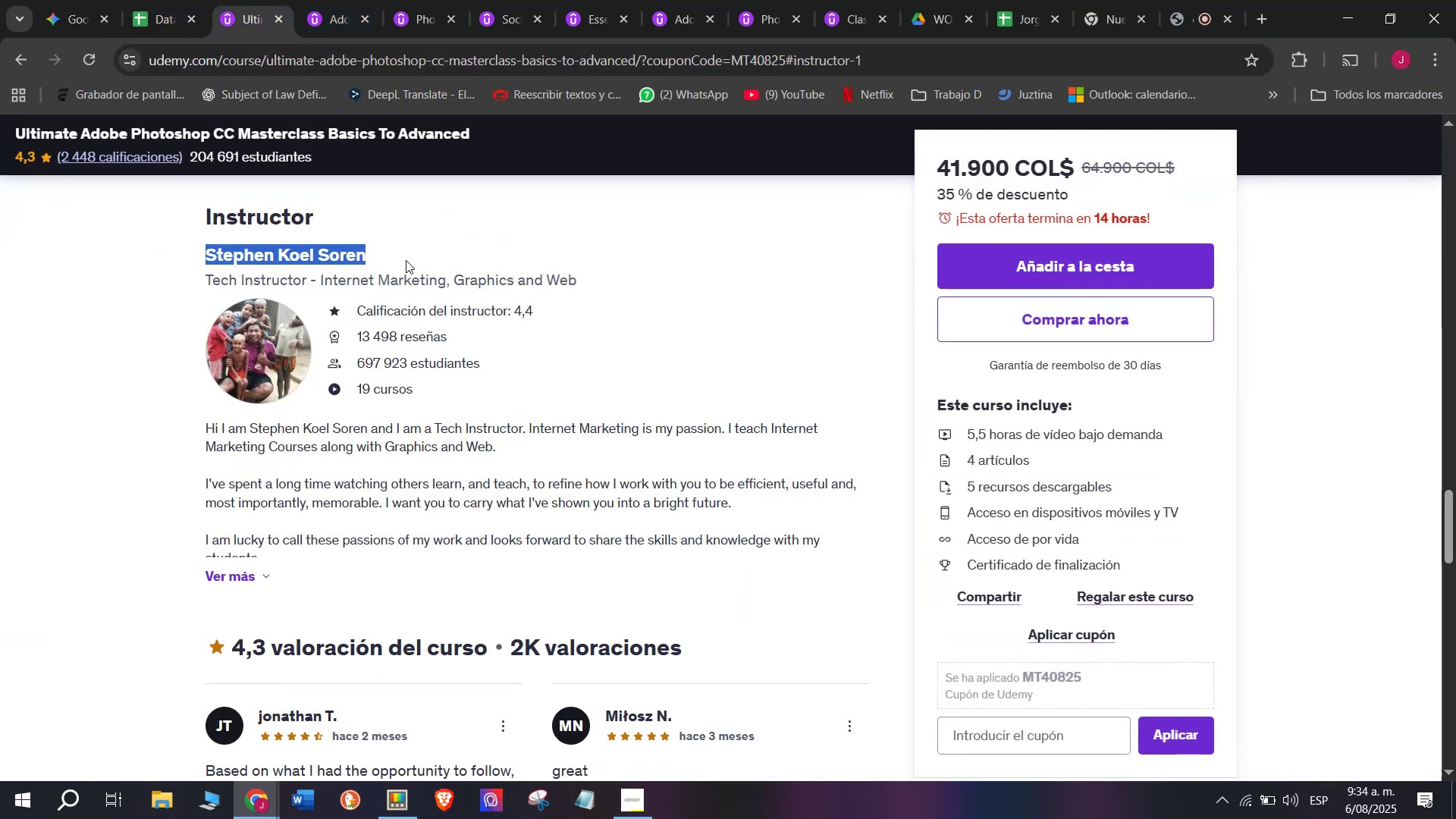 
key(Control+C)
 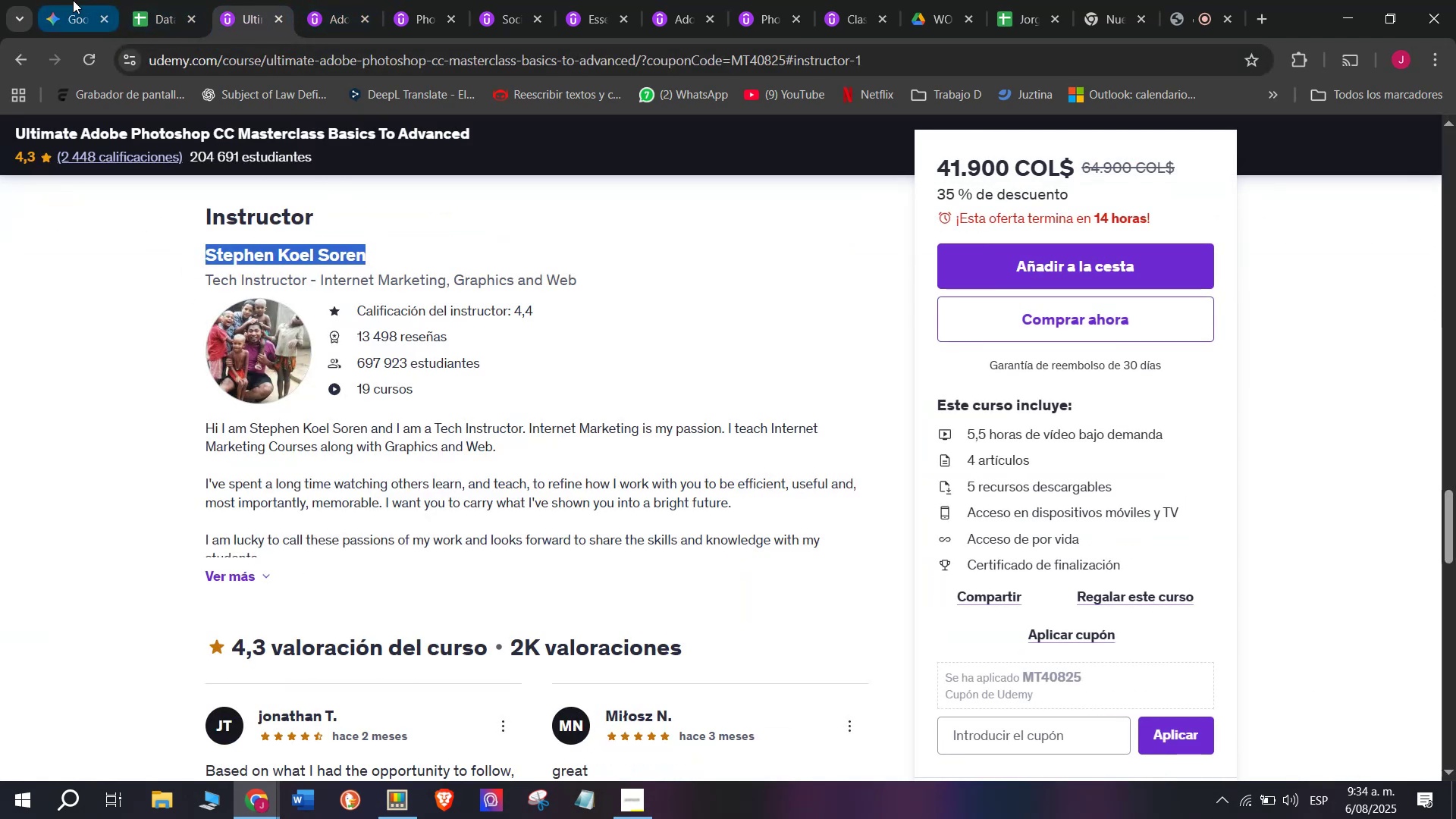 
left_click([132, 0])
 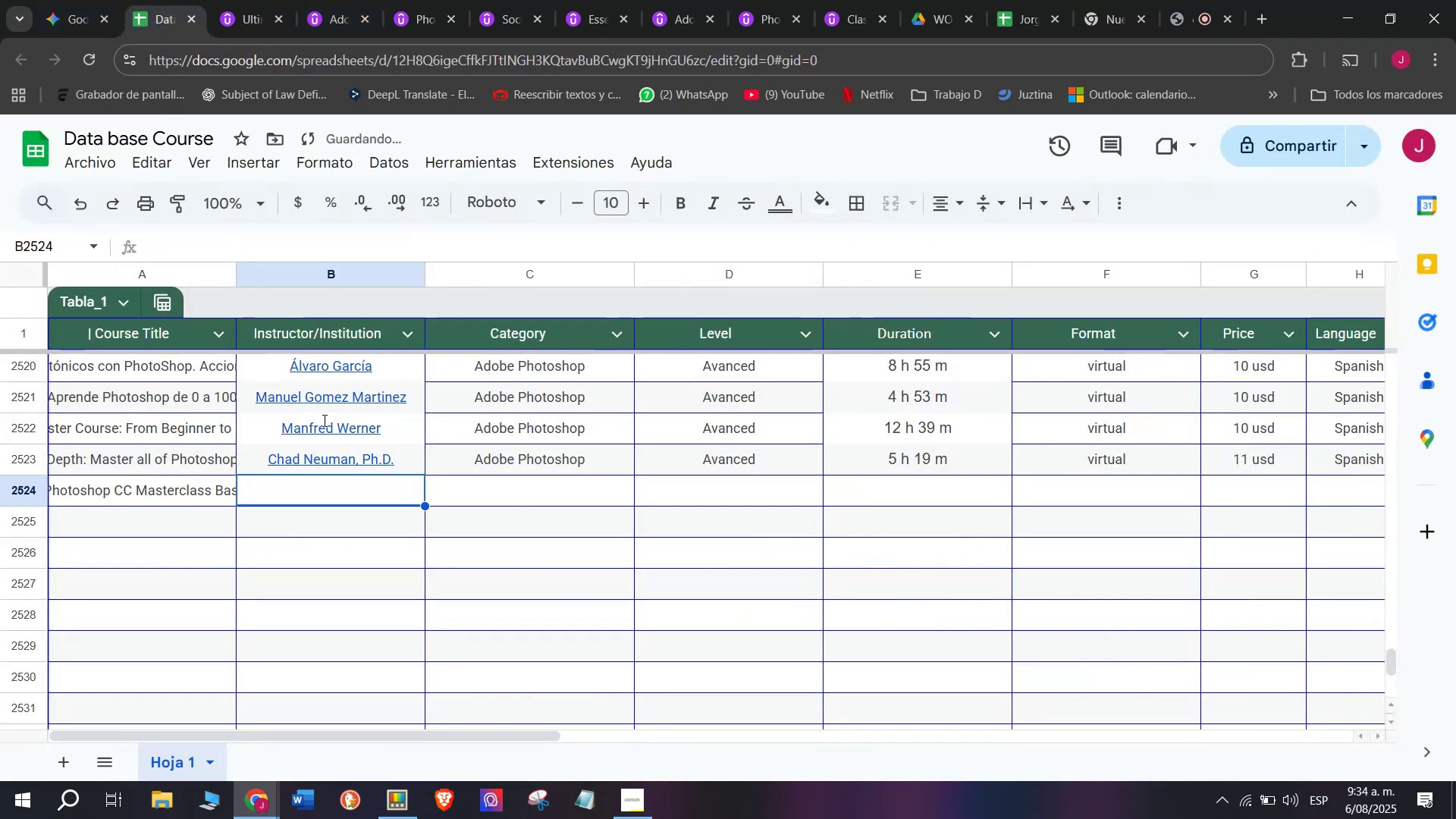 
key(Z)
 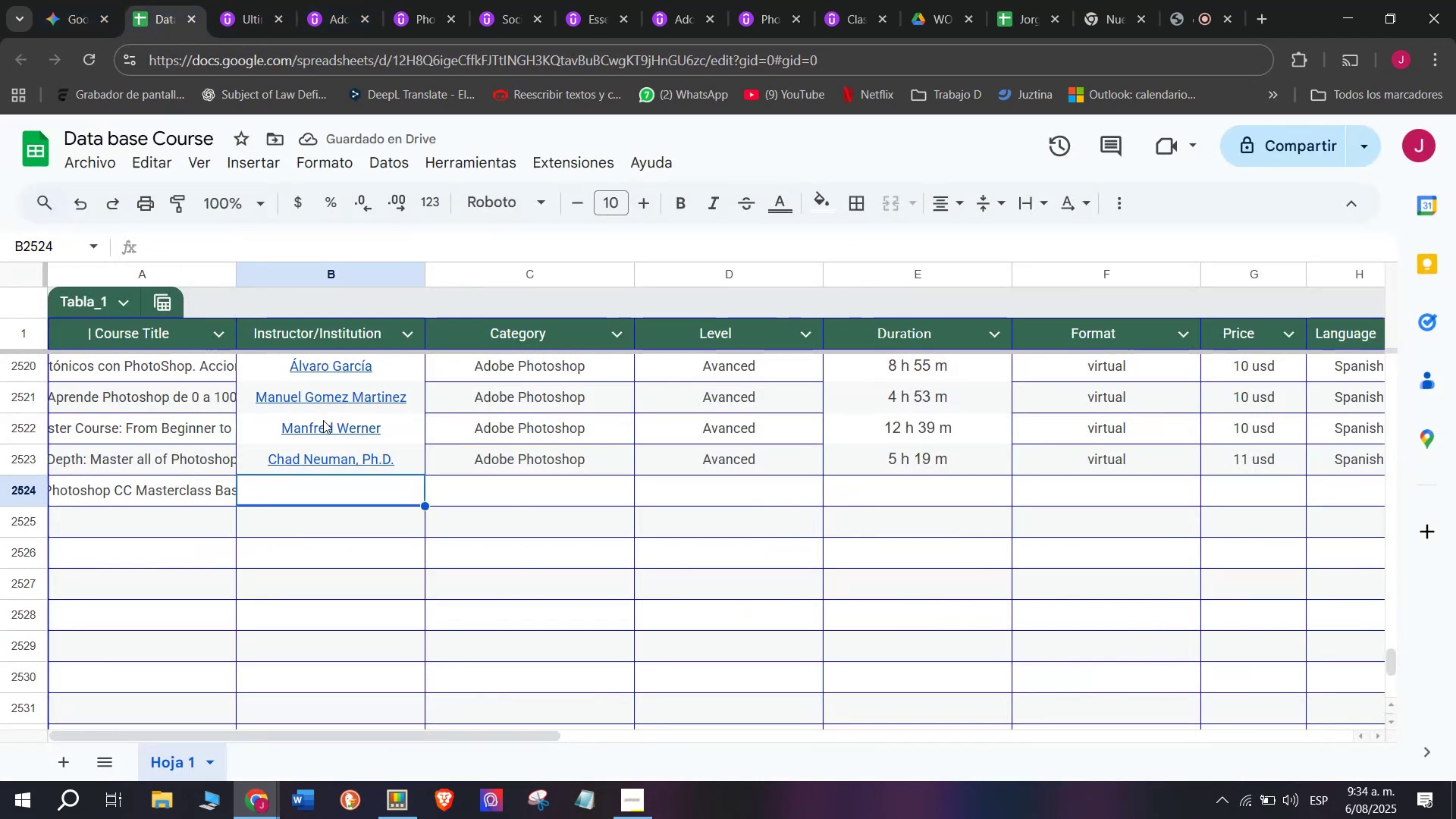 
key(Control+ControlLeft)
 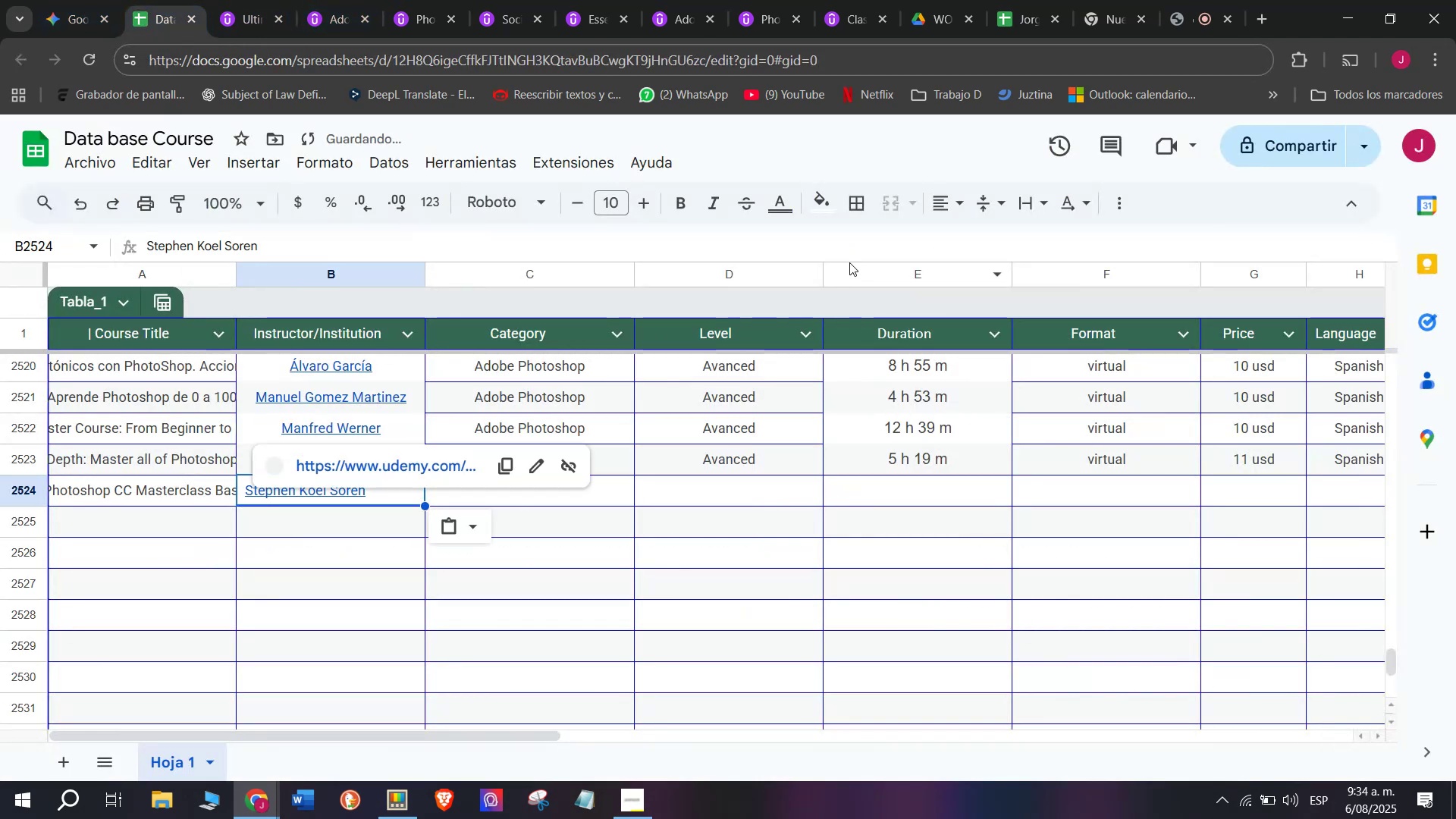 
key(Control+V)
 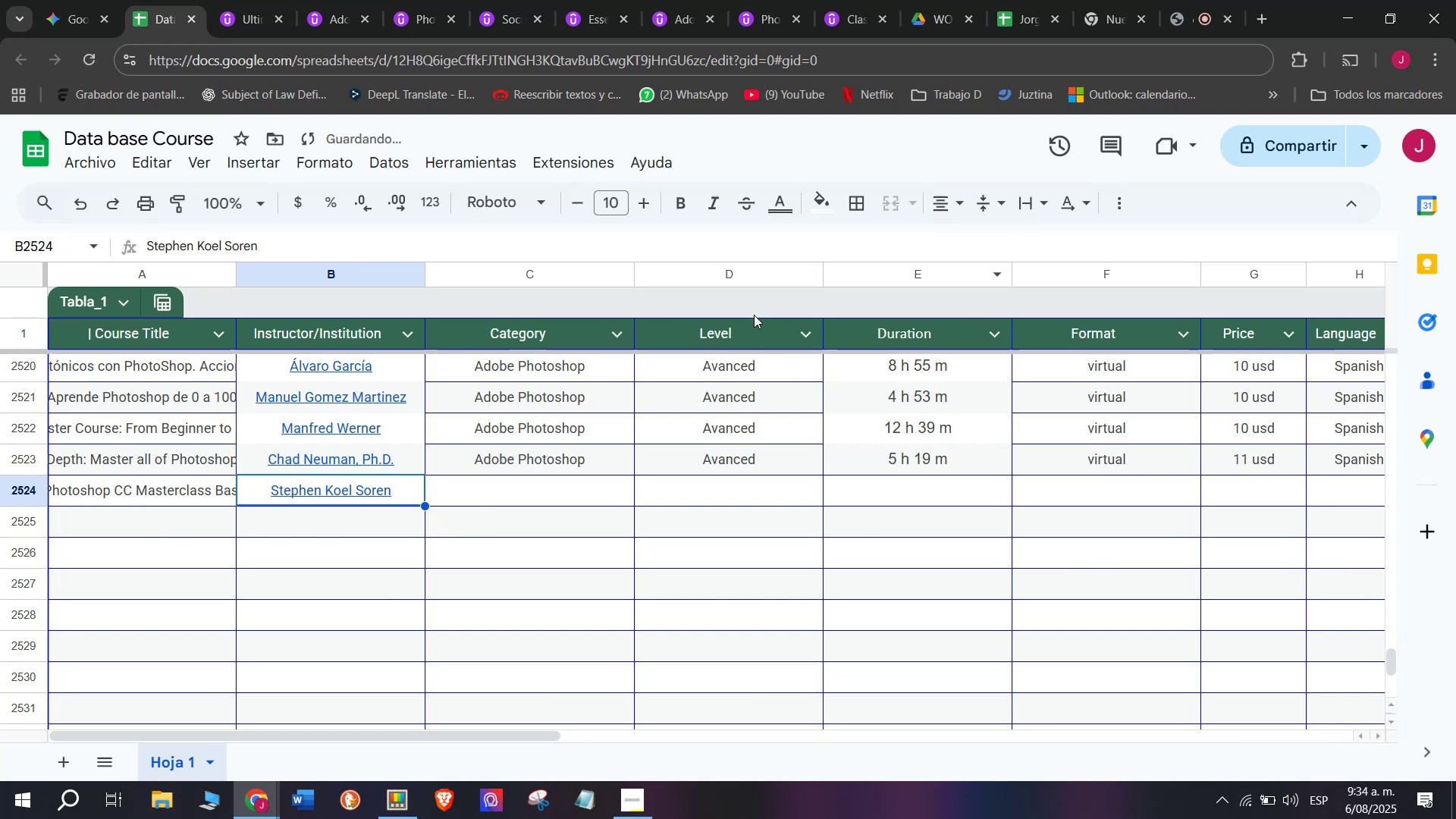 
left_click([516, 455])
 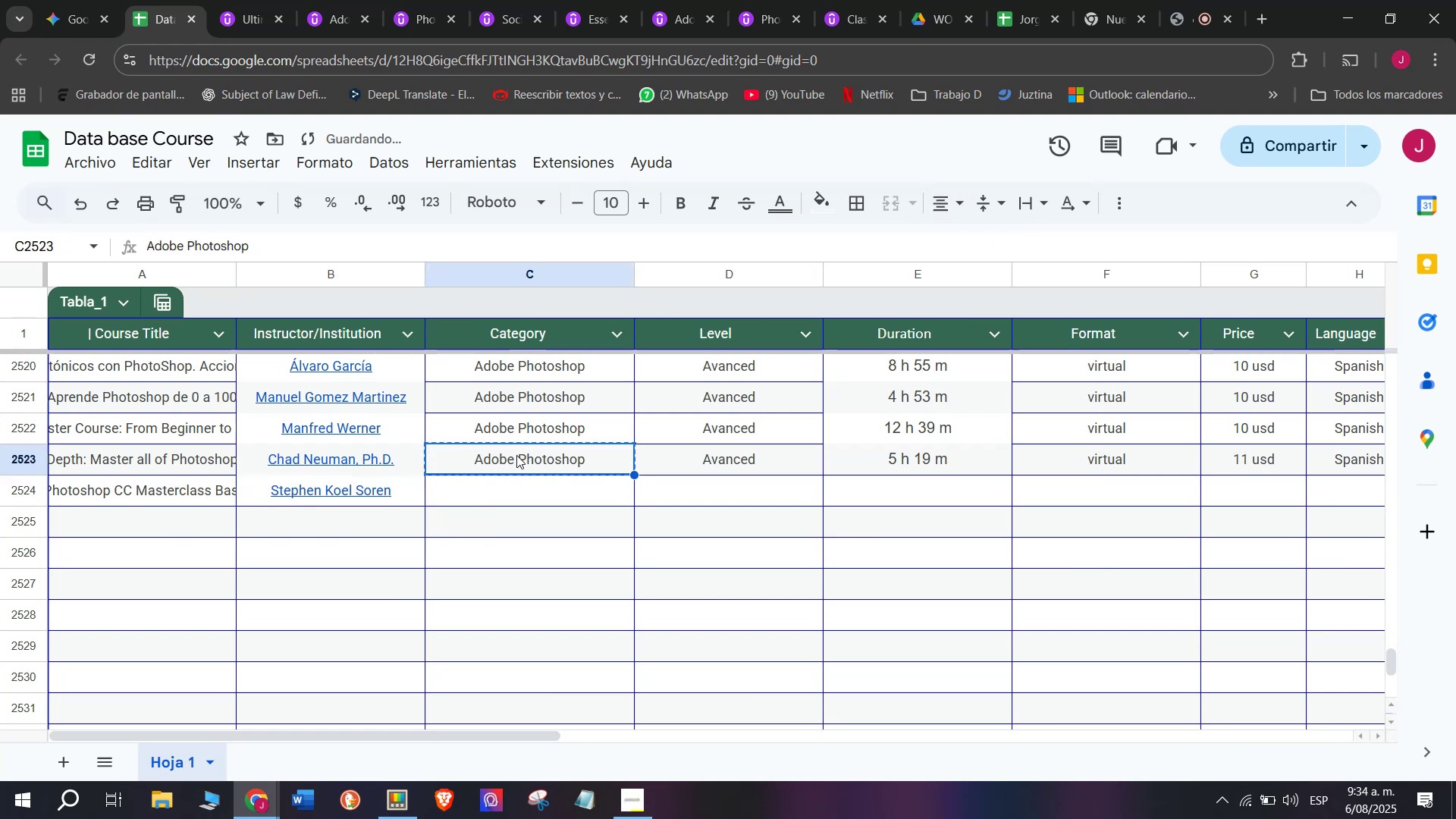 
key(Break)
 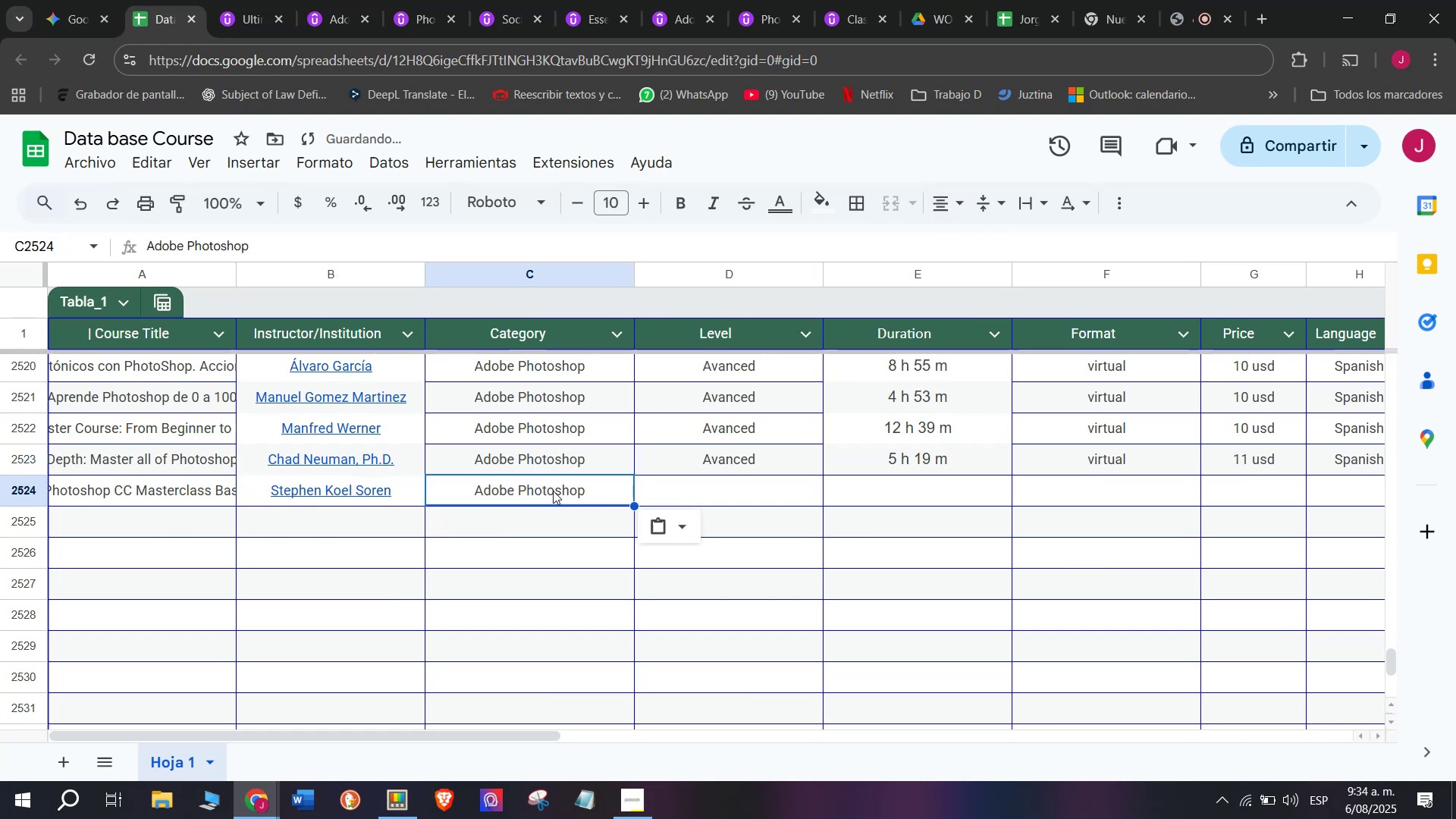 
key(Control+C)
 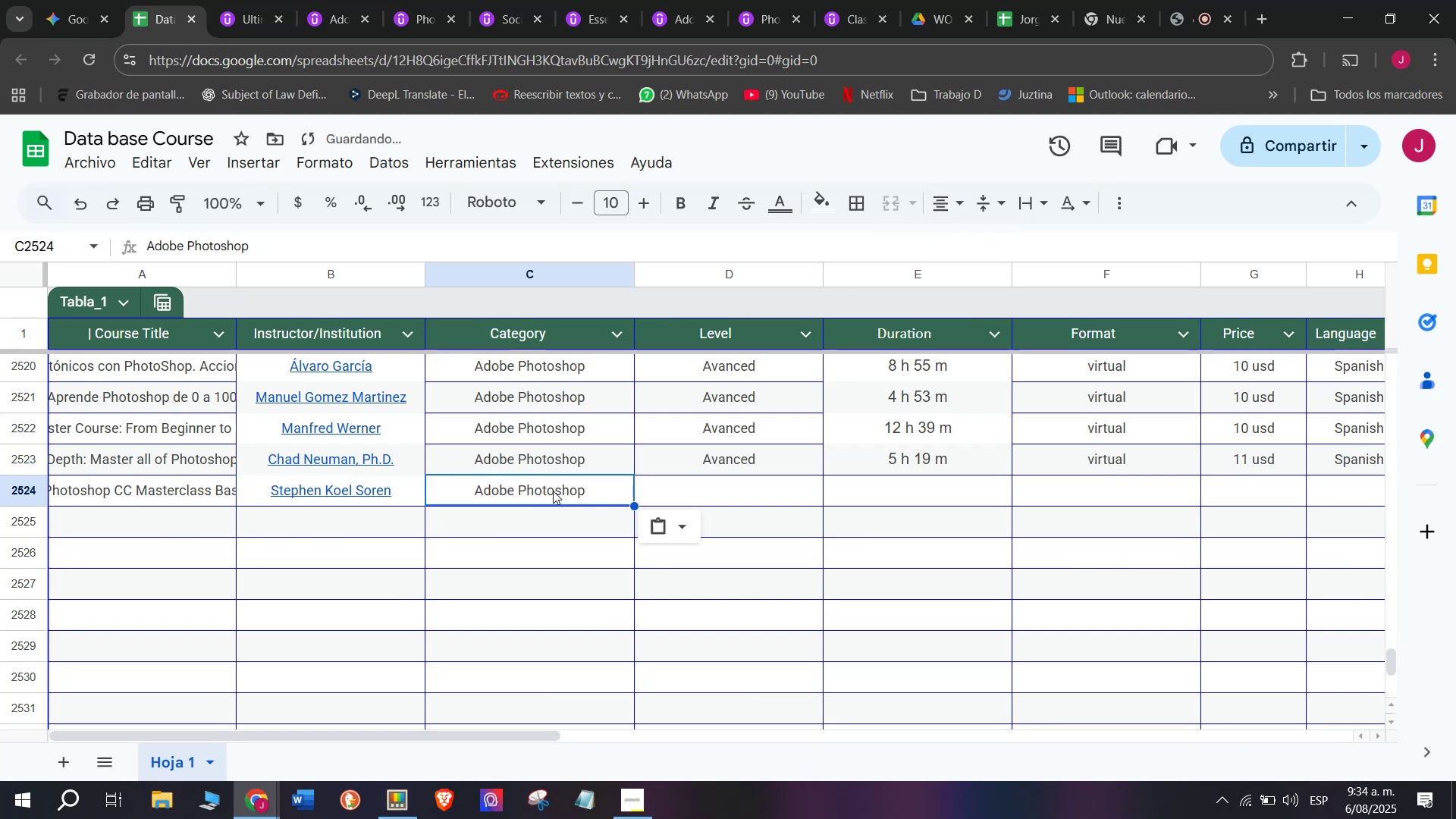 
key(Control+ControlLeft)
 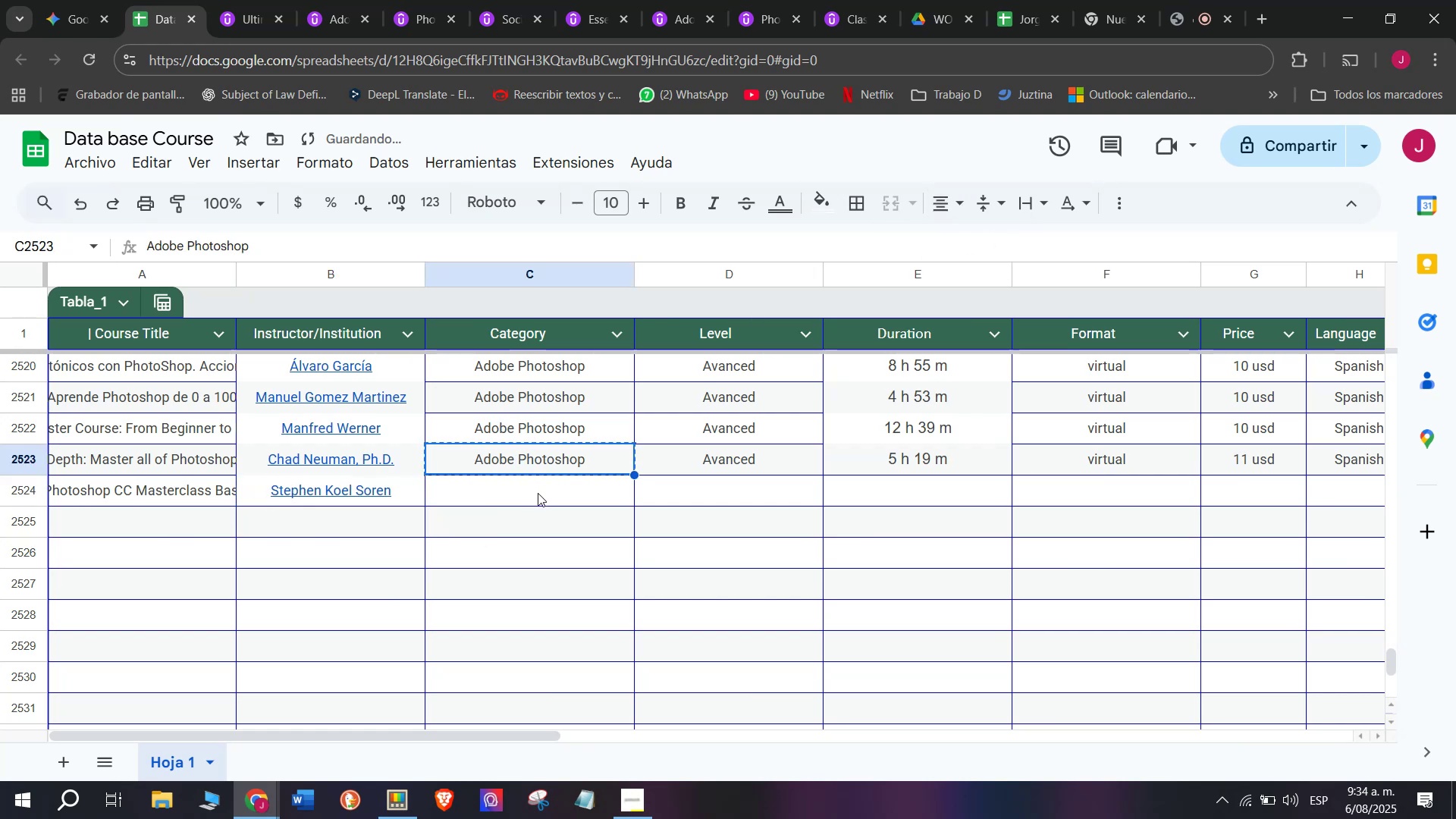 
double_click([538, 493])
 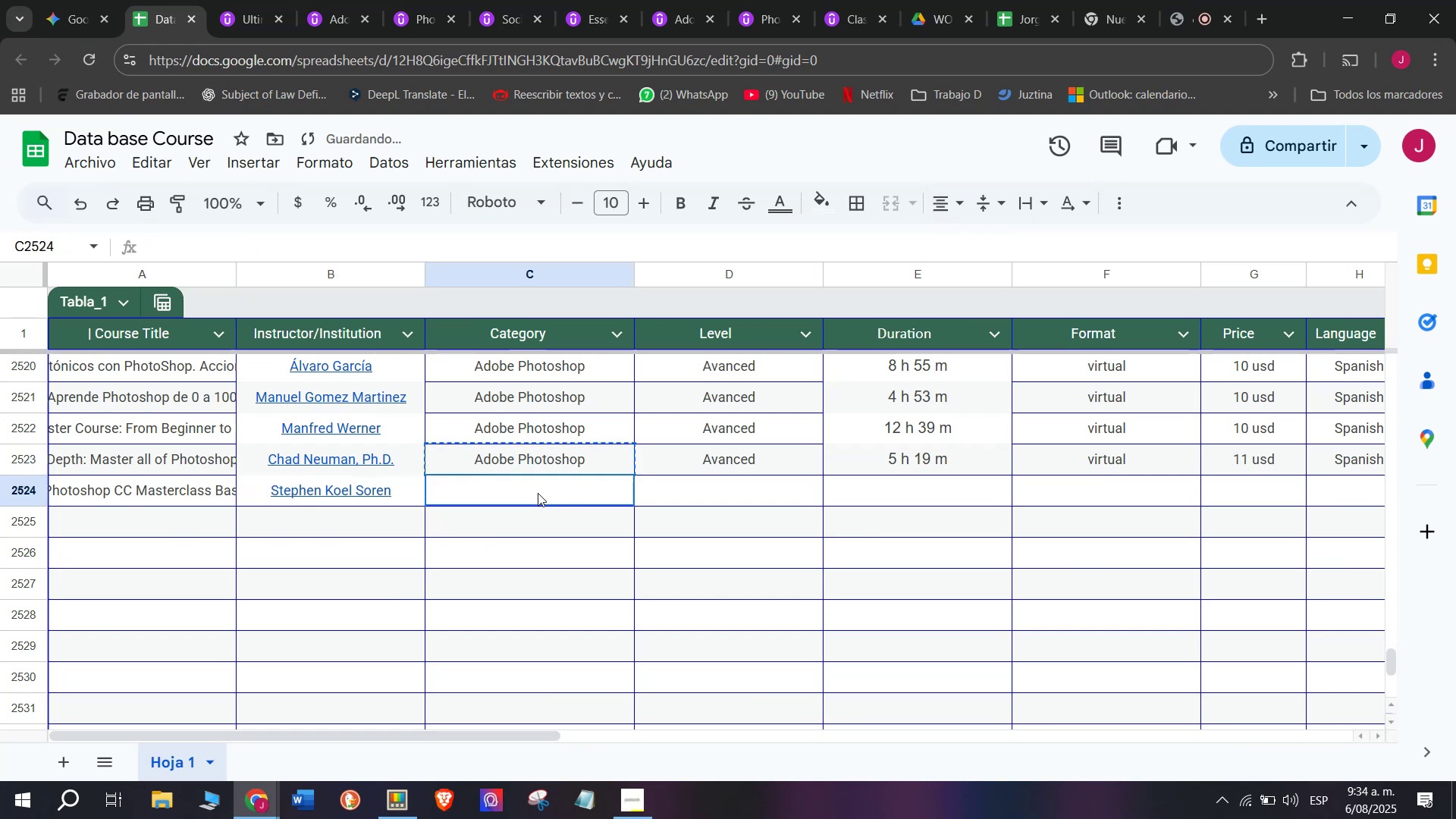 
key(Control+ControlLeft)
 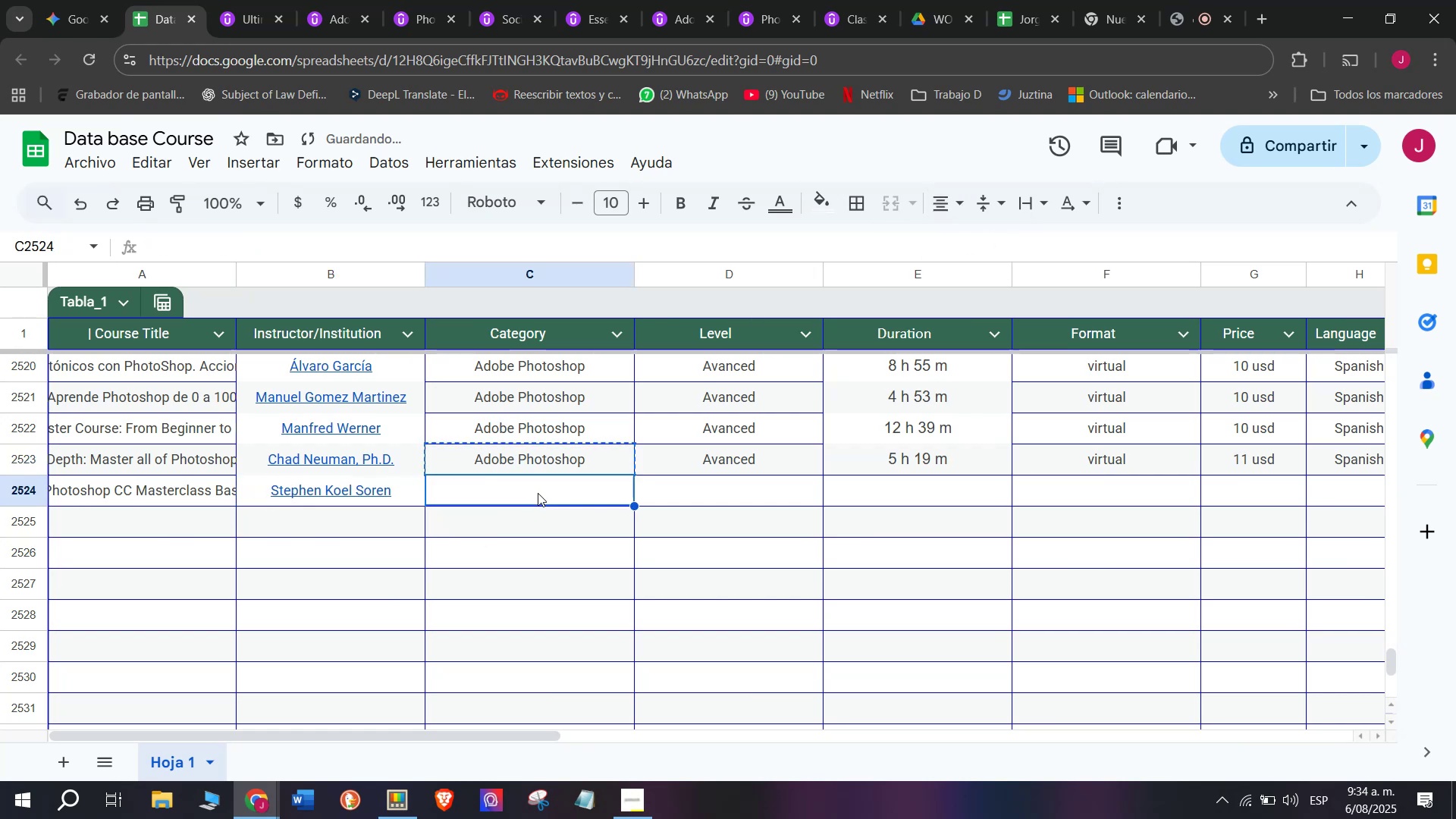 
key(Z)
 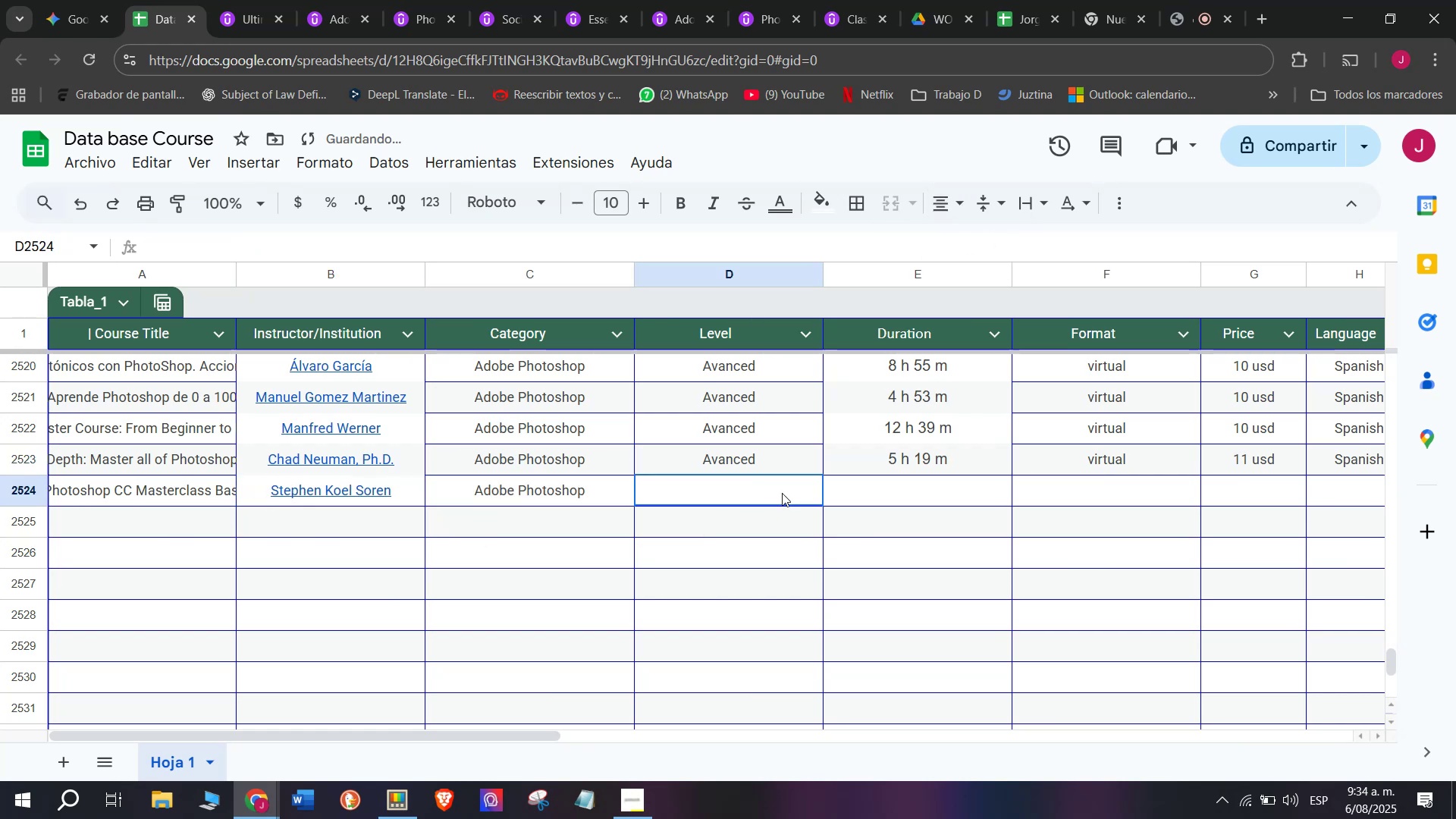 
key(Control+V)
 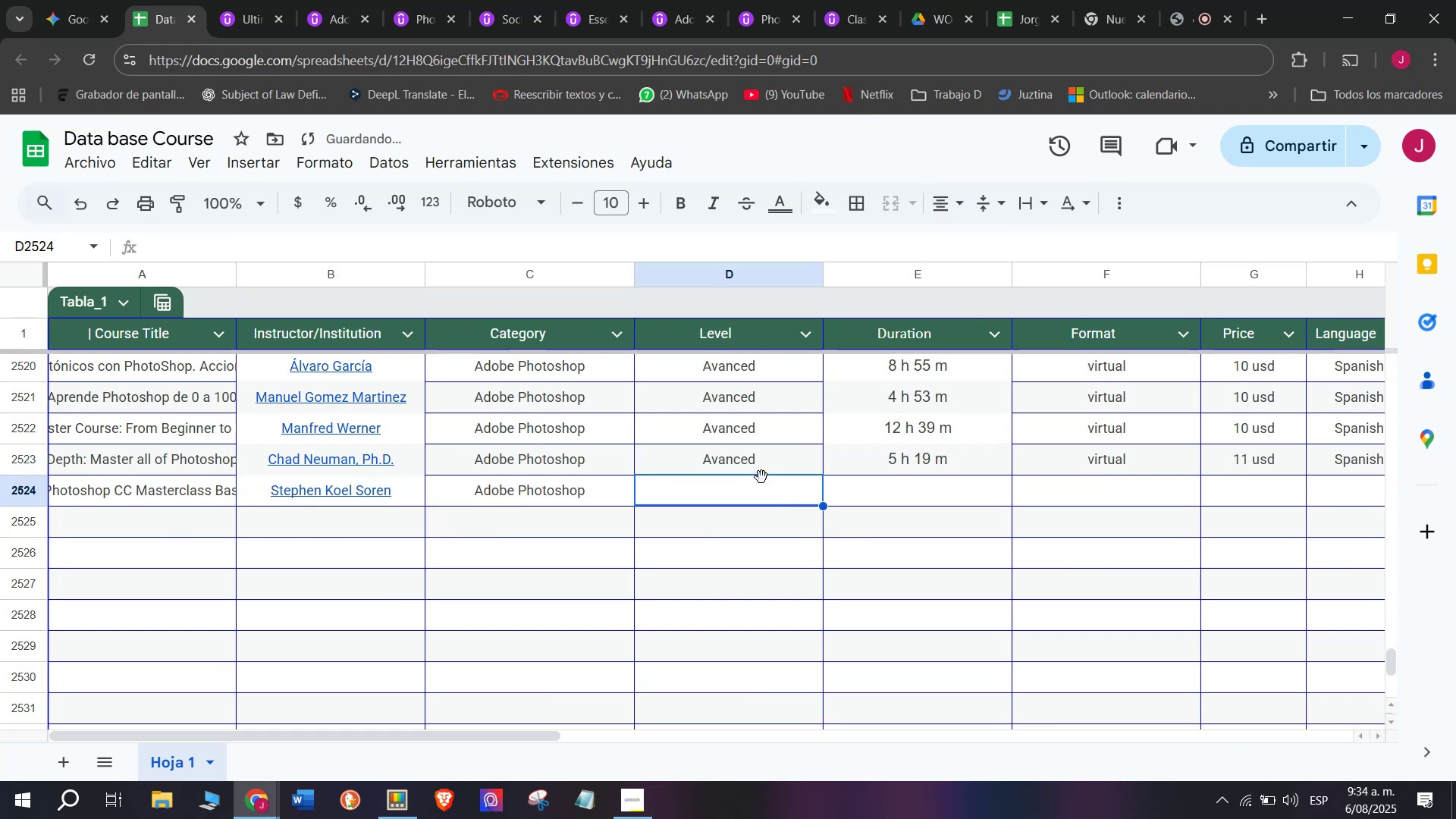 
triple_click([758, 472])
 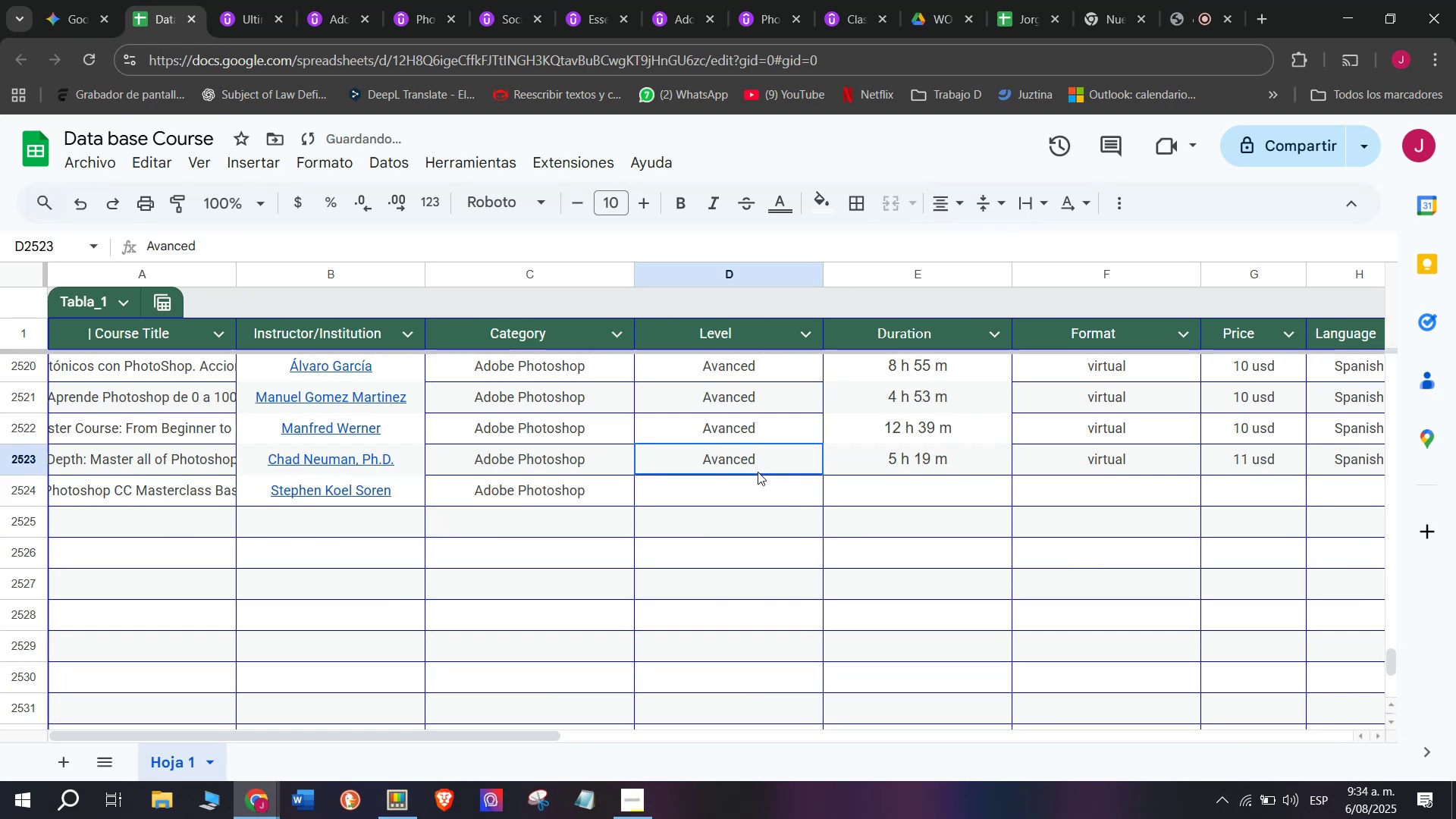 
key(Control+ControlLeft)
 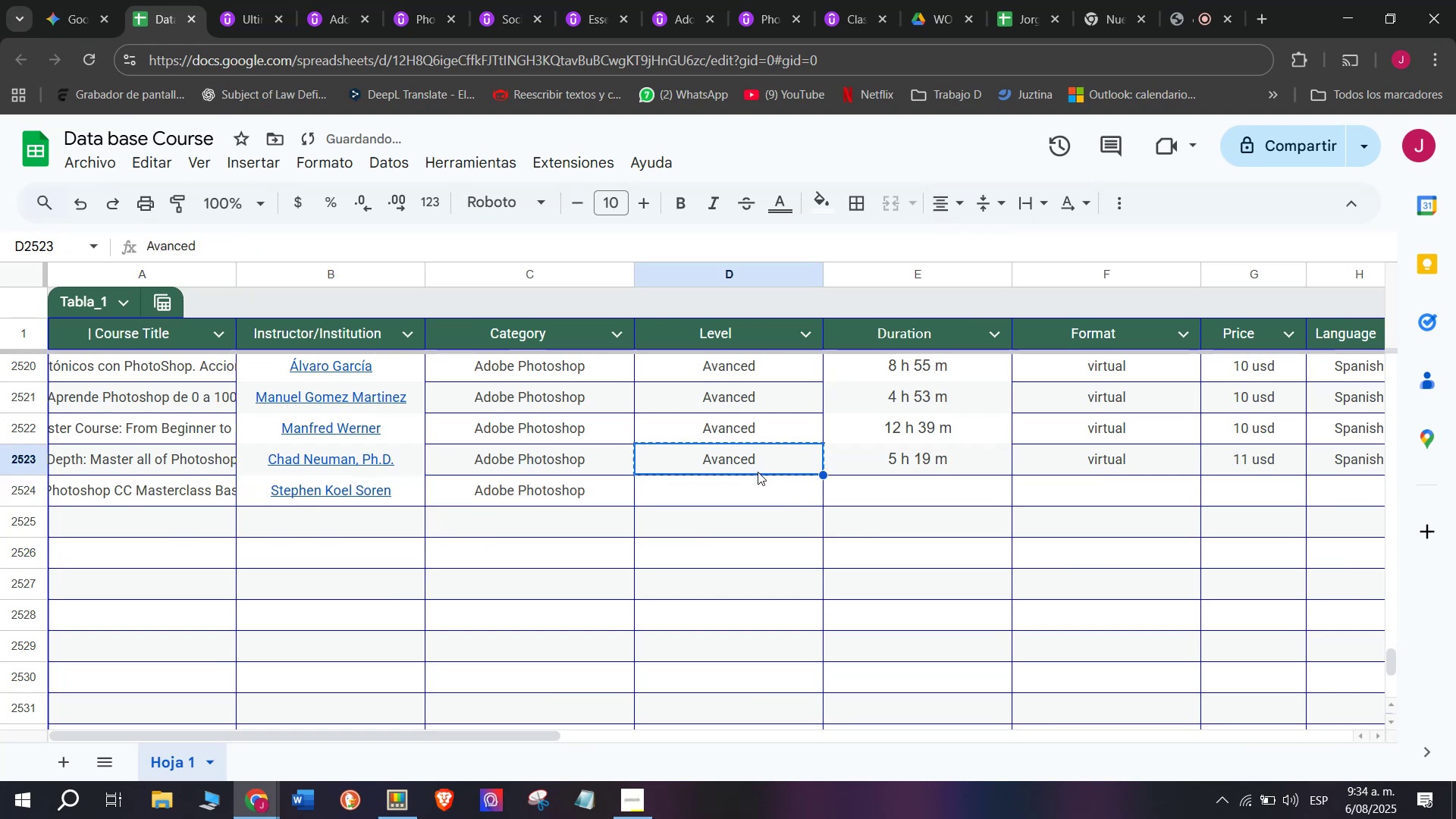 
key(Break)
 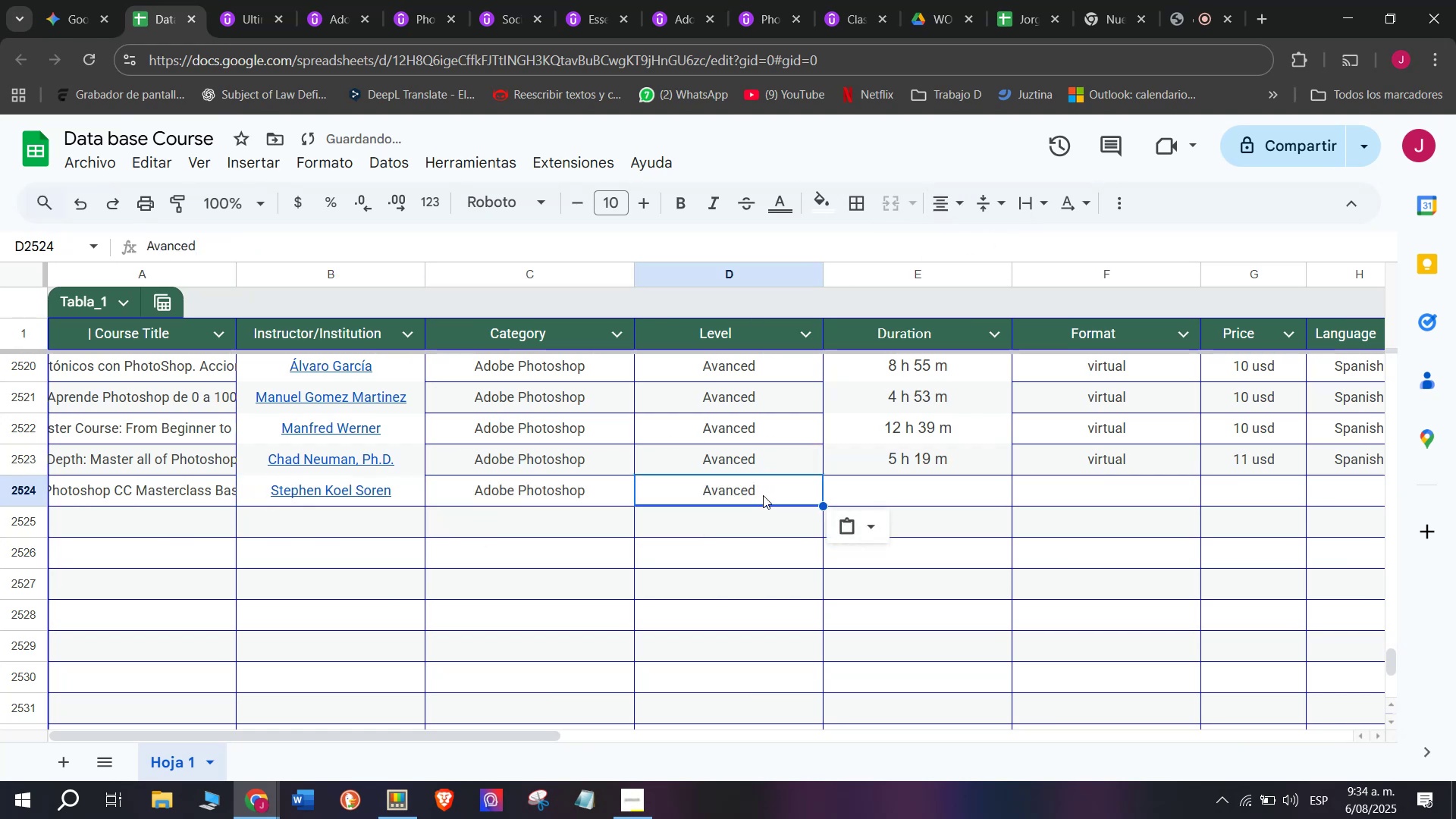 
key(Control+C)
 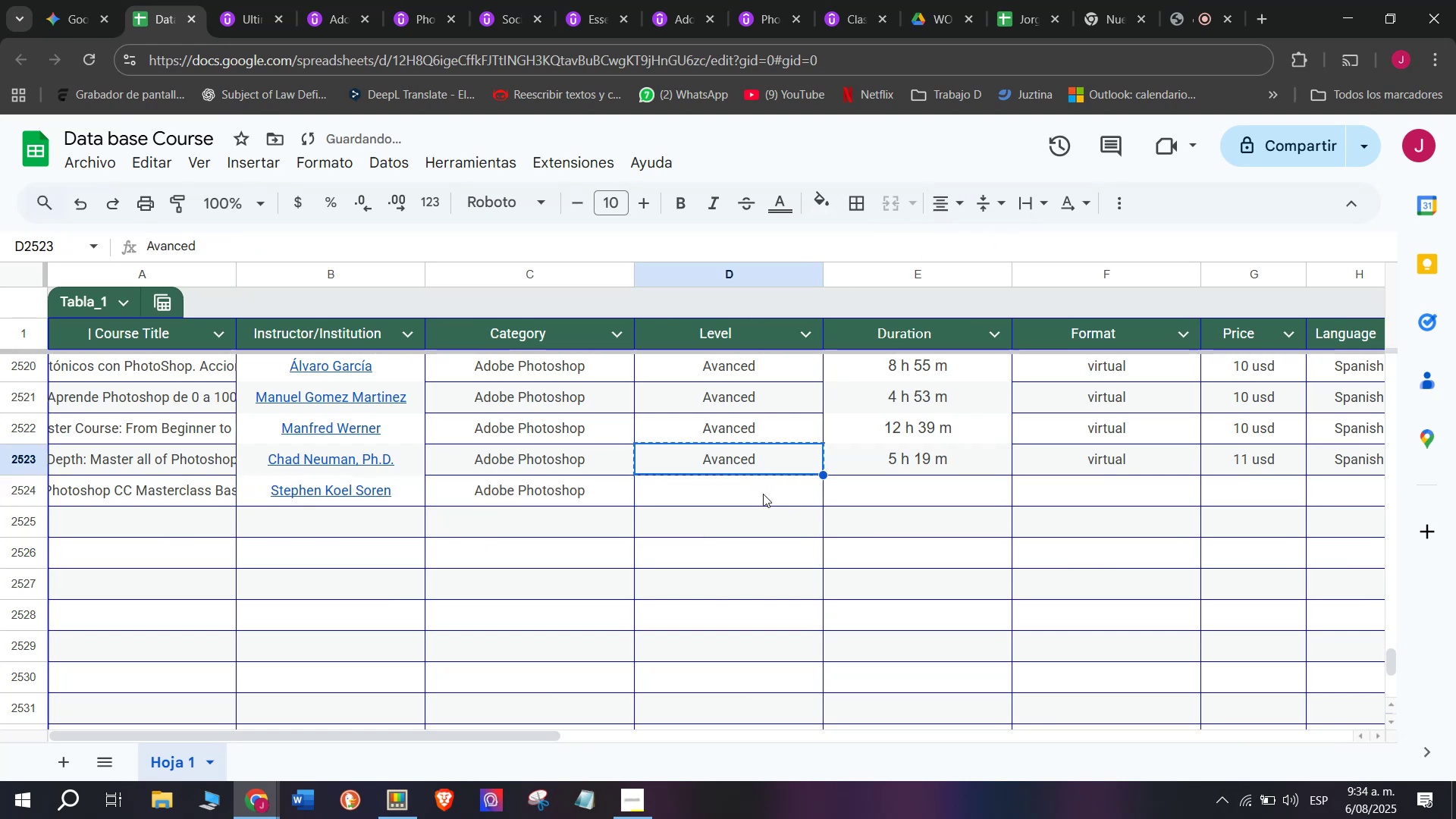 
triple_click([763, 494])
 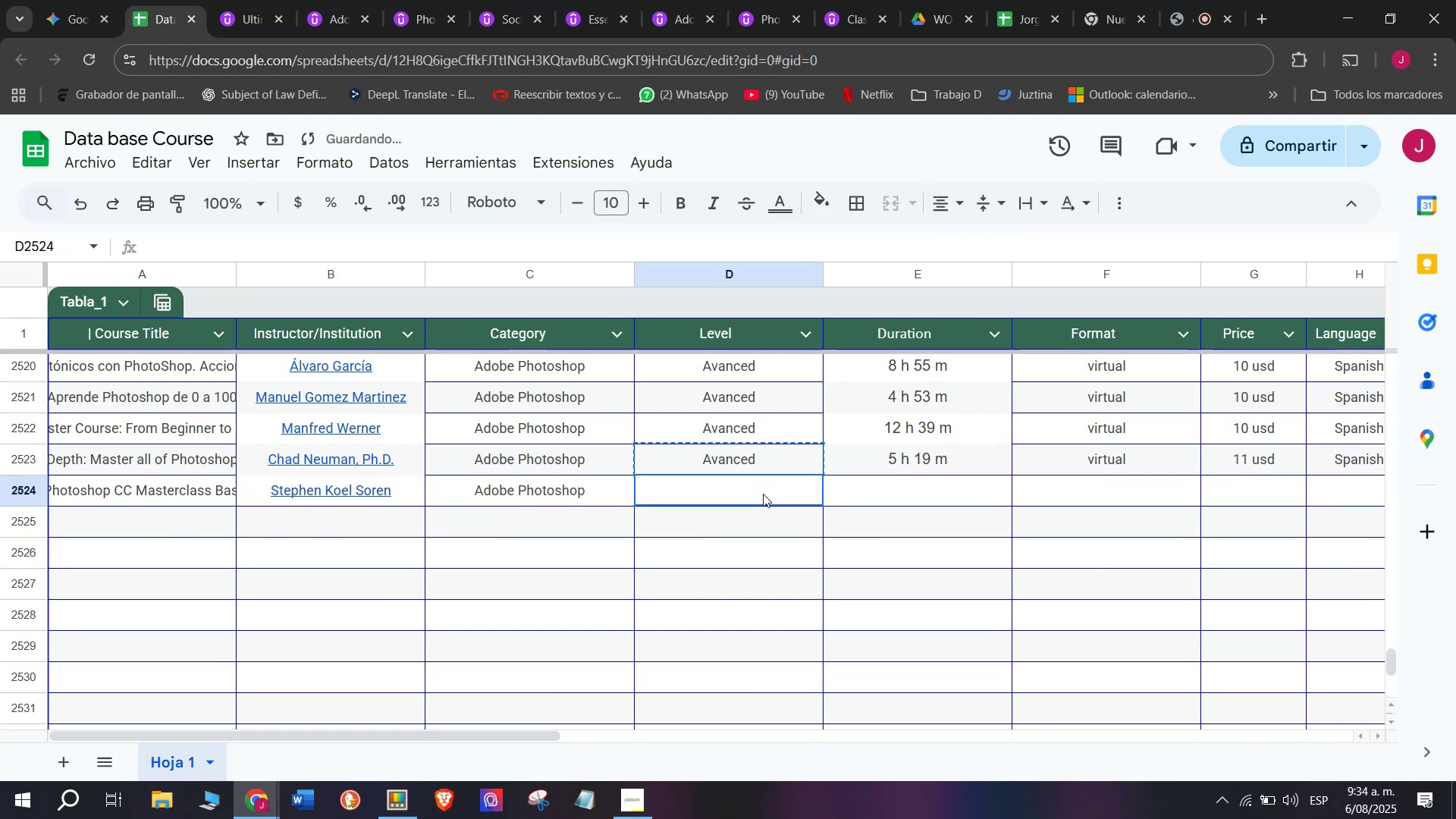 
key(Z)
 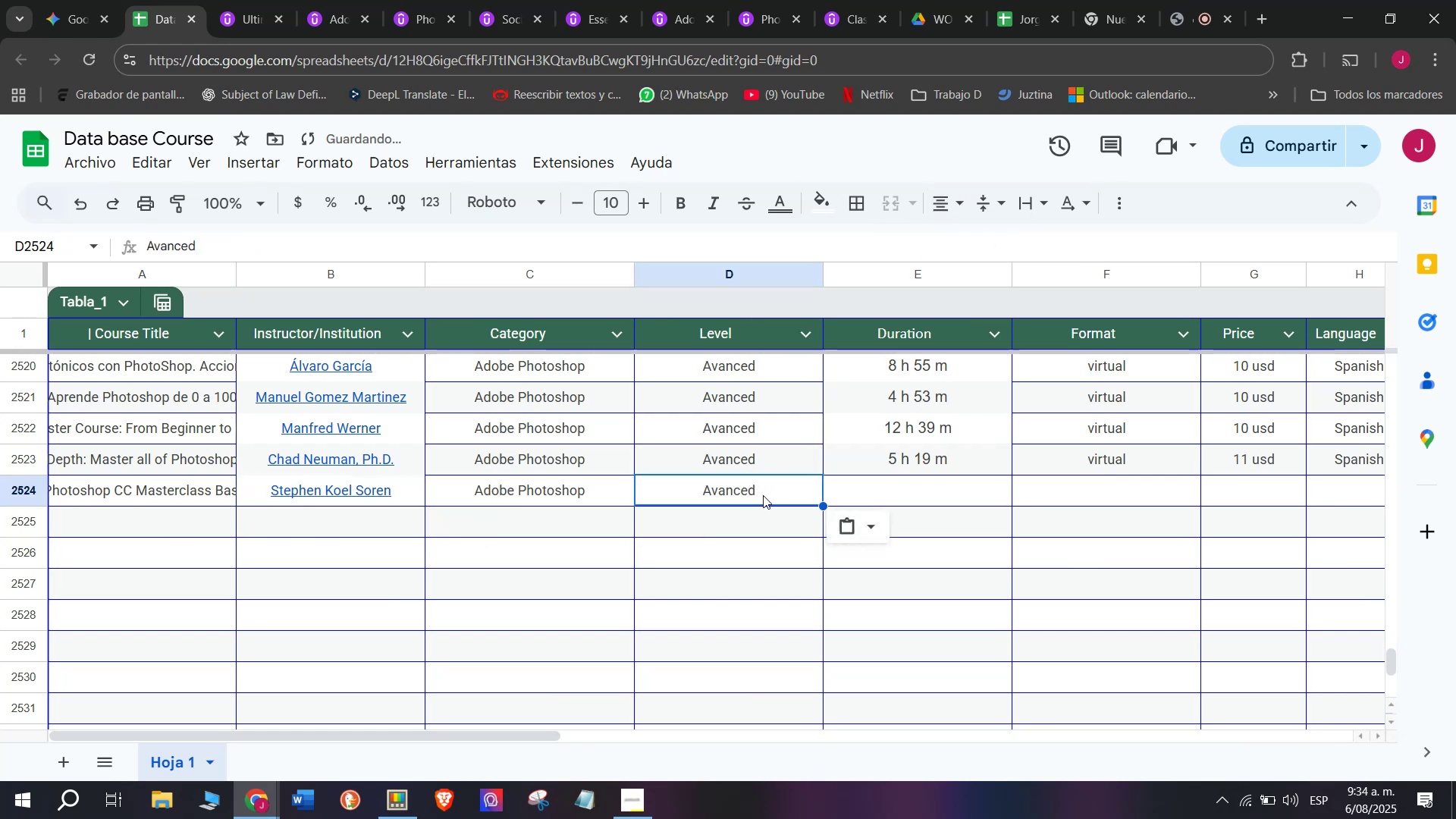 
key(Control+ControlLeft)
 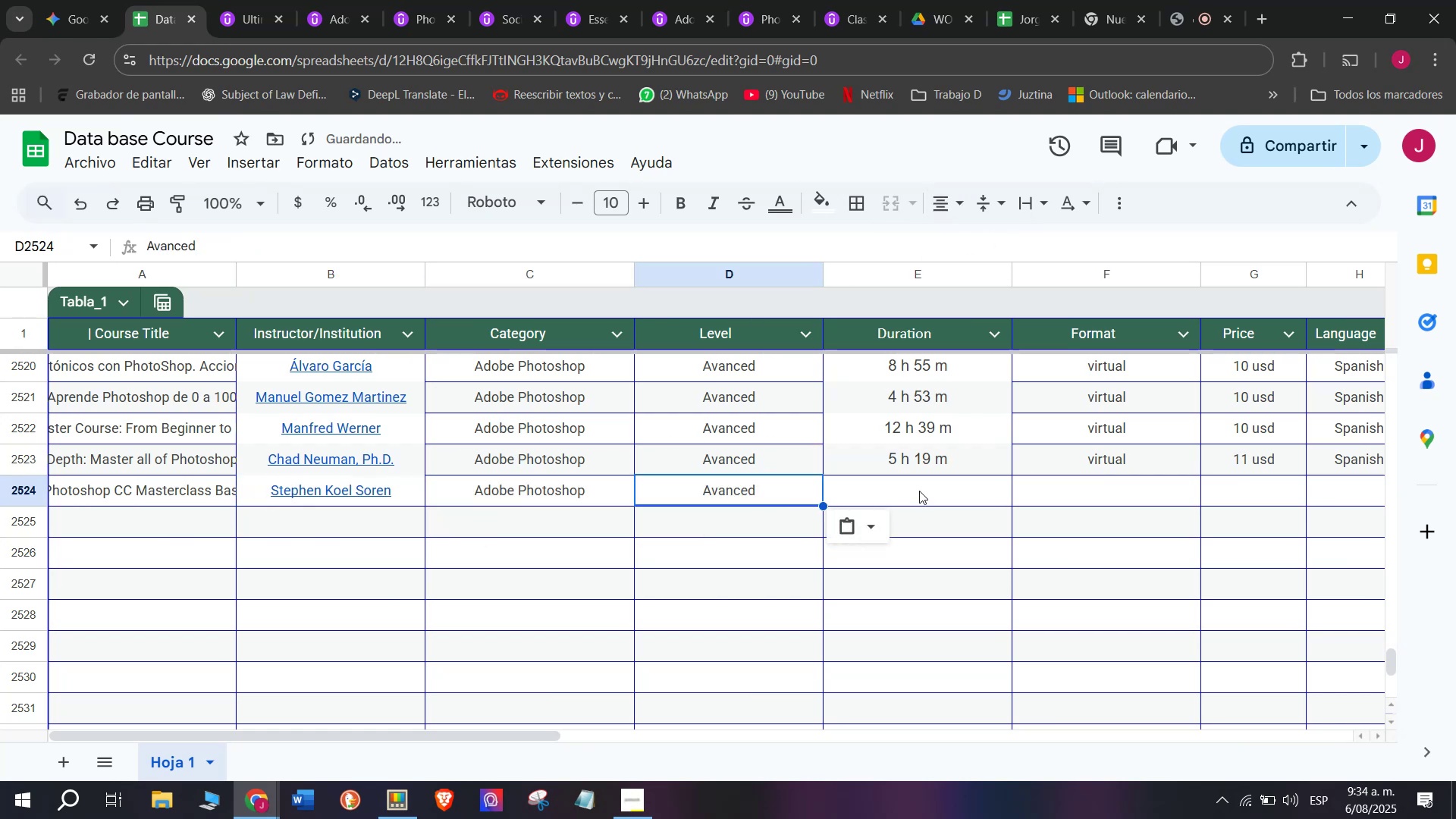 
key(Control+V)
 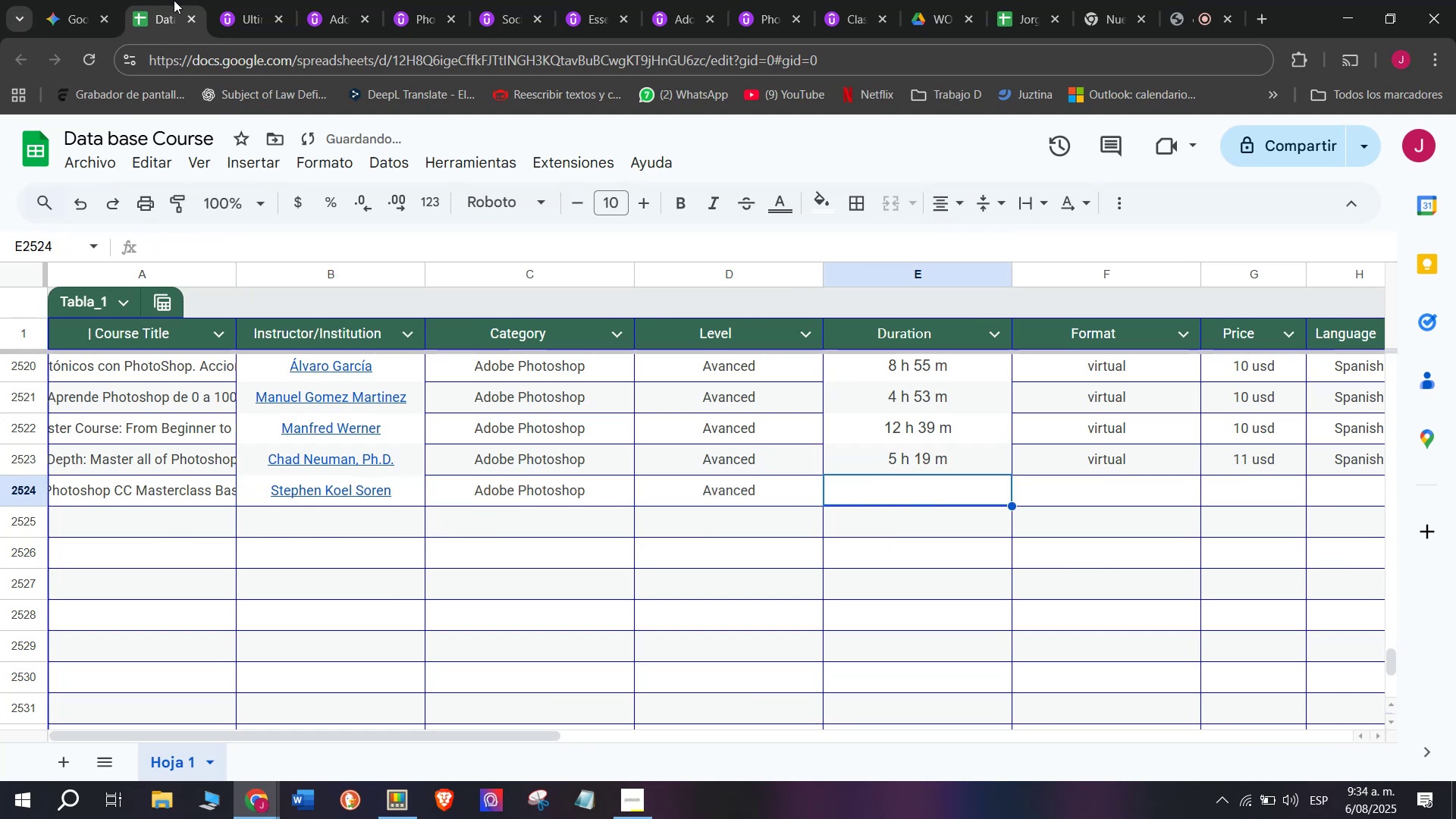 
left_click([222, 0])
 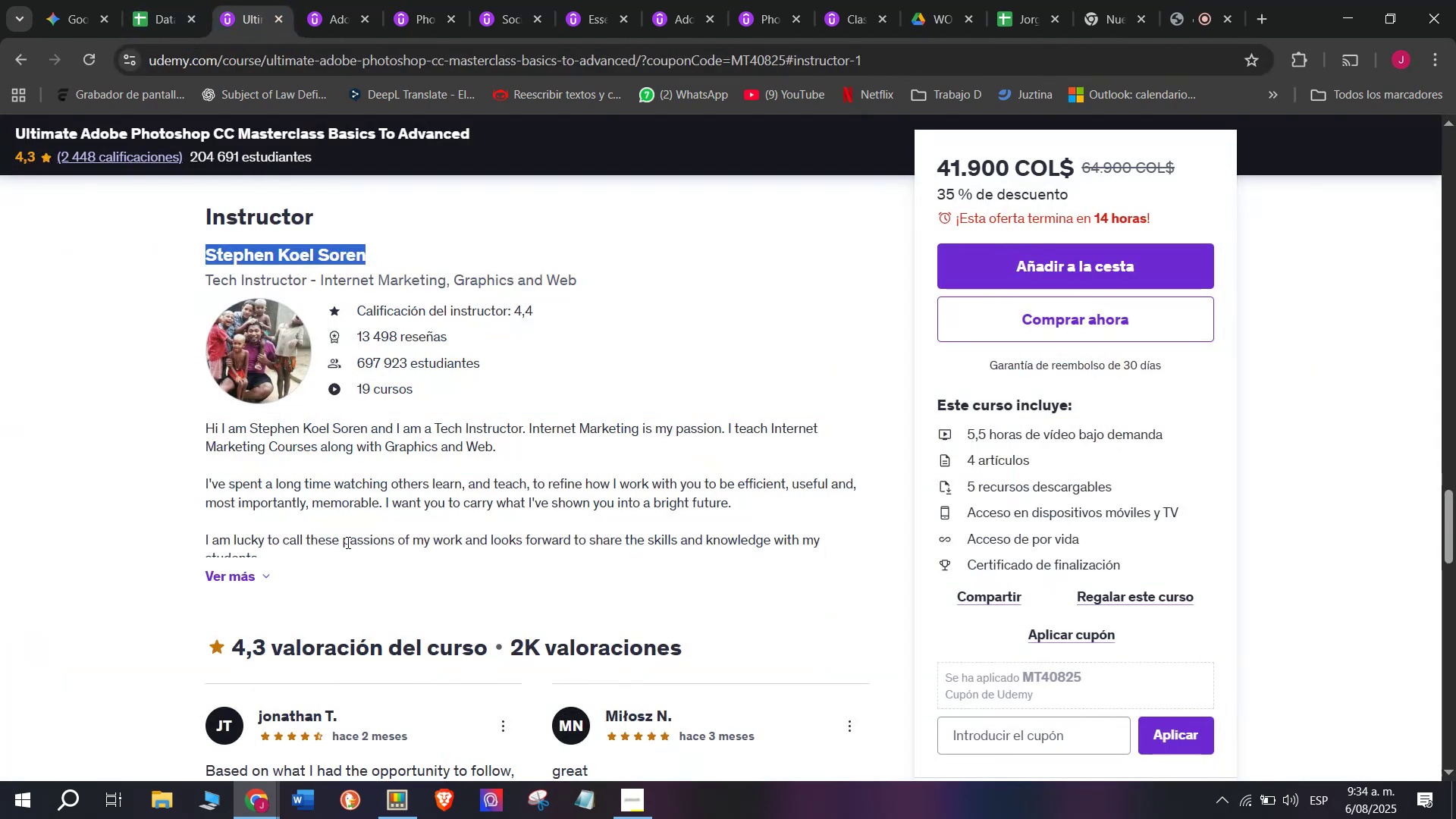 
scroll: coordinate [375, 612], scroll_direction: up, amount: 9.0
 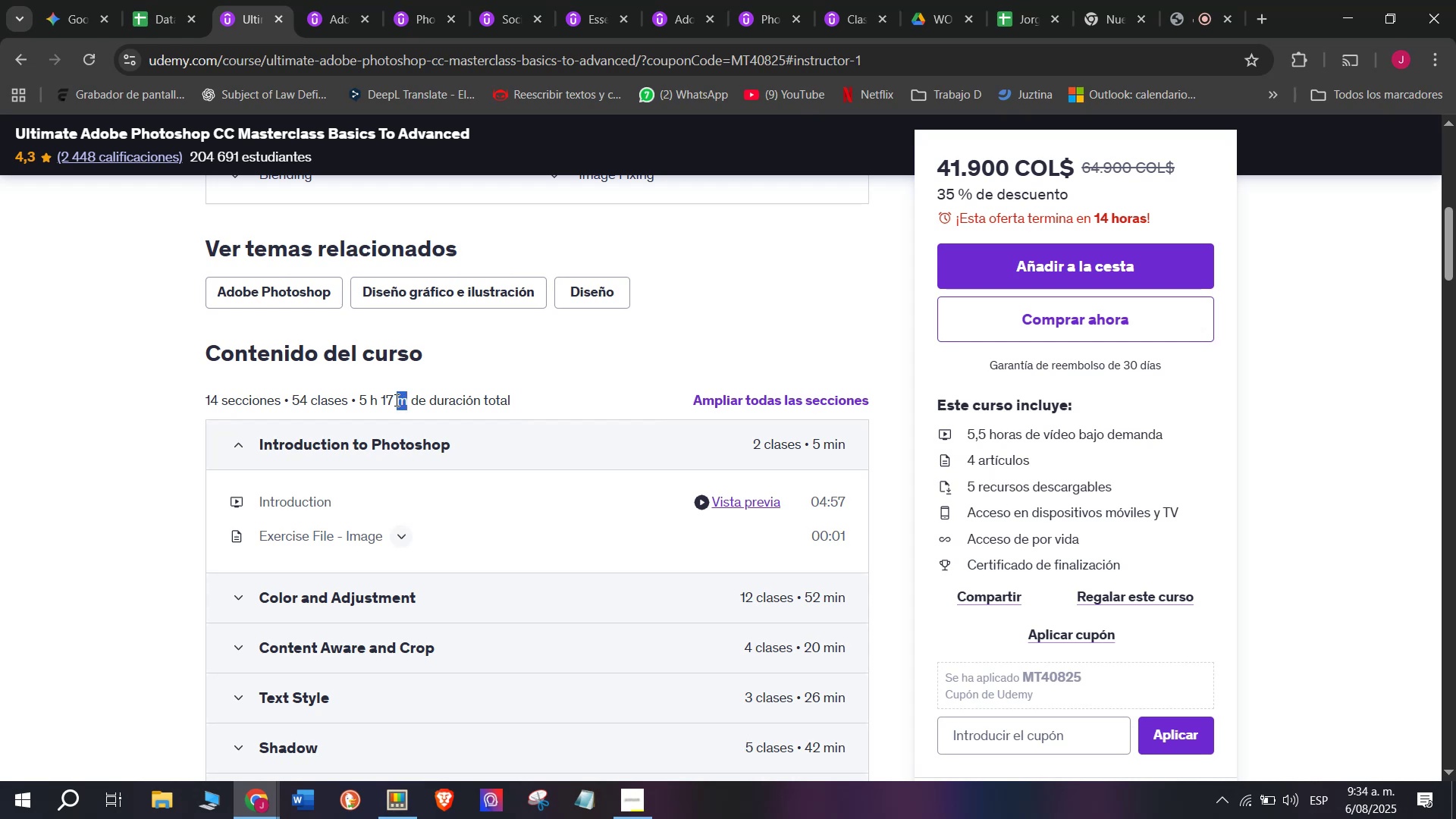 
key(Control+ControlLeft)
 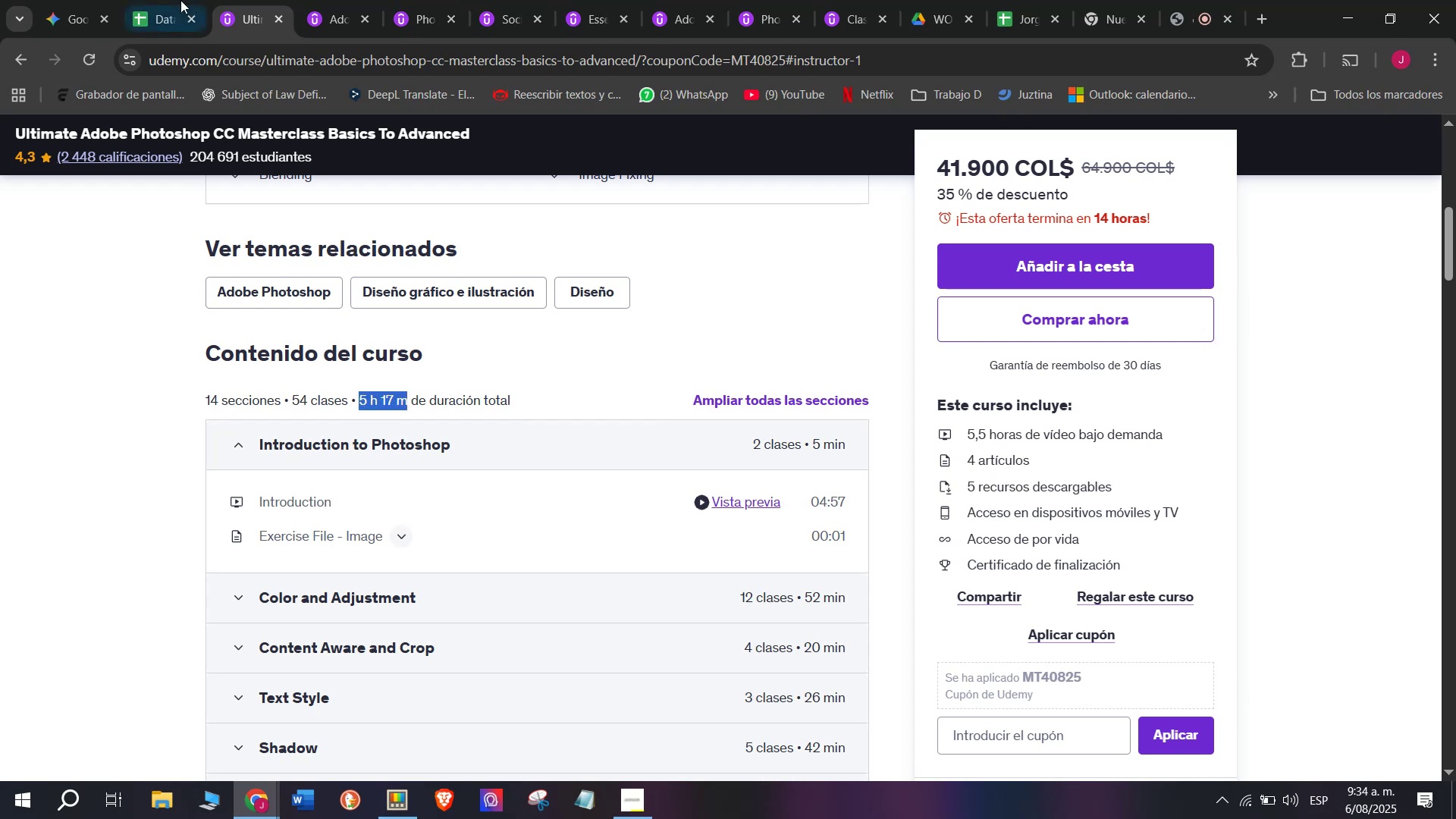 
key(Break)
 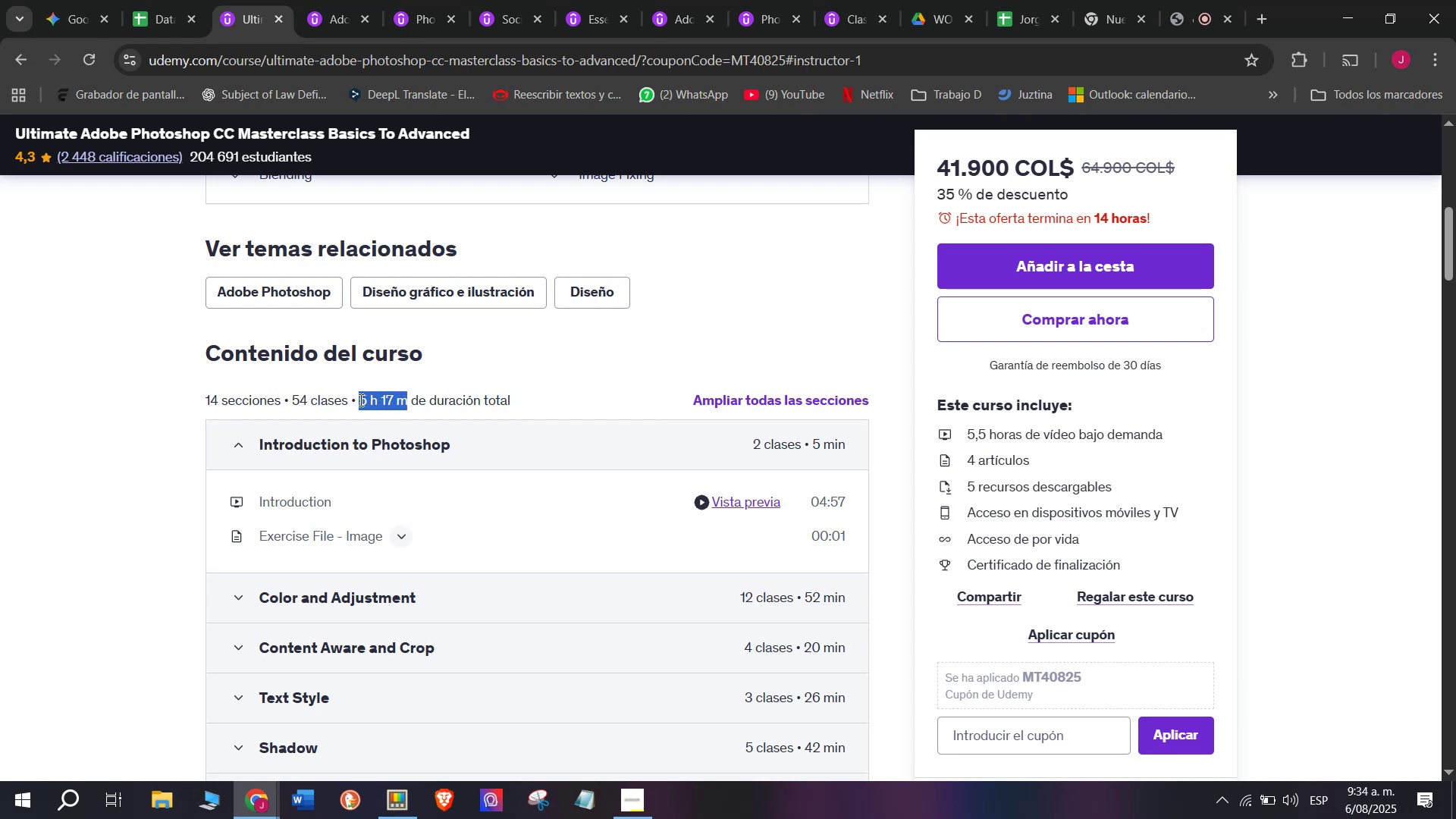 
key(Control+C)
 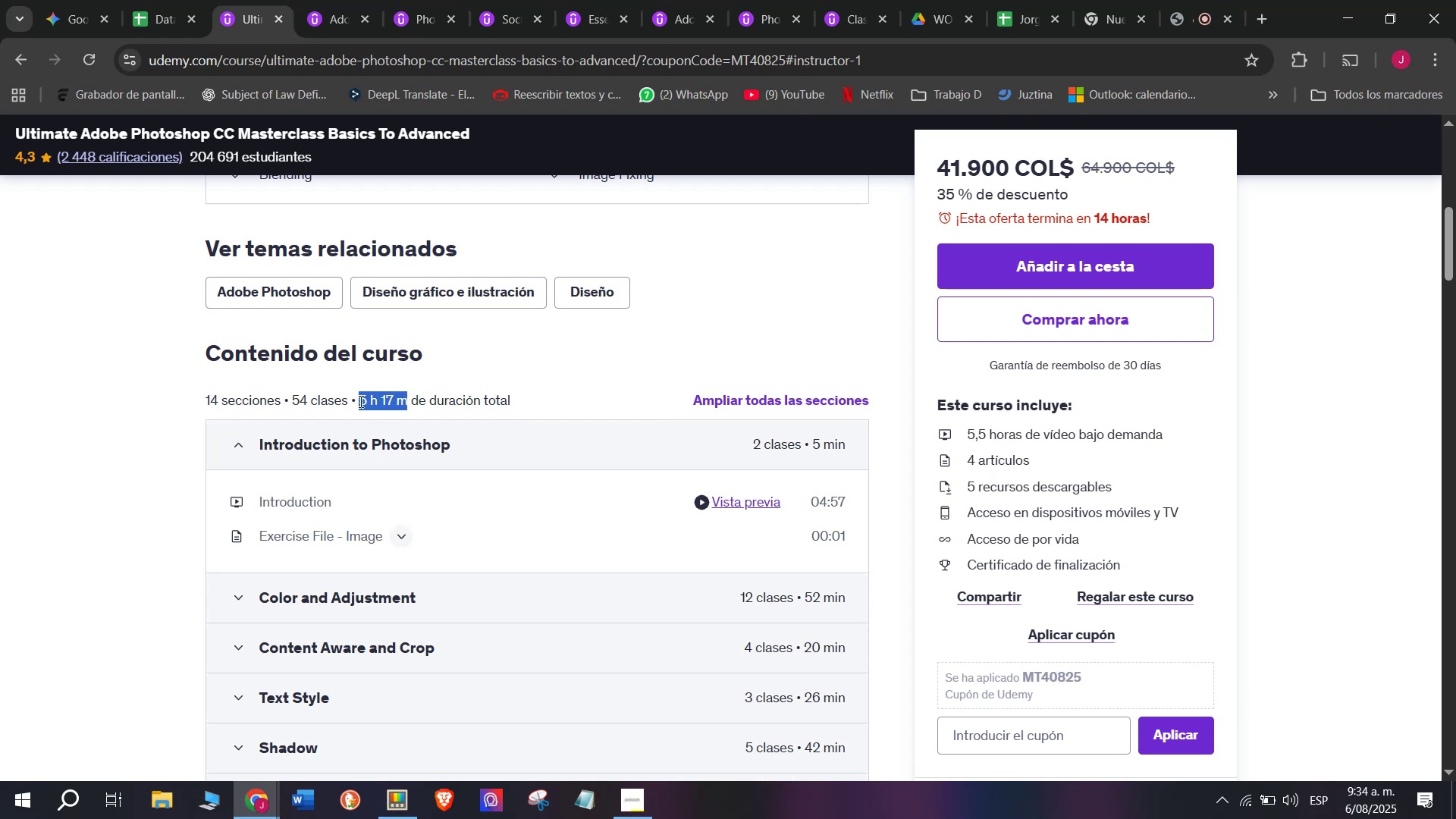 
key(Break)
 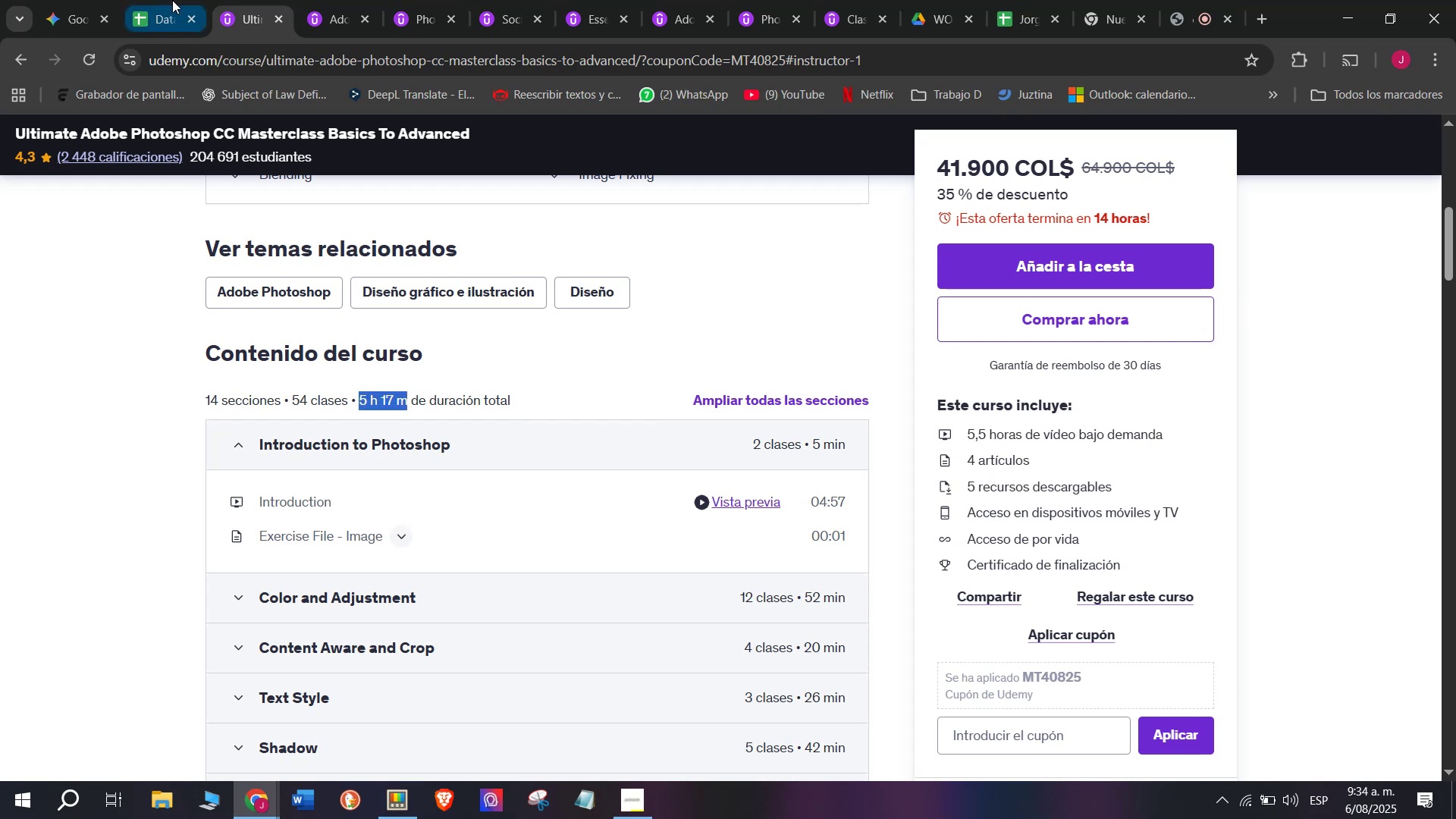 
key(Control+ControlLeft)
 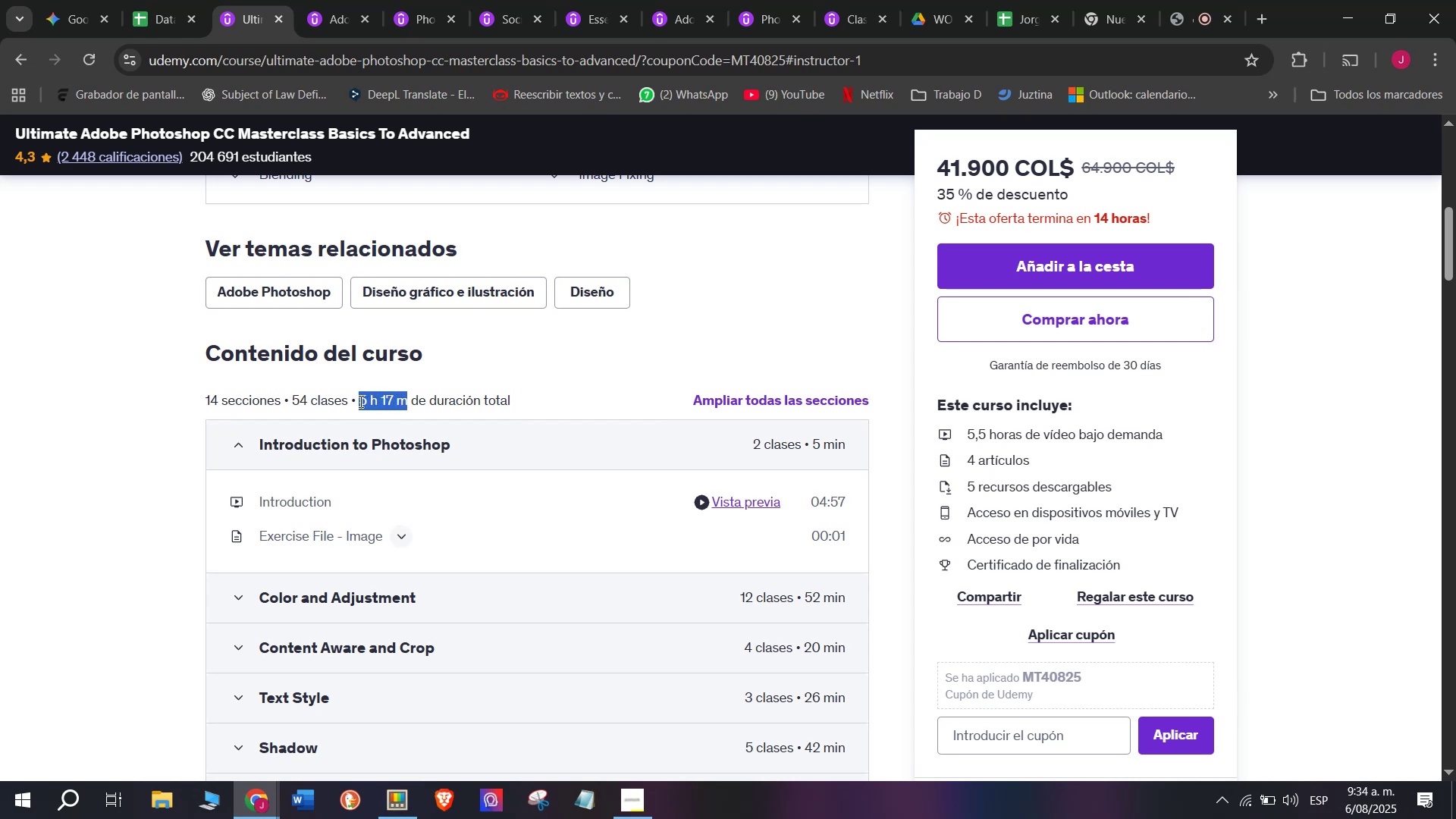 
key(Control+C)
 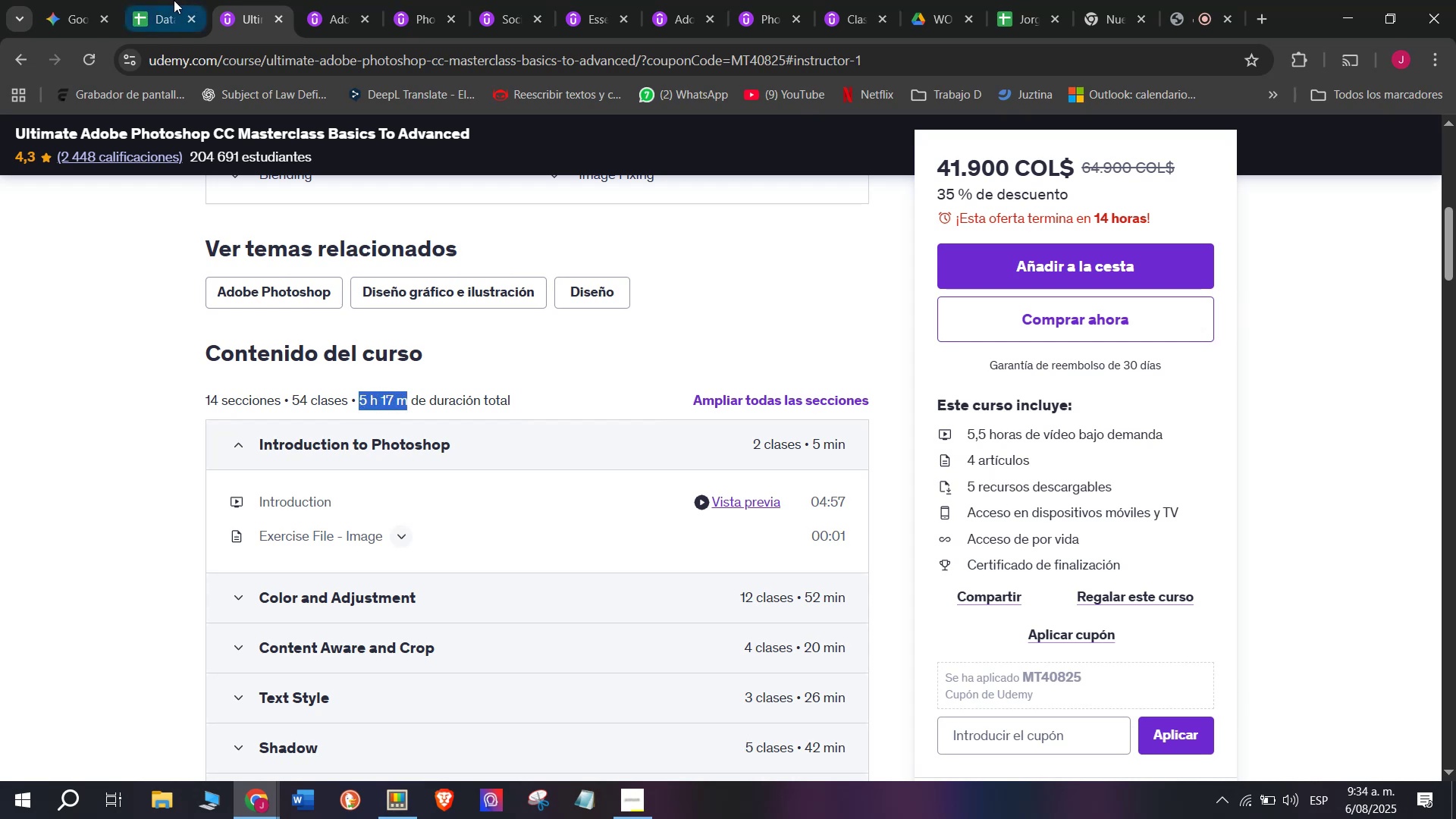 
left_click([172, 0])
 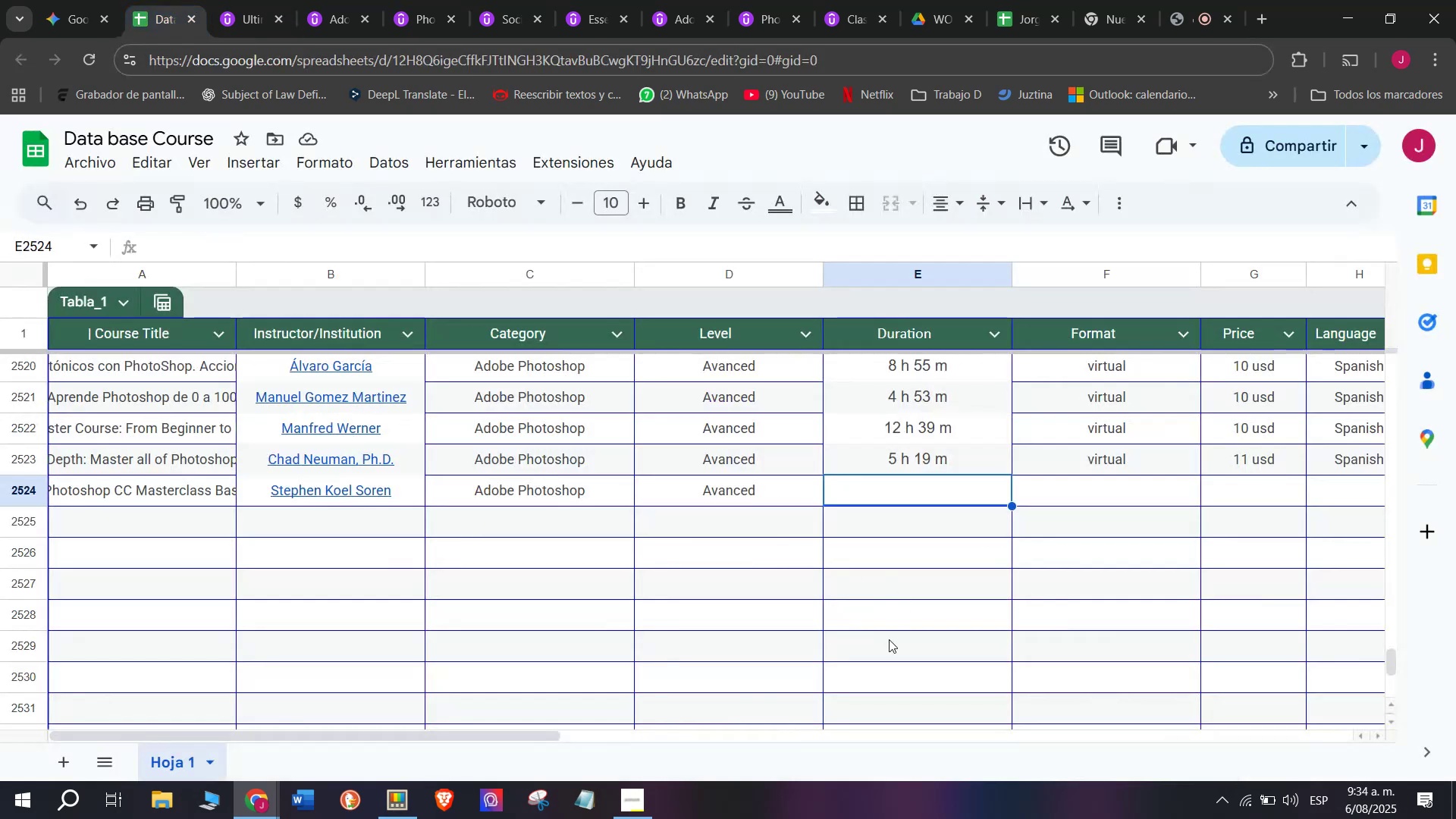 
key(Control+ControlLeft)
 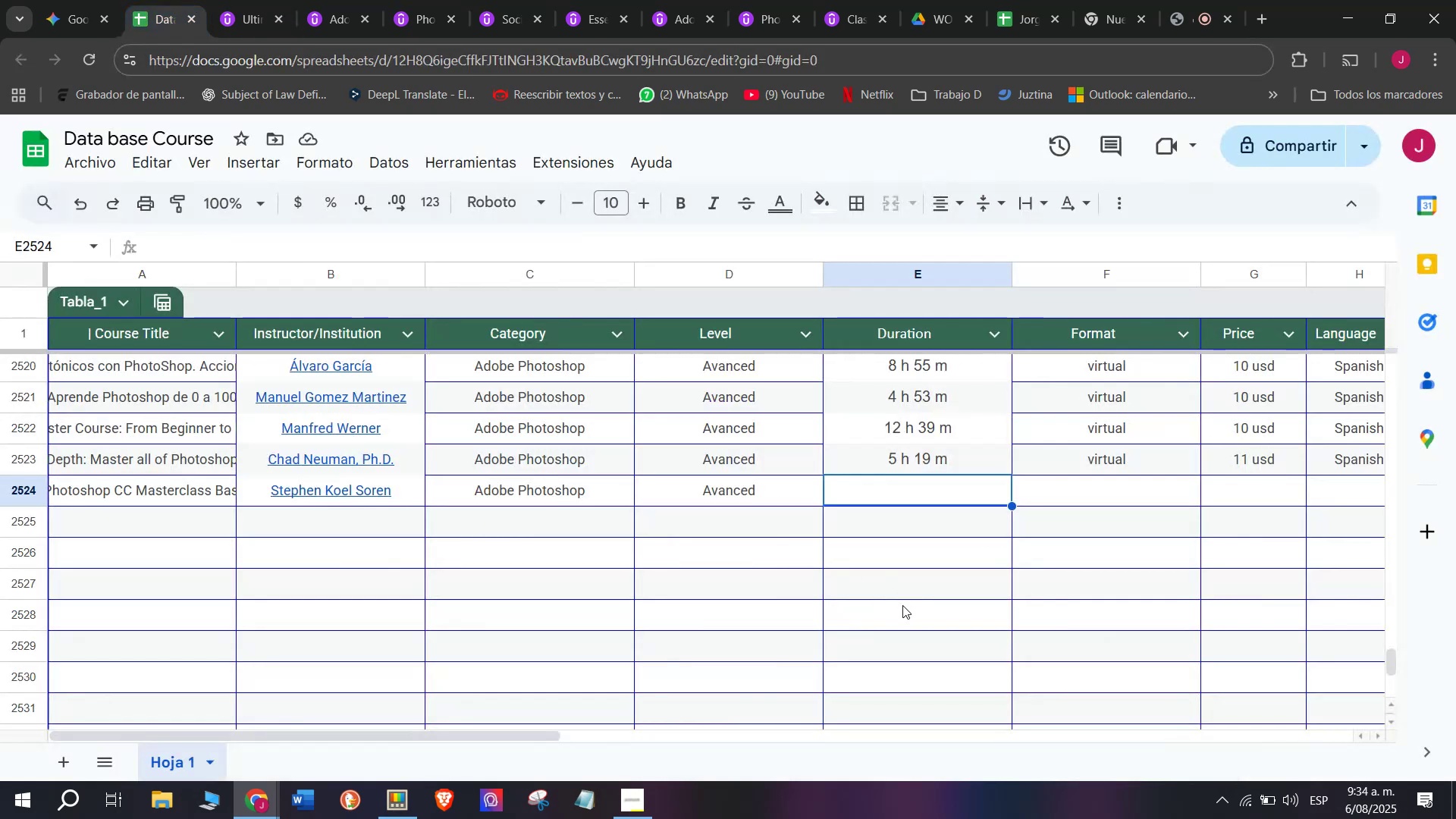 
key(Z)
 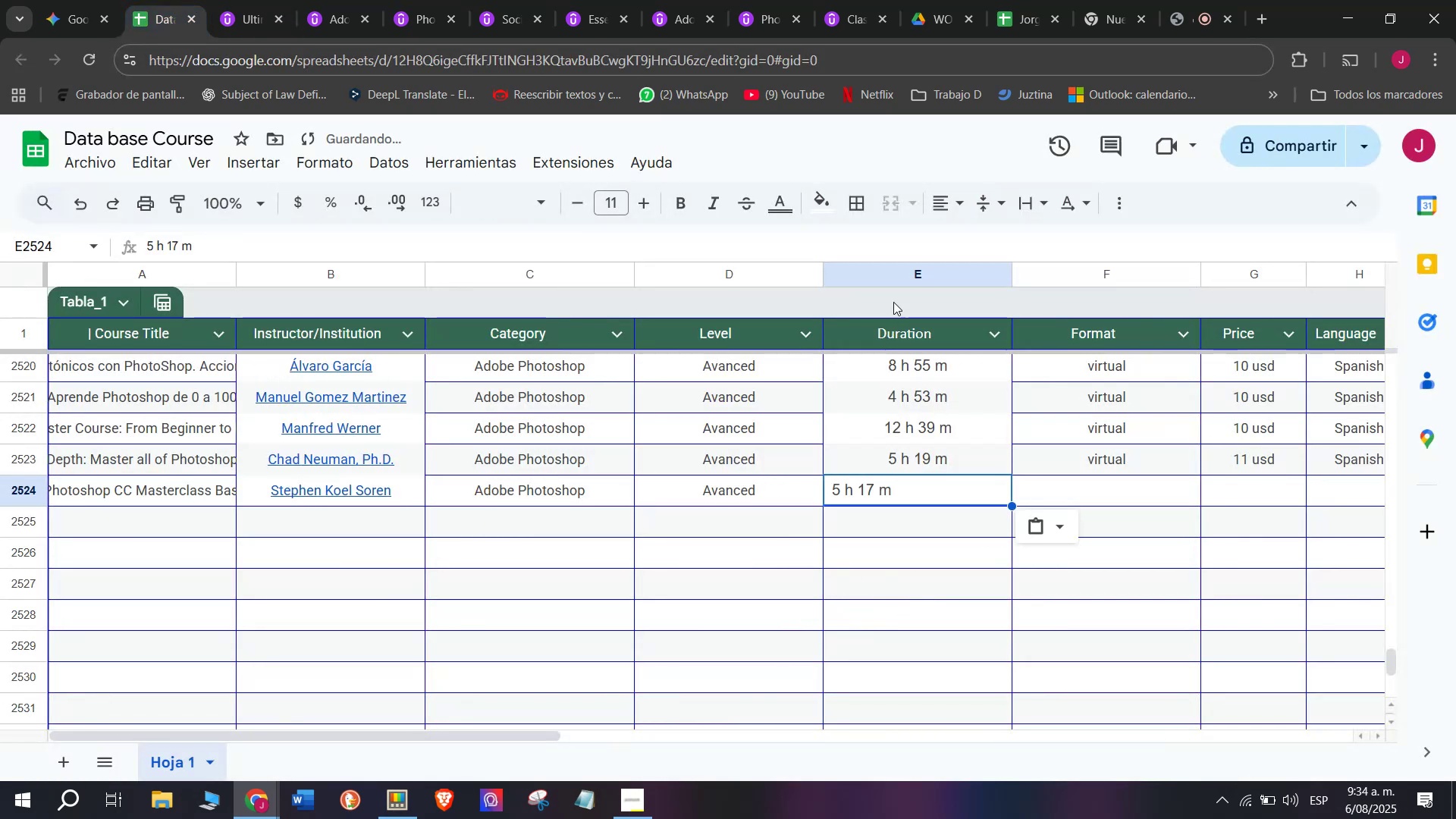 
key(Control+V)
 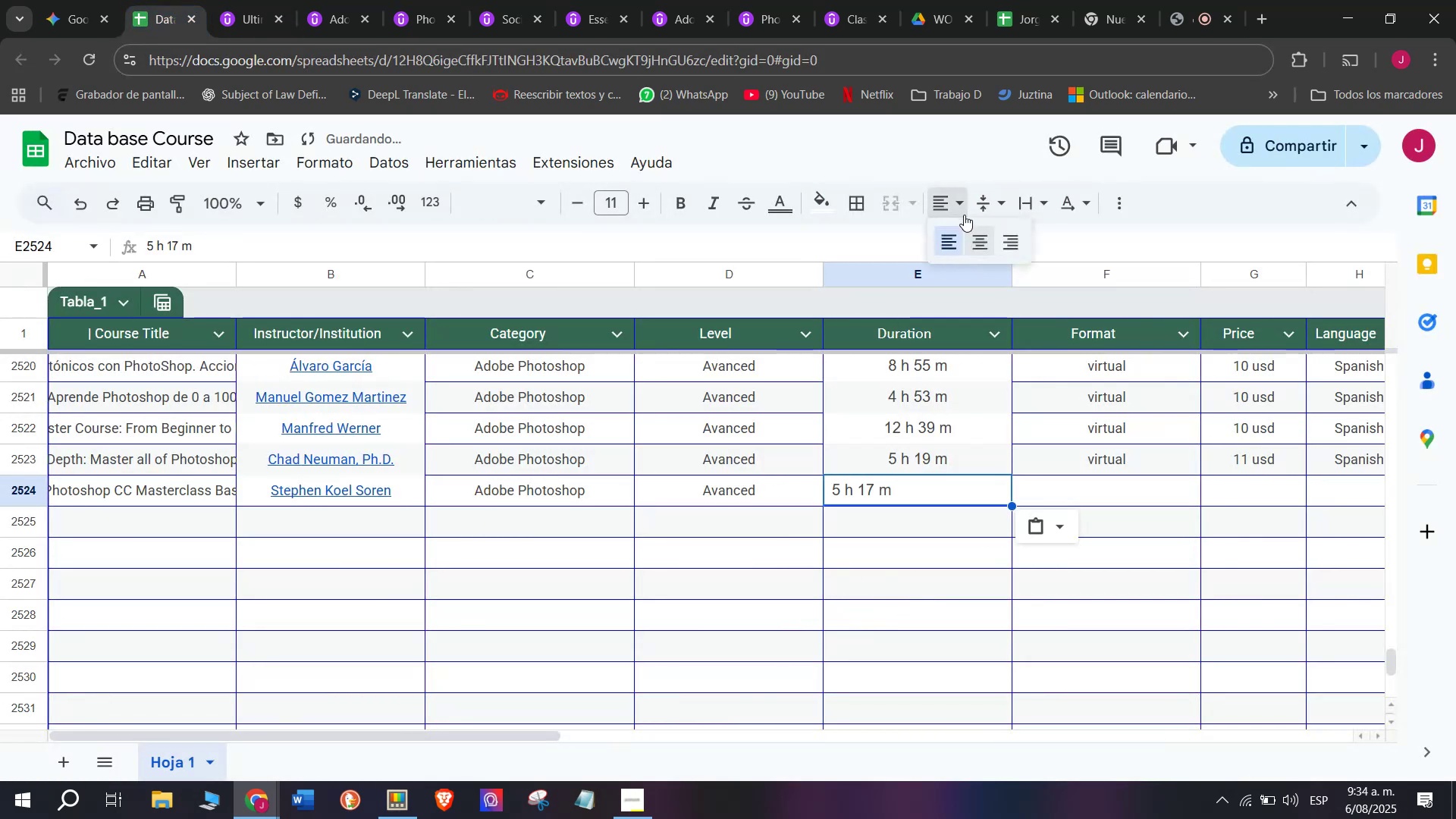 
double_click([976, 240])
 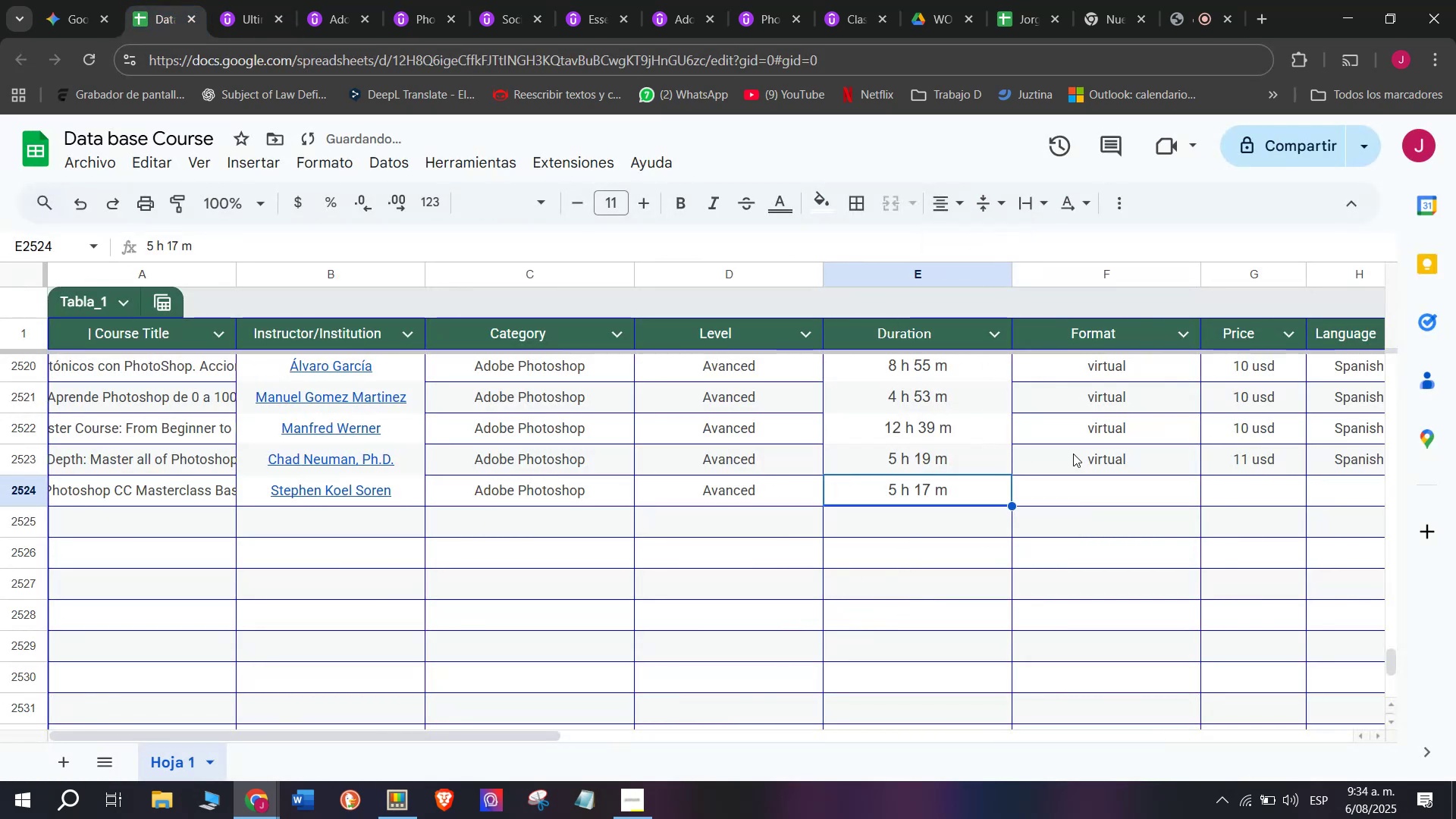 
key(Control+ControlLeft)
 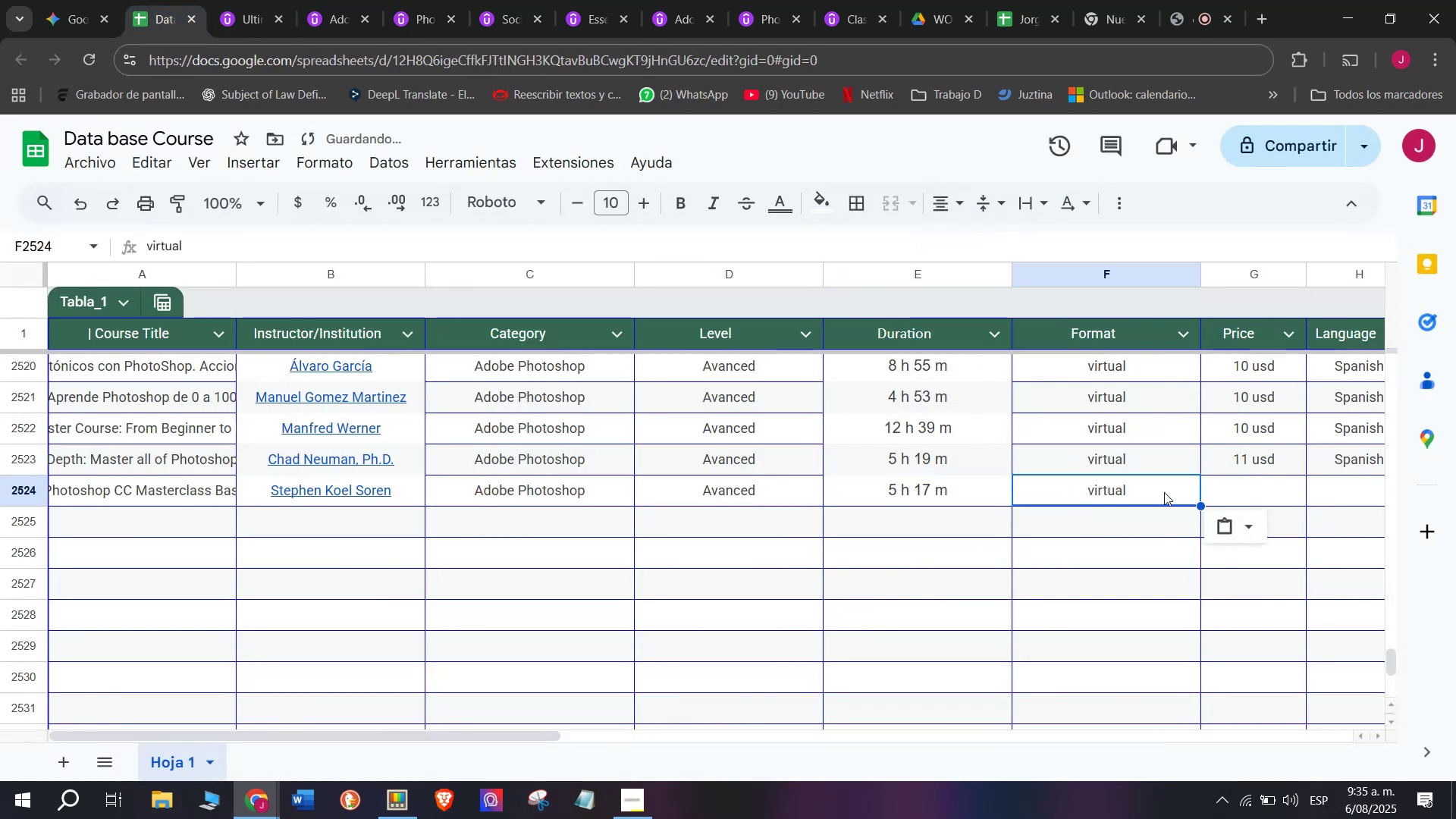 
key(Break)
 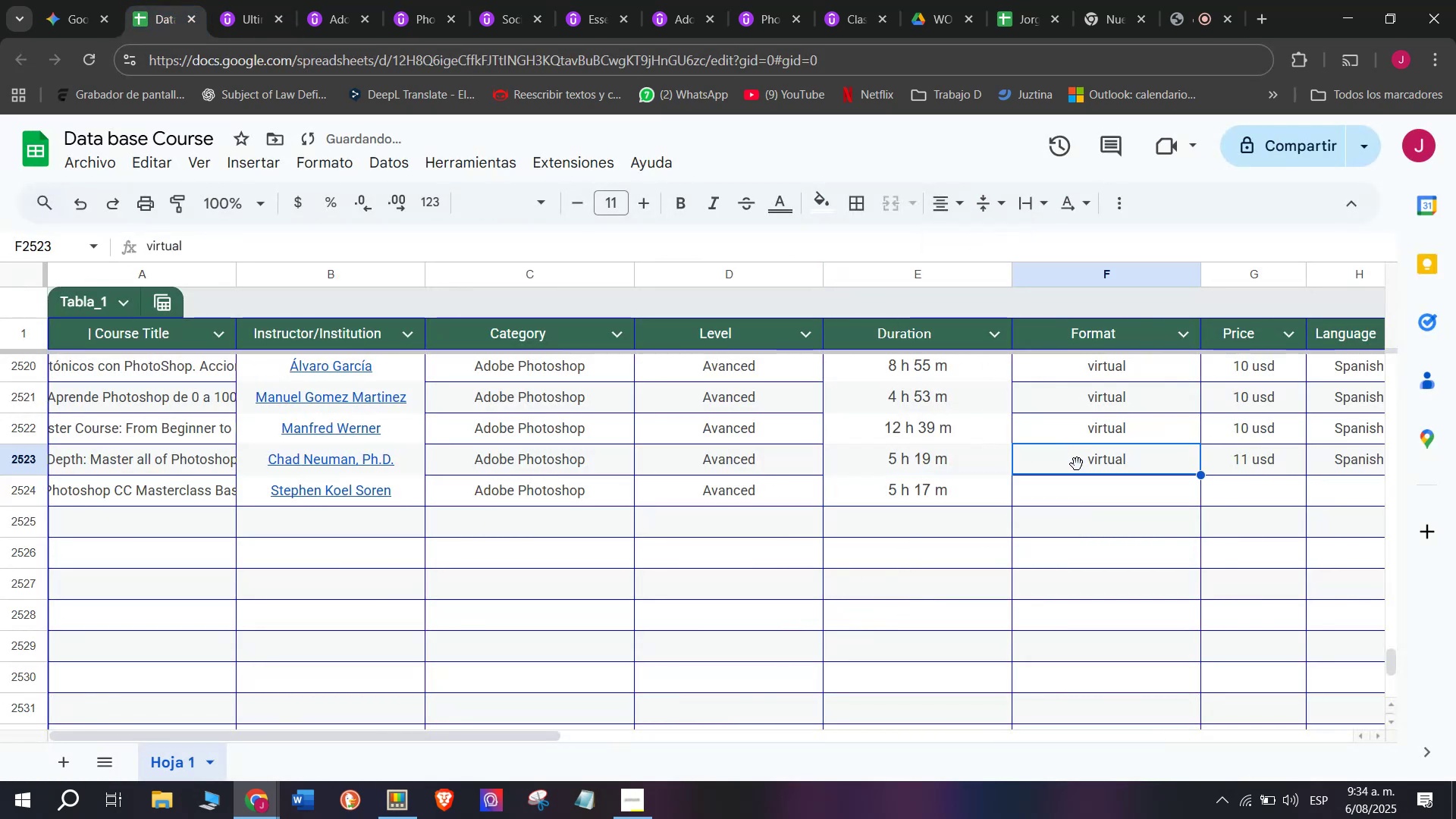 
key(Control+C)
 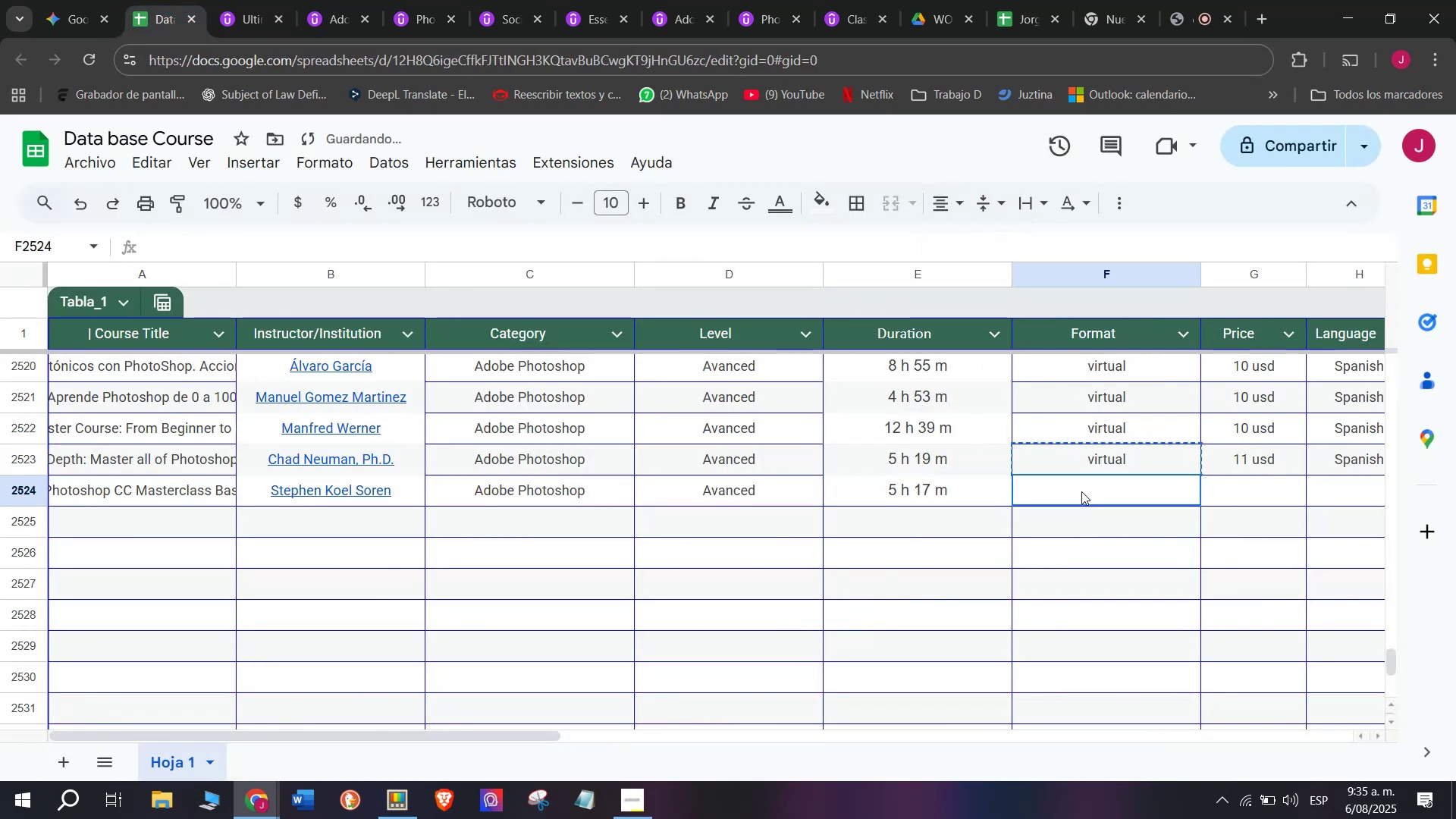 
key(Z)
 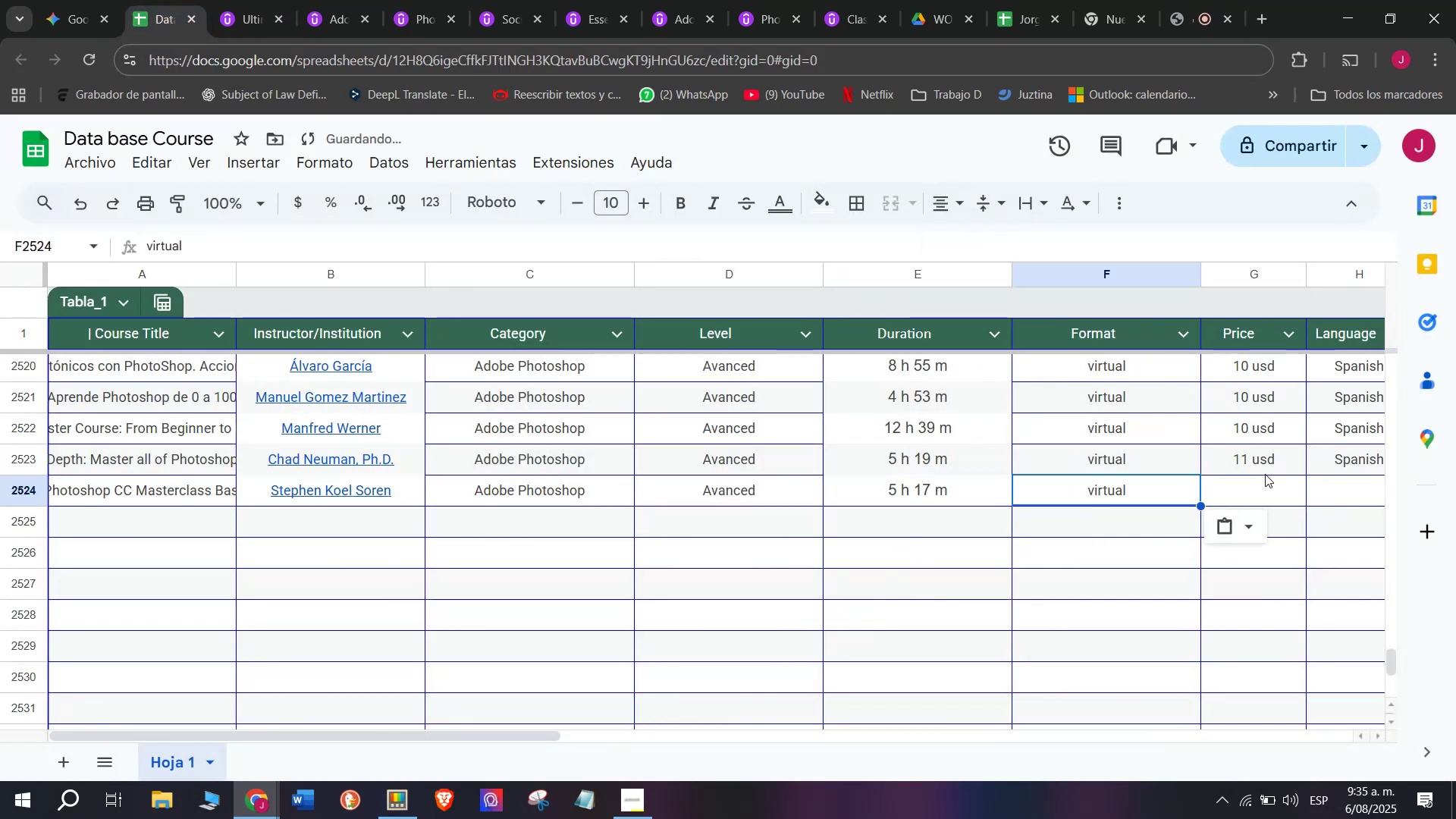 
key(Control+ControlLeft)
 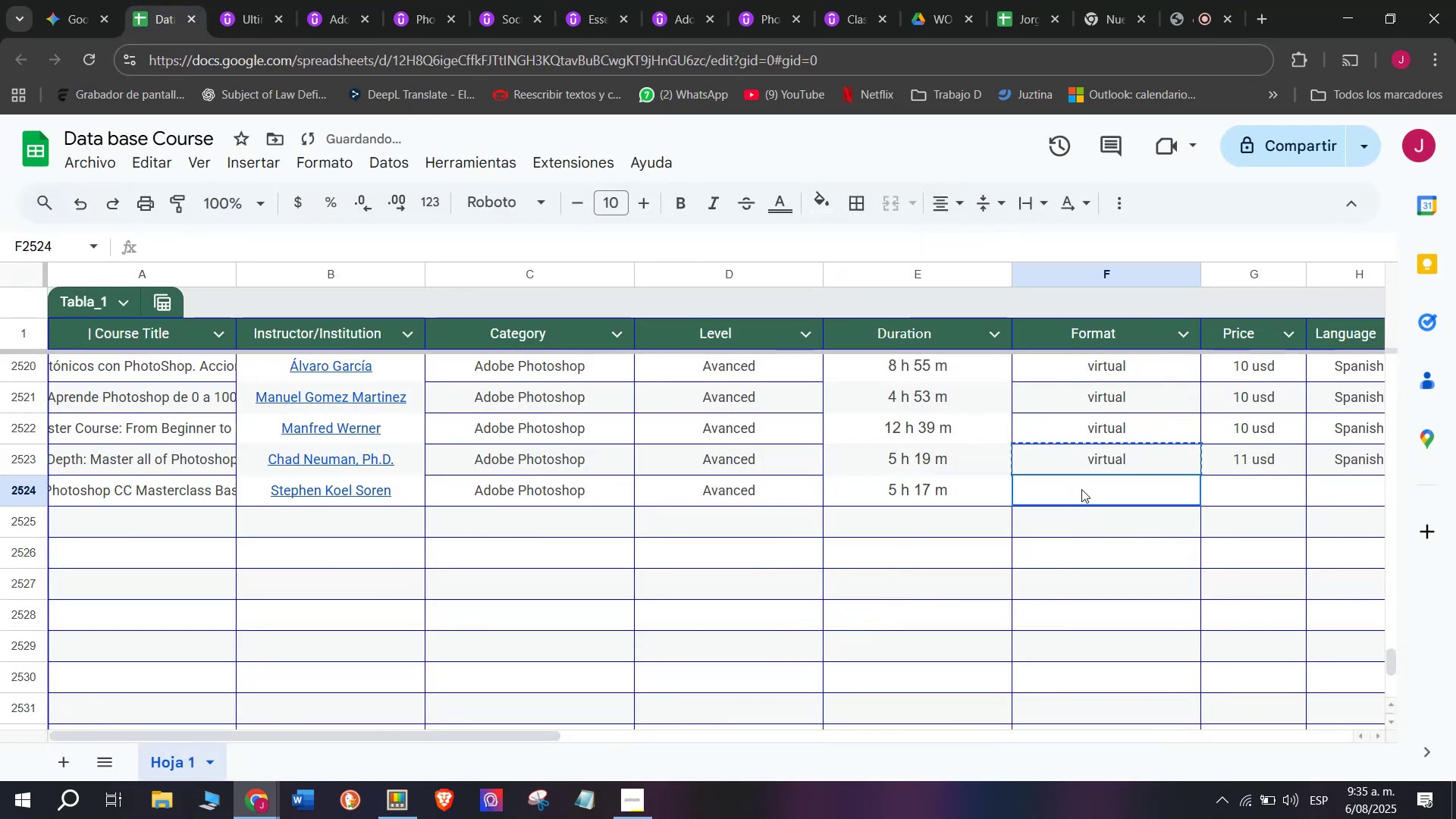 
key(Control+V)
 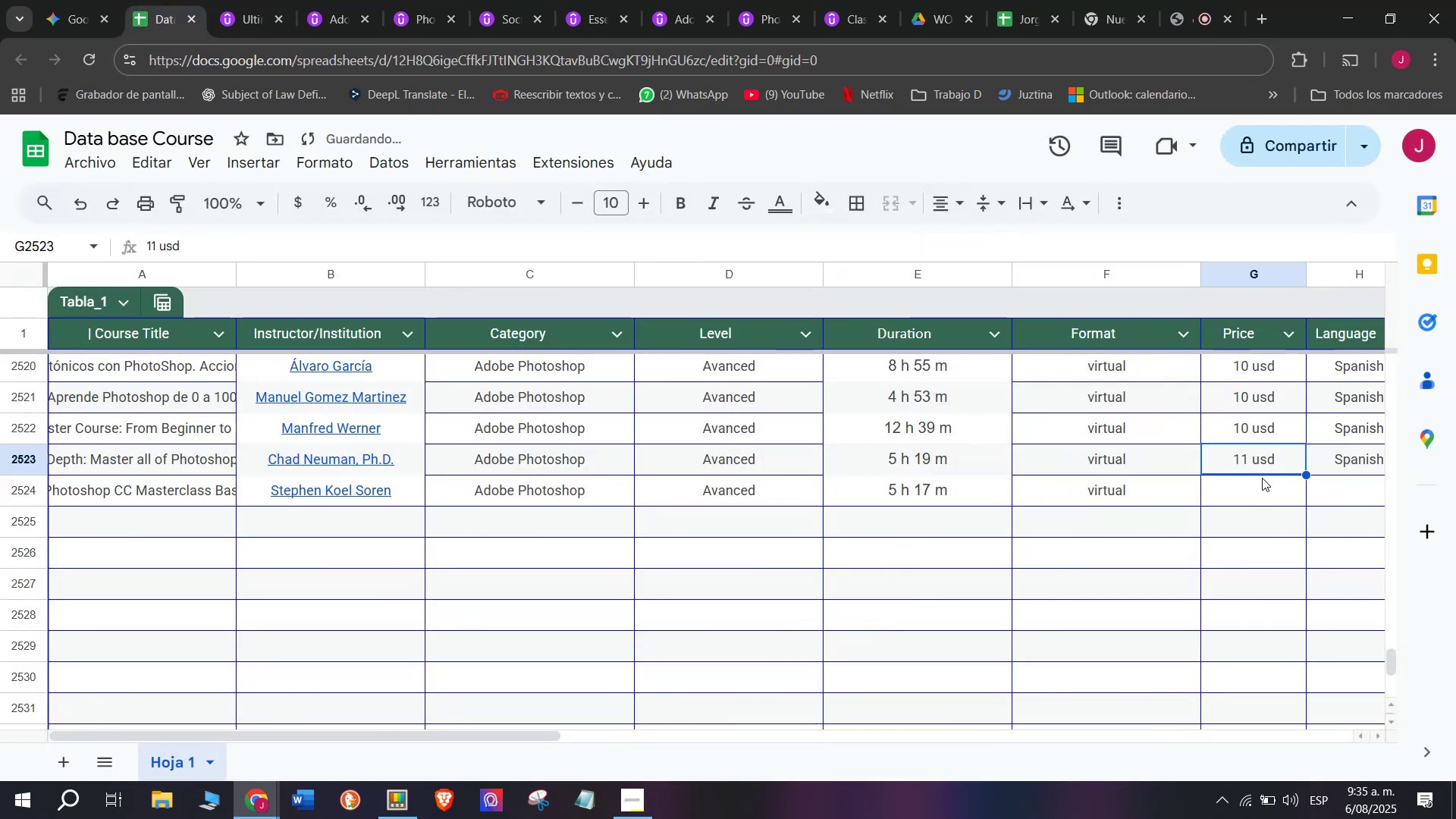 
double_click([1266, 491])
 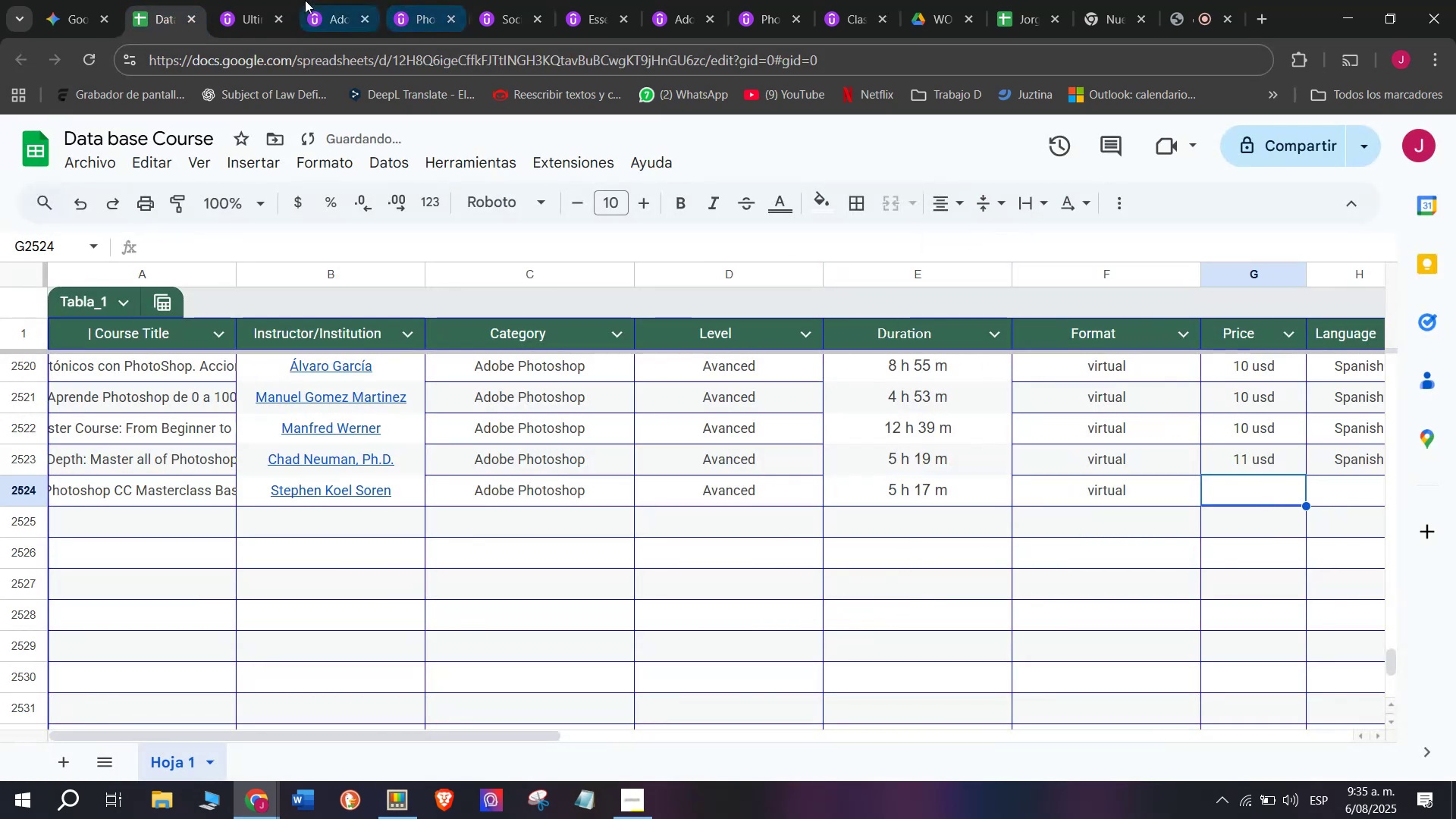 
left_click([240, 0])
 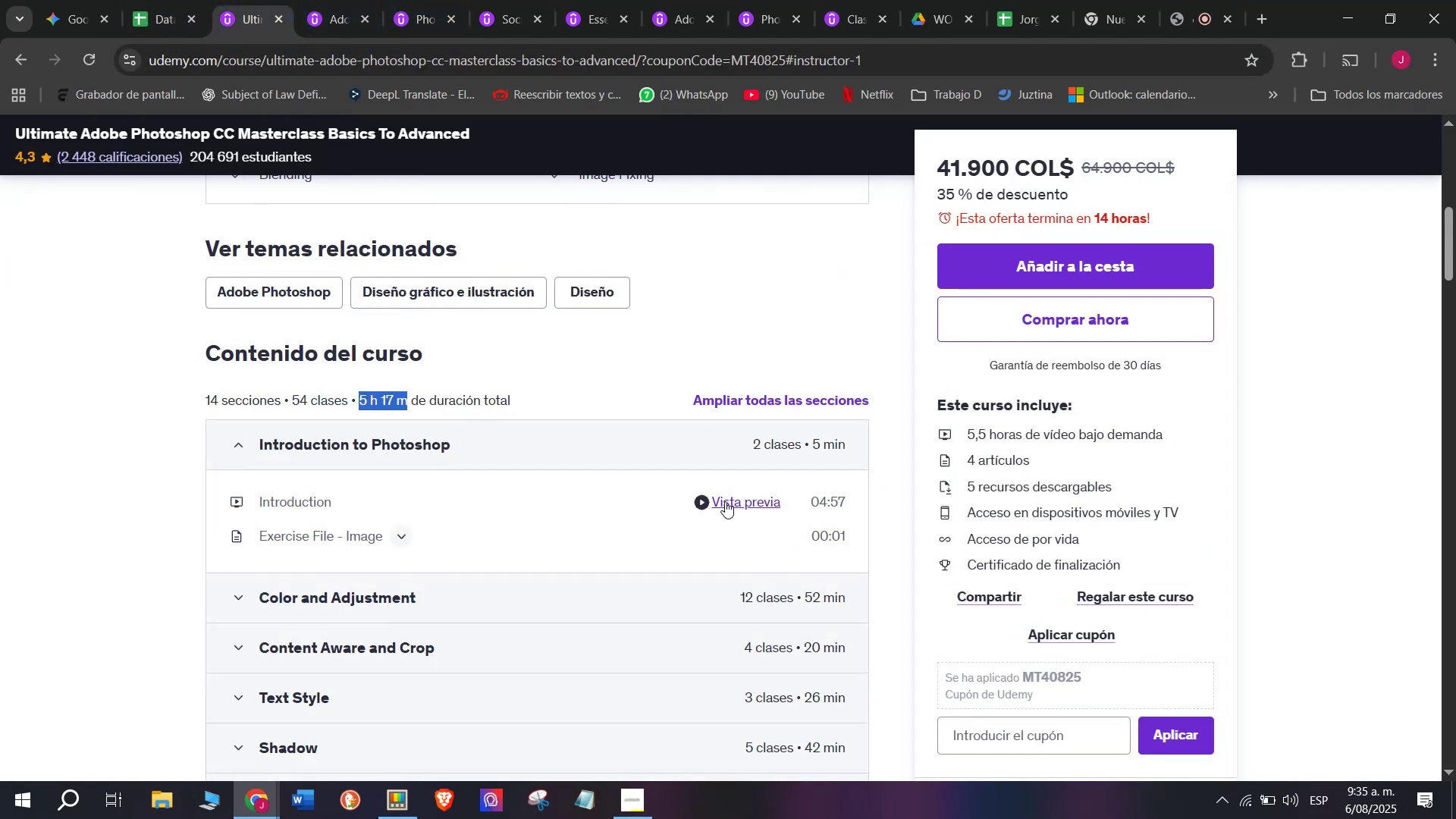 
scroll: coordinate [773, 461], scroll_direction: up, amount: 4.0
 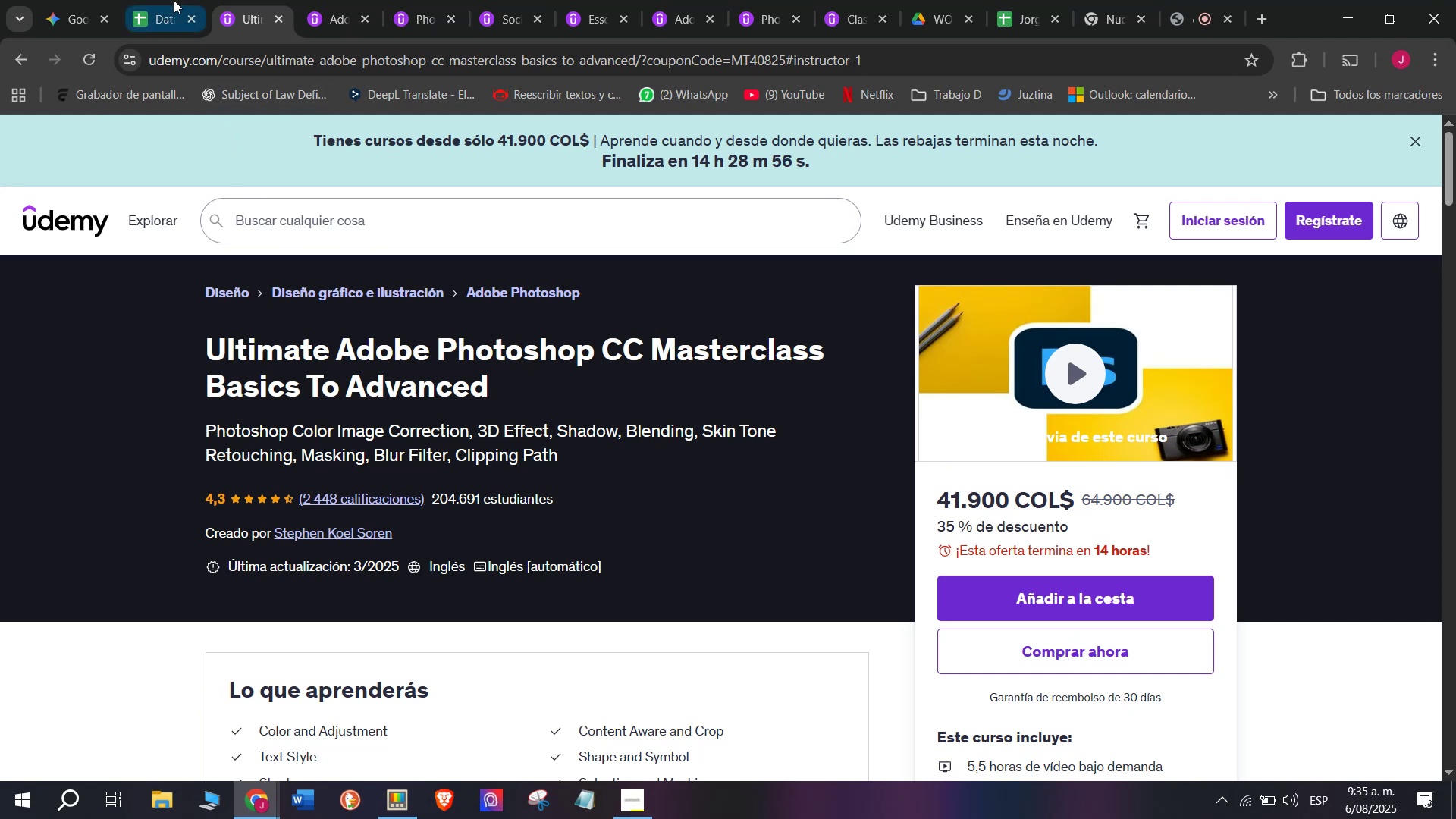 
left_click([174, 0])
 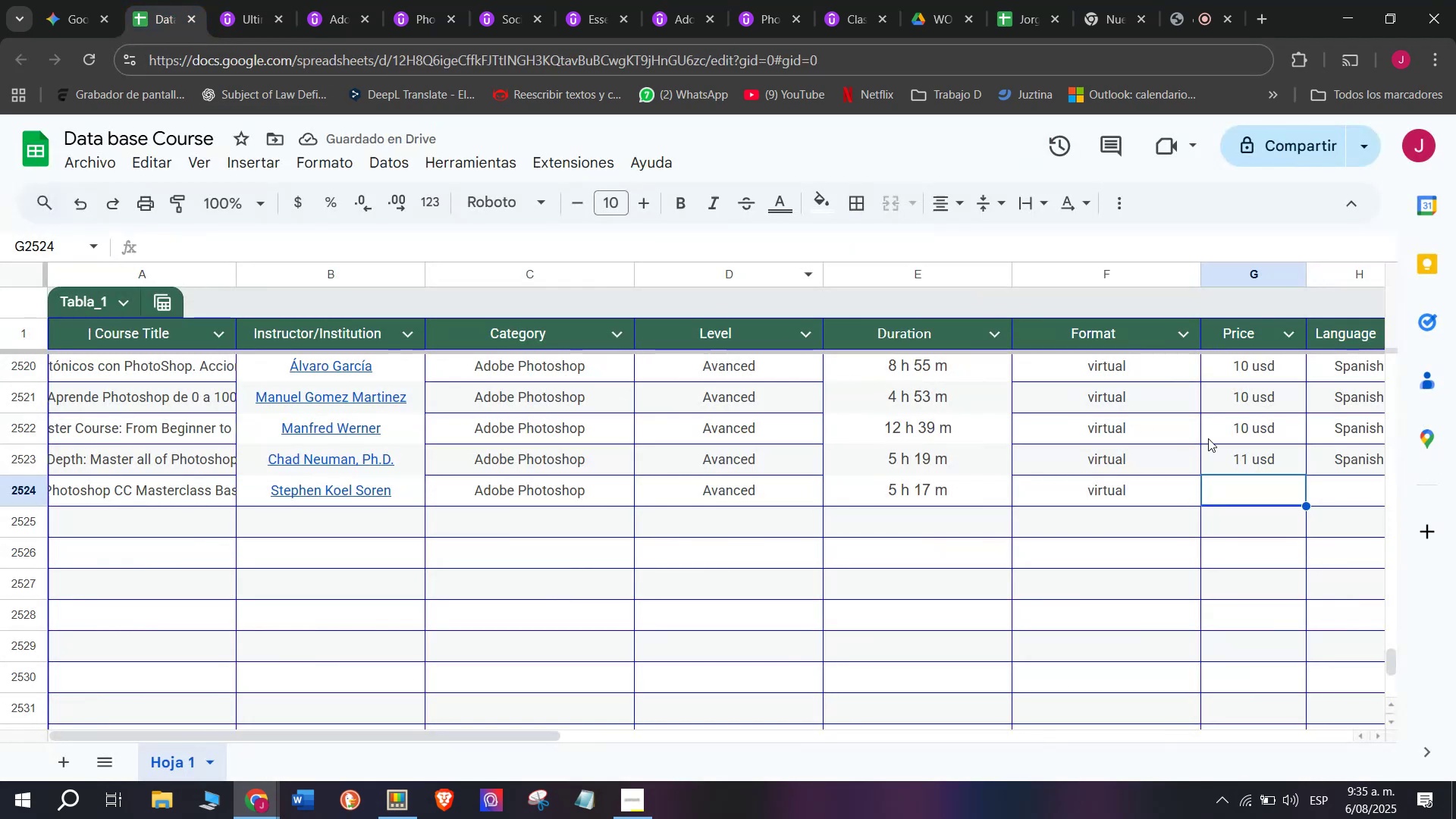 
left_click([1238, 445])
 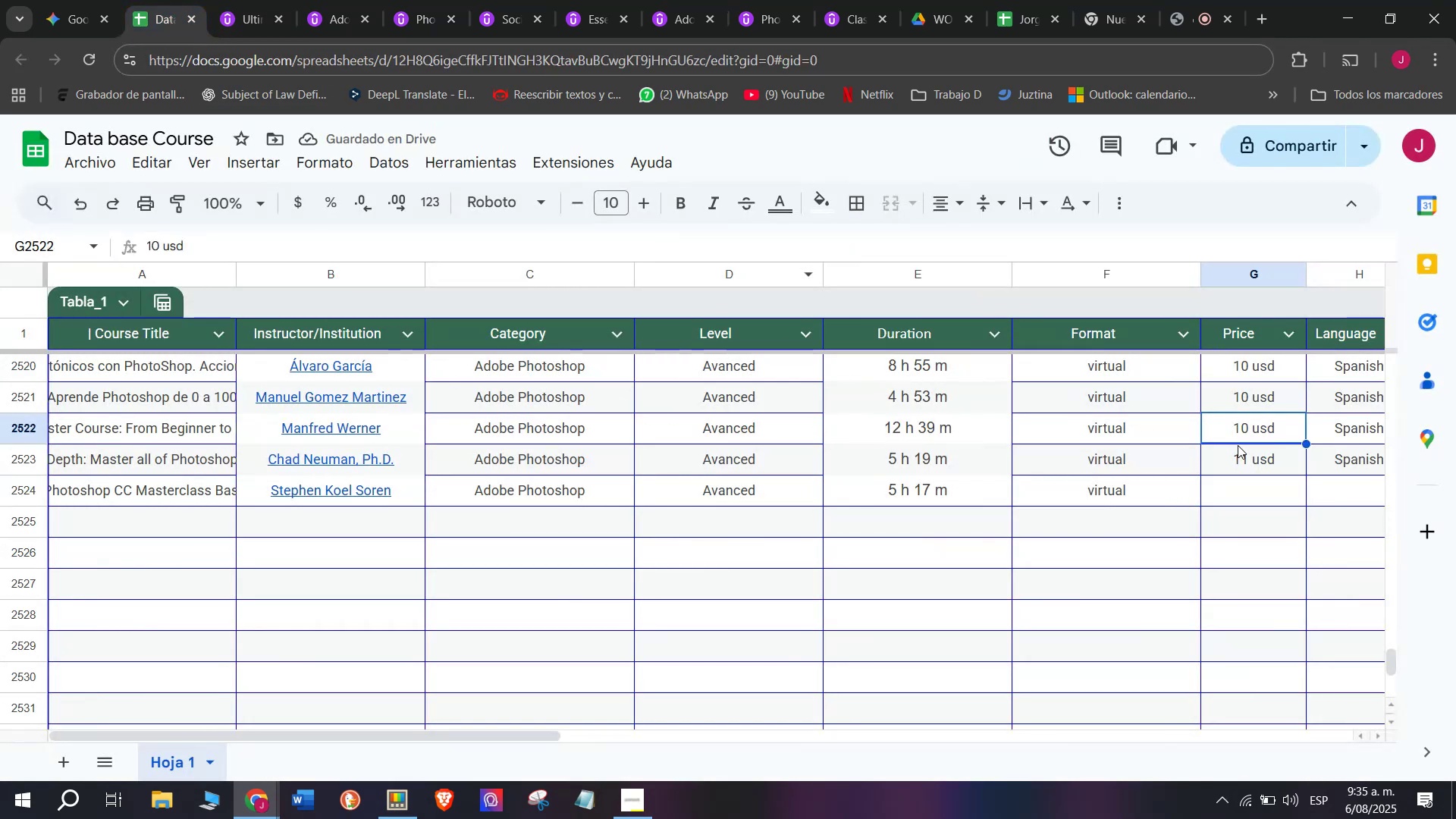 
key(Control+ControlLeft)
 